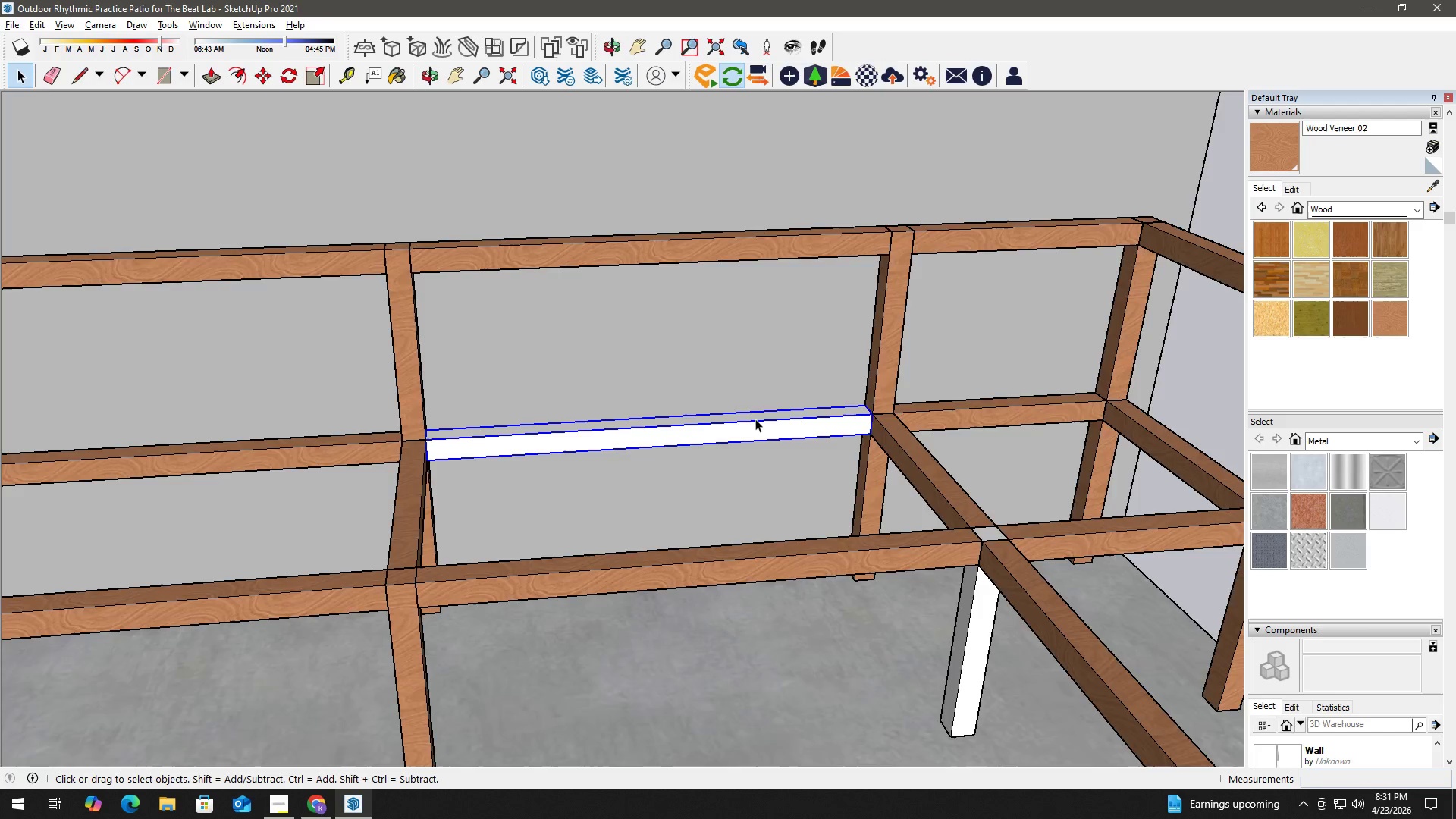 
triple_click([755, 419])
 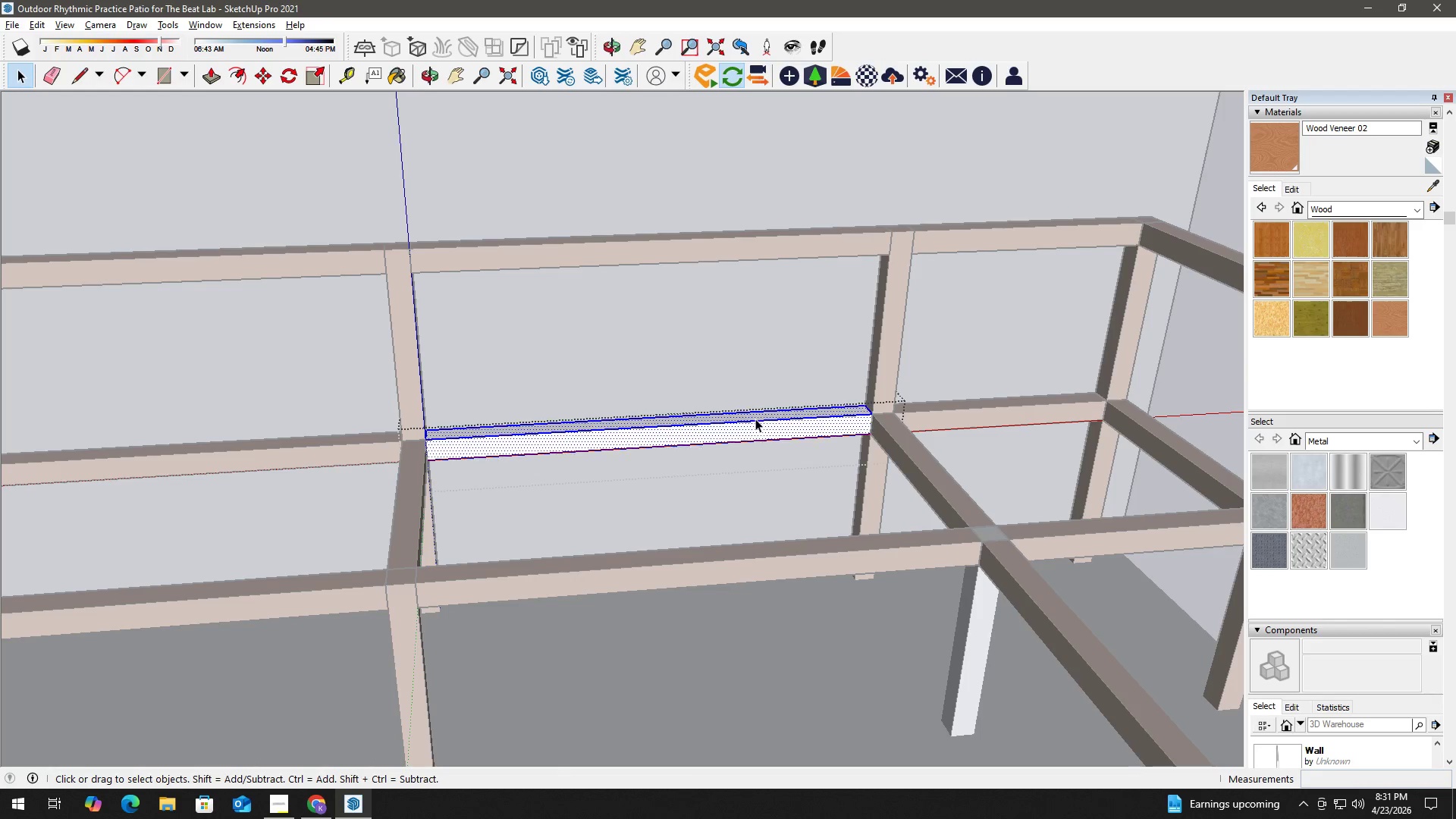 
triple_click([755, 419])
 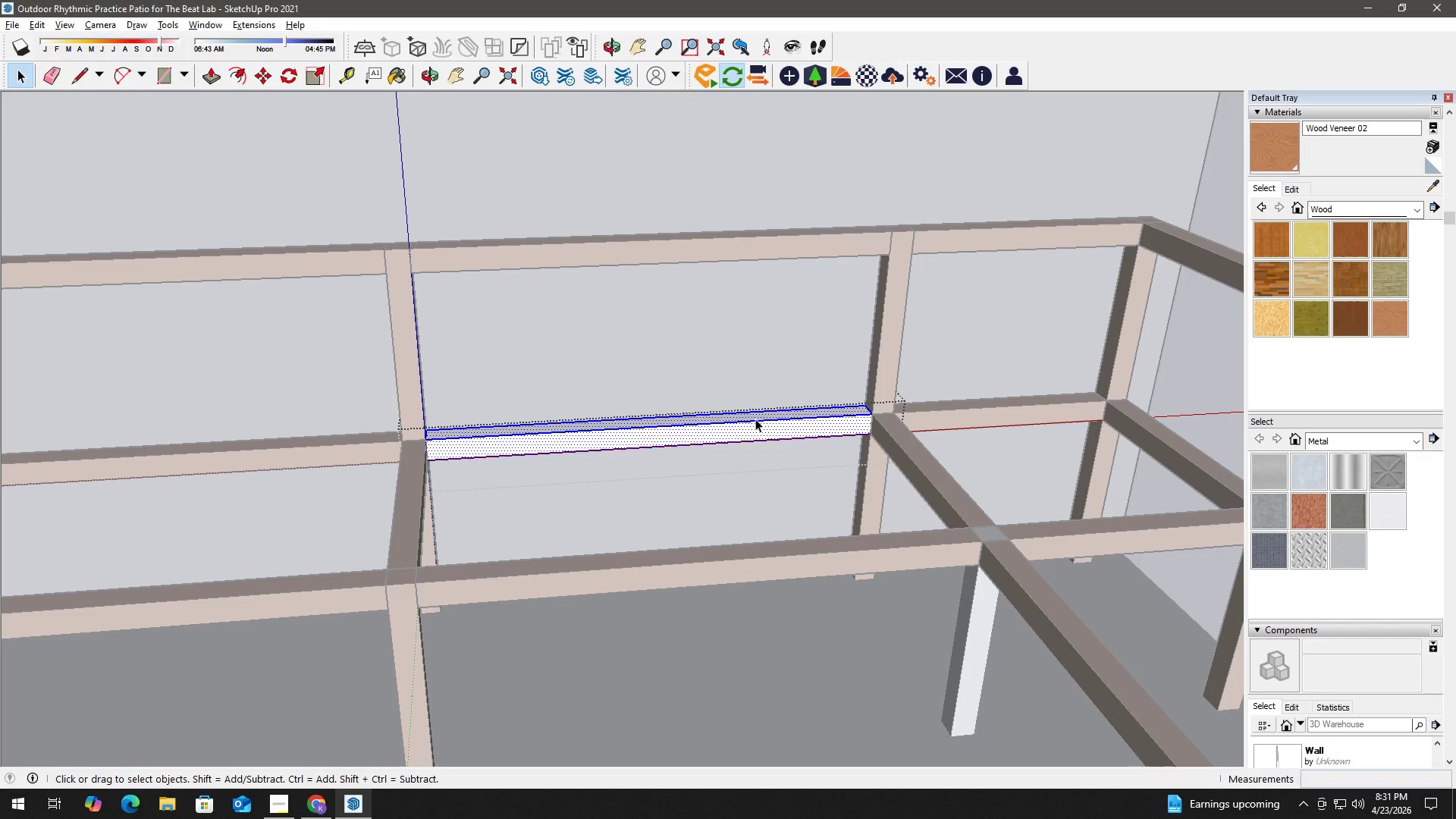 
triple_click([755, 419])
 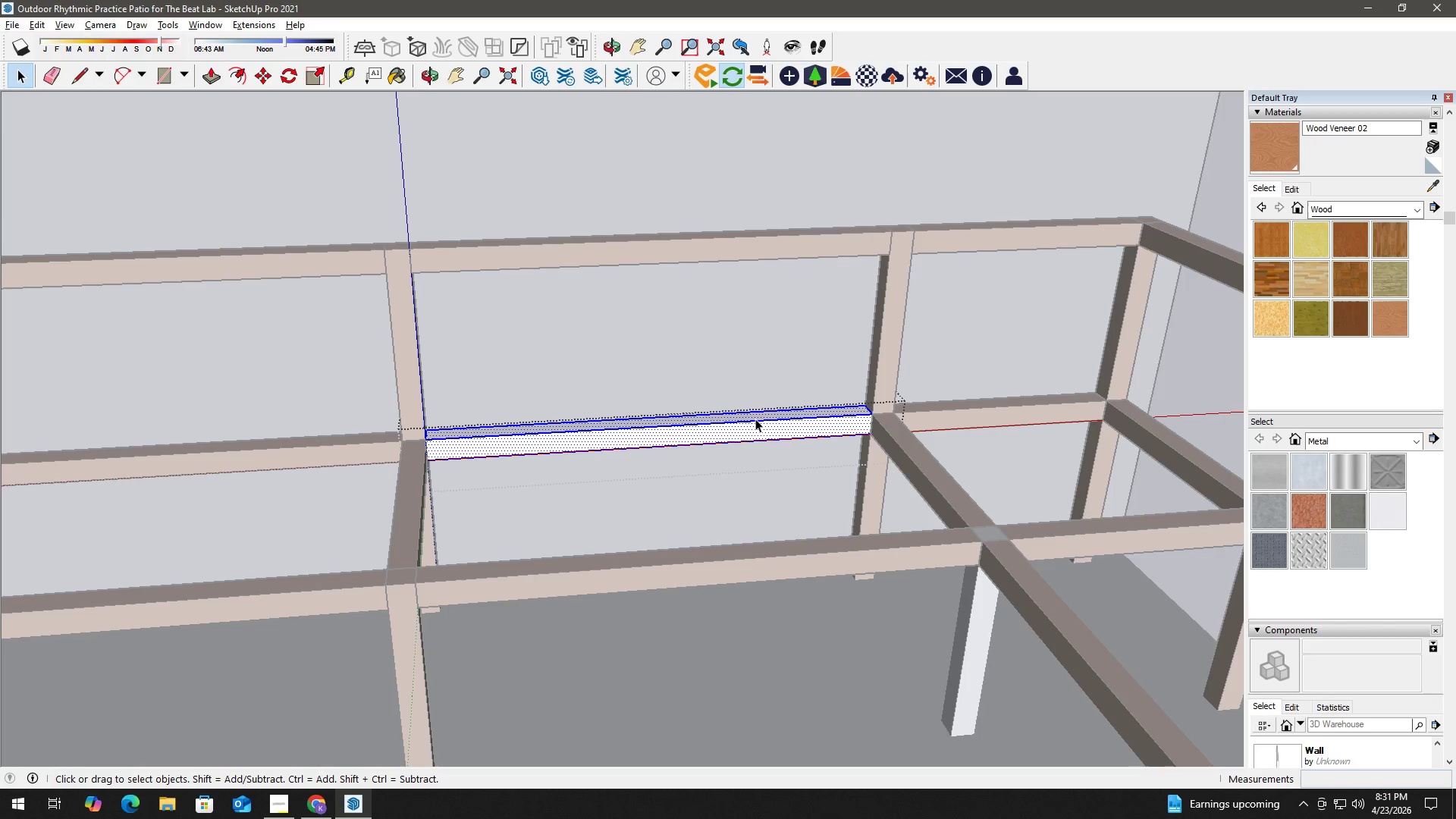 
triple_click([755, 419])
 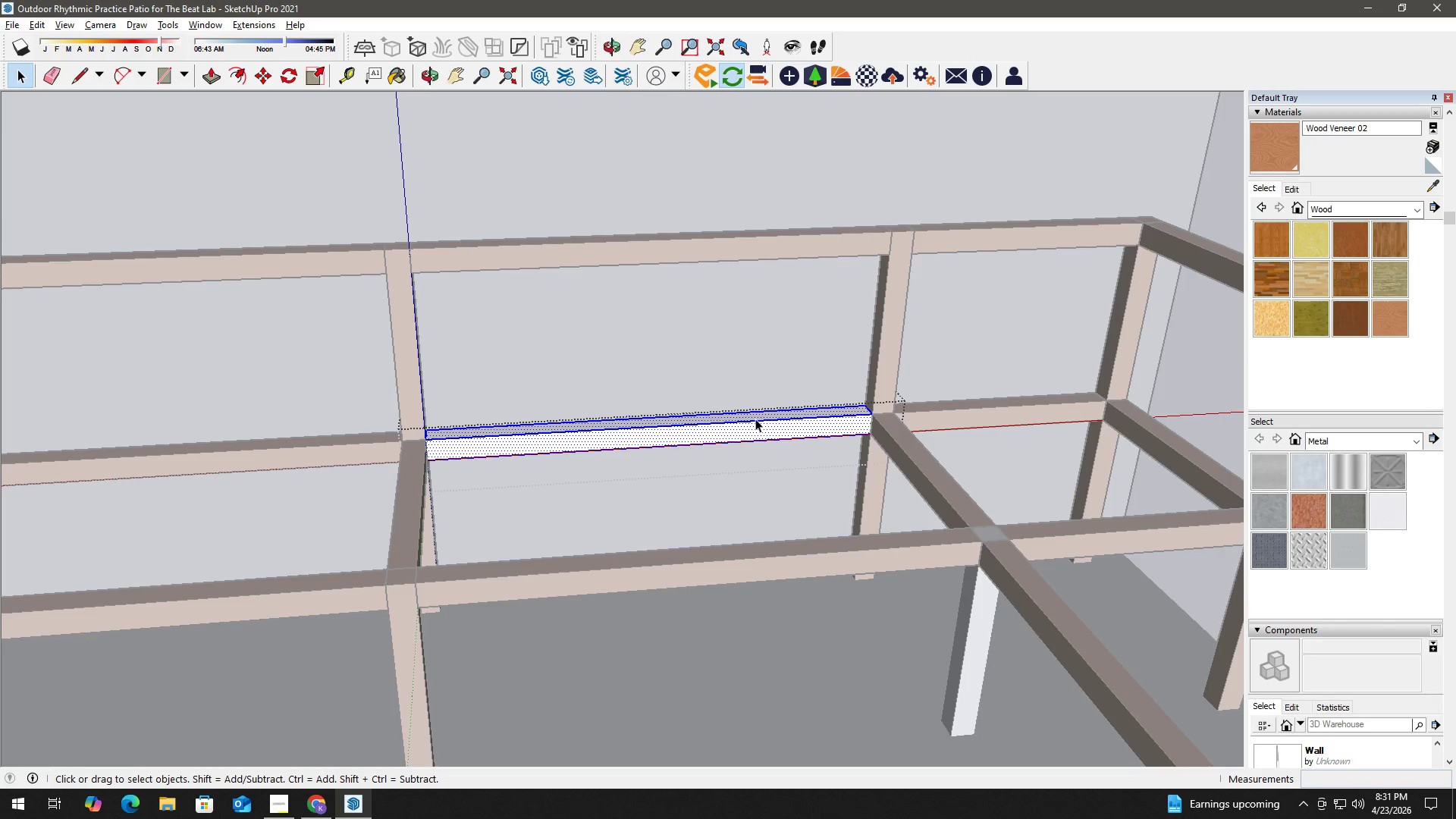 
key(B)
 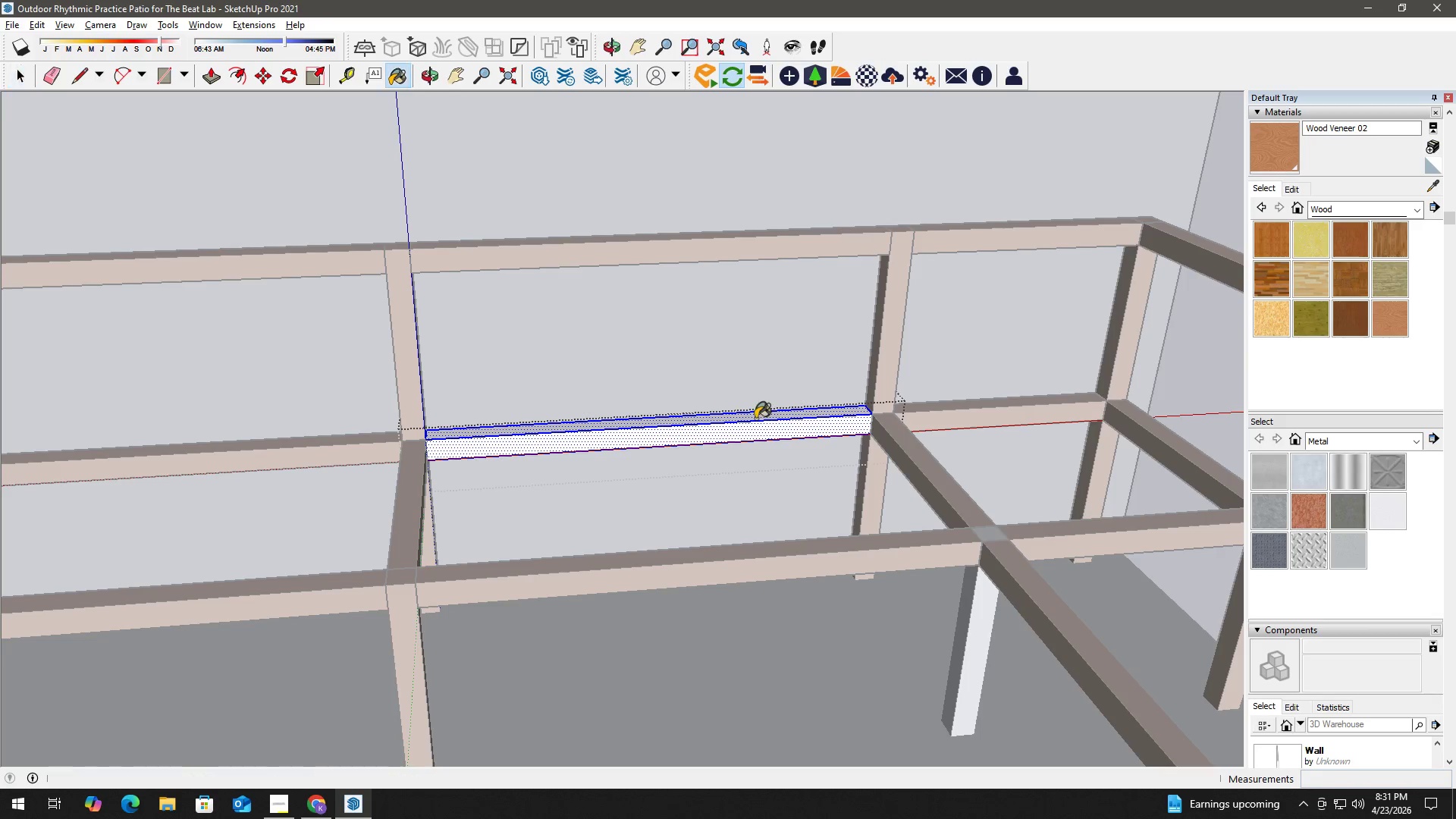 
triple_click([755, 419])
 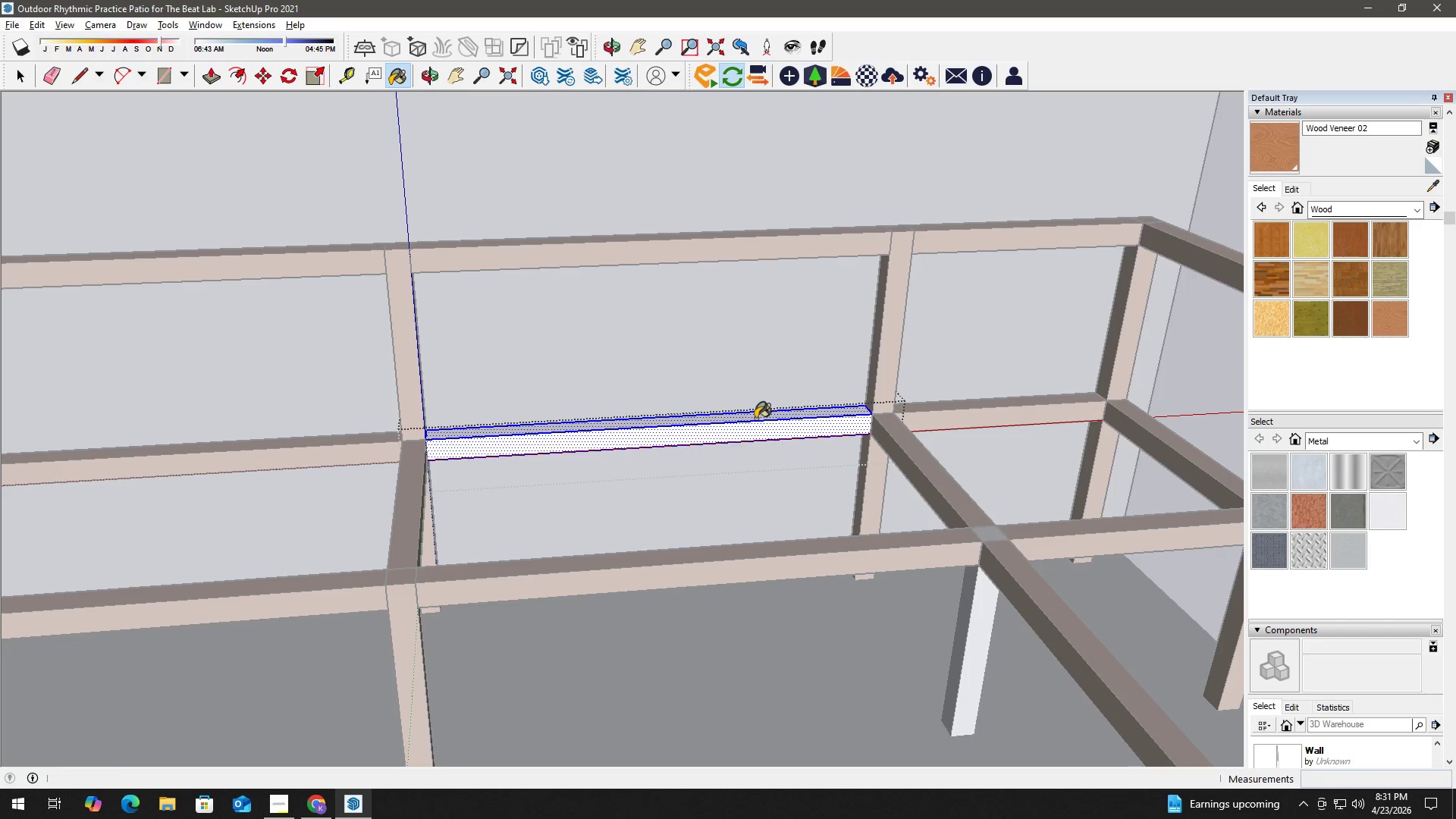 
triple_click([755, 419])
 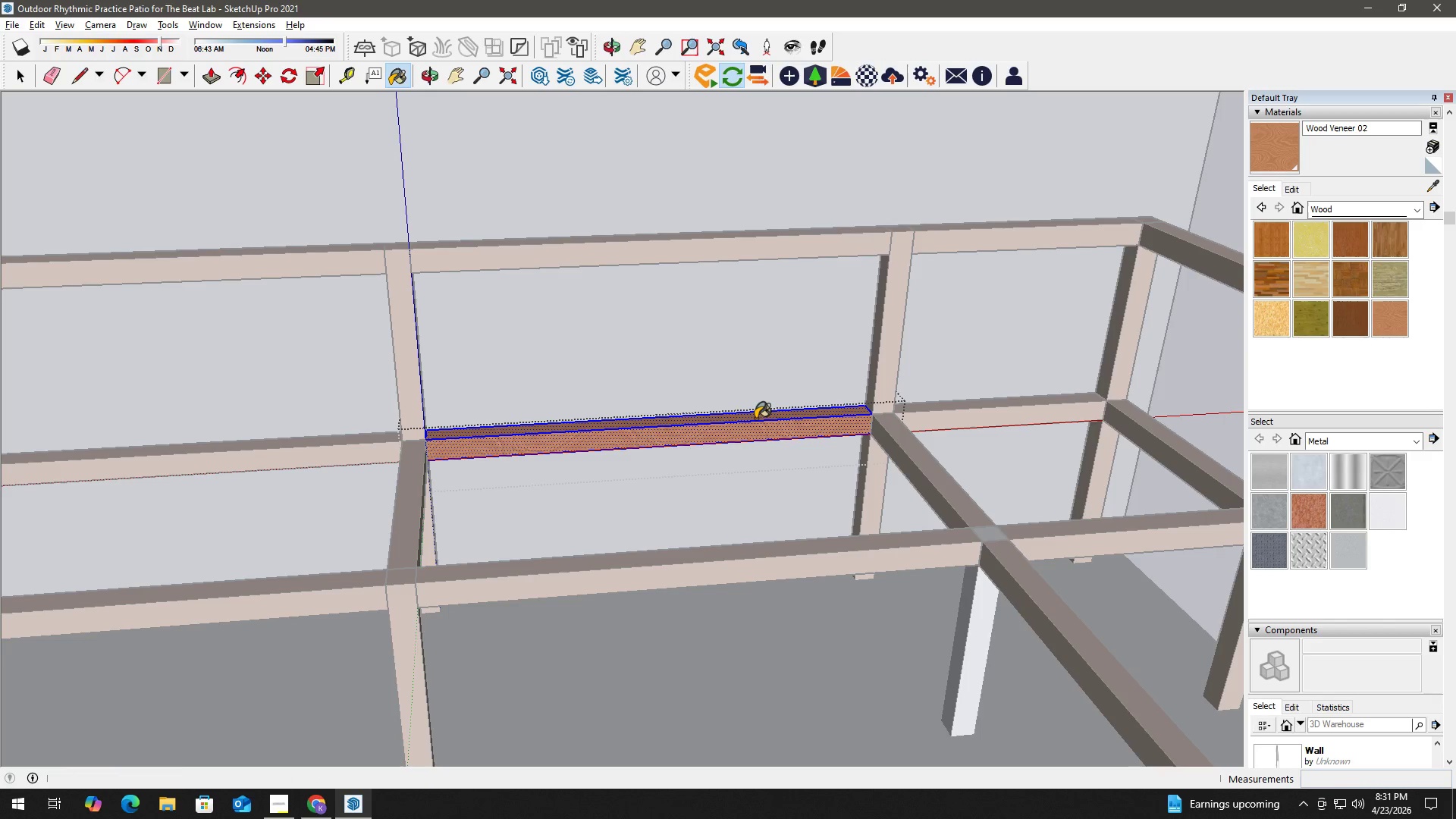 
triple_click([755, 419])
 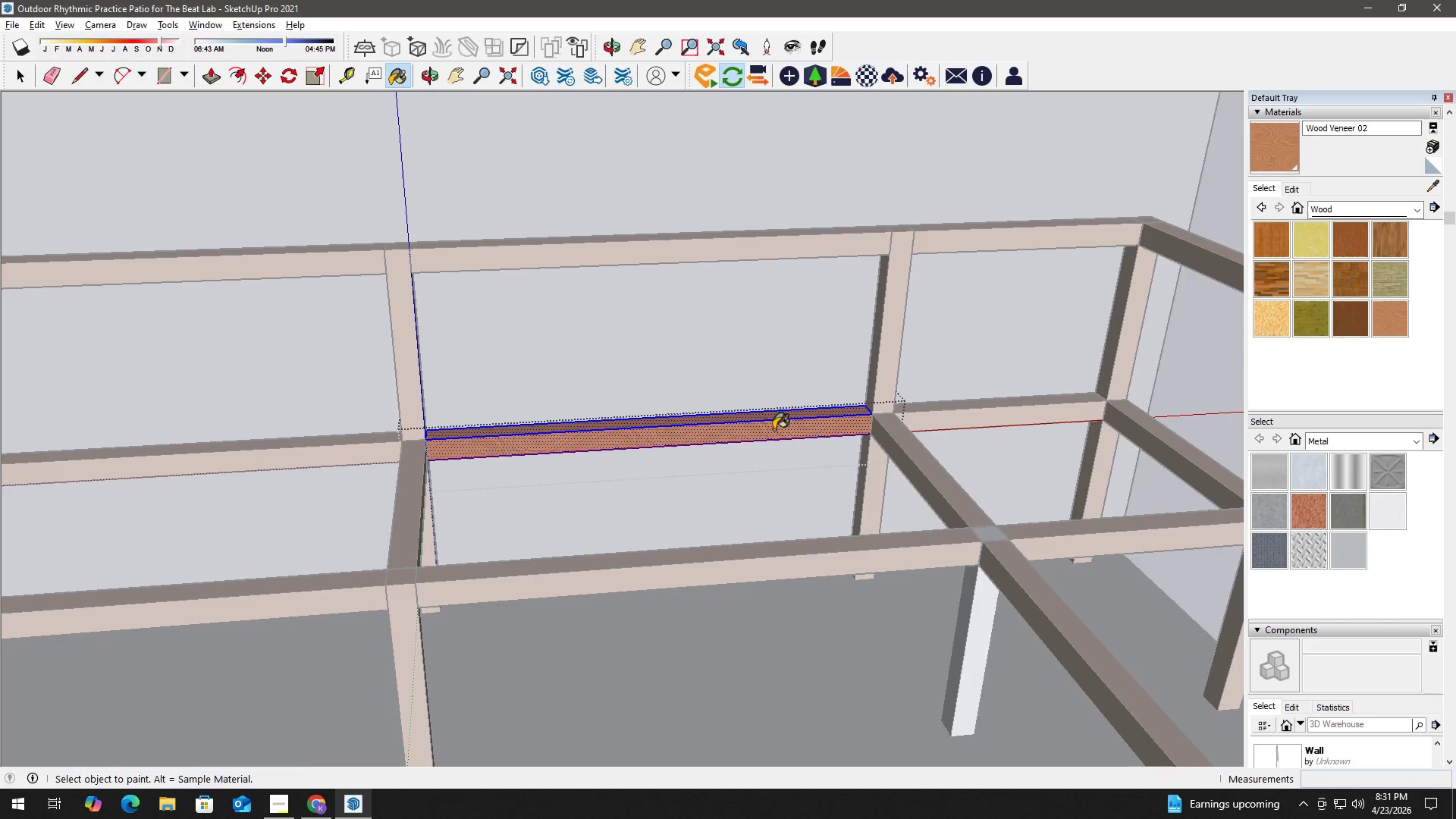 
key(Space)
 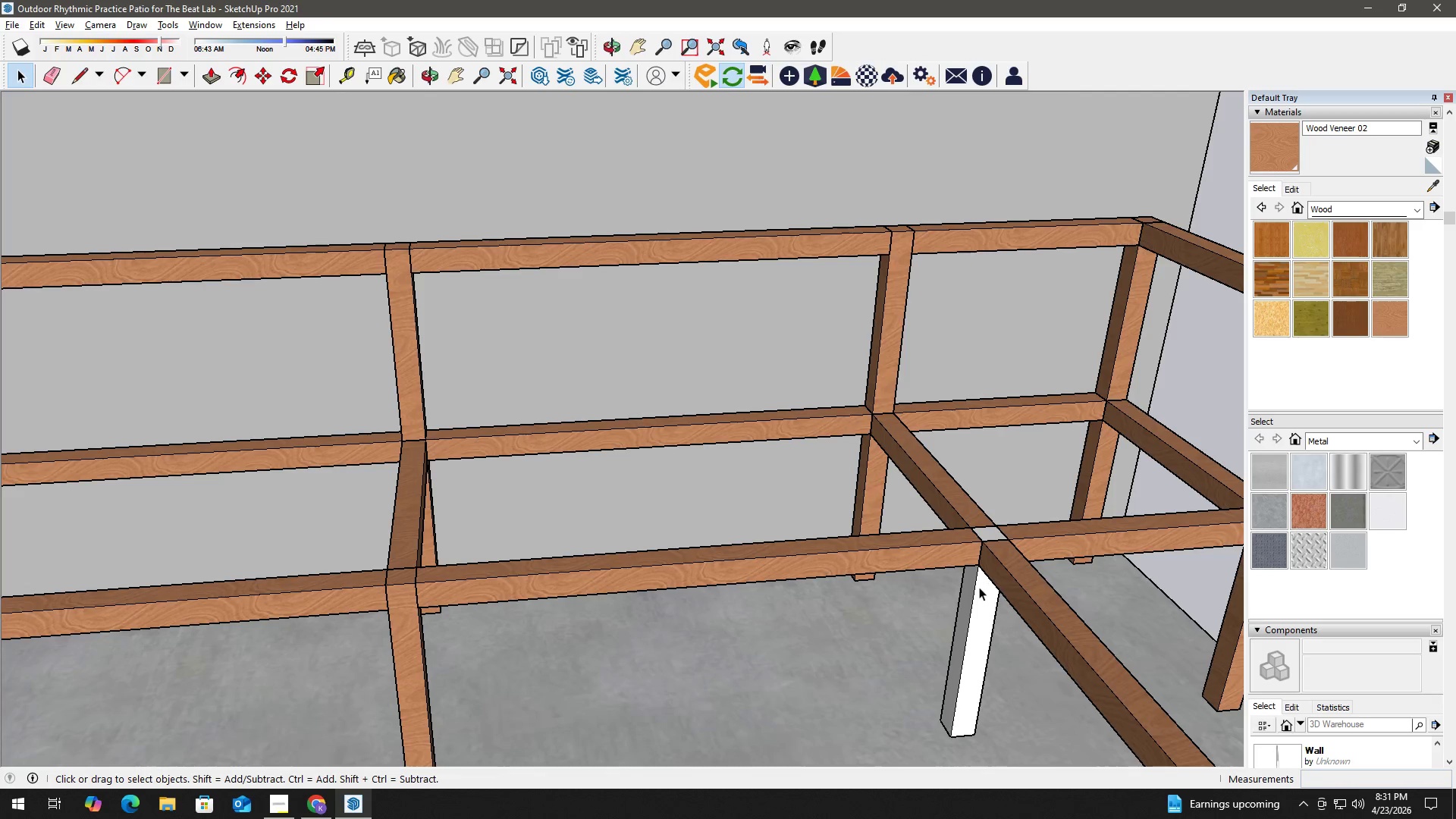 
double_click([974, 595])
 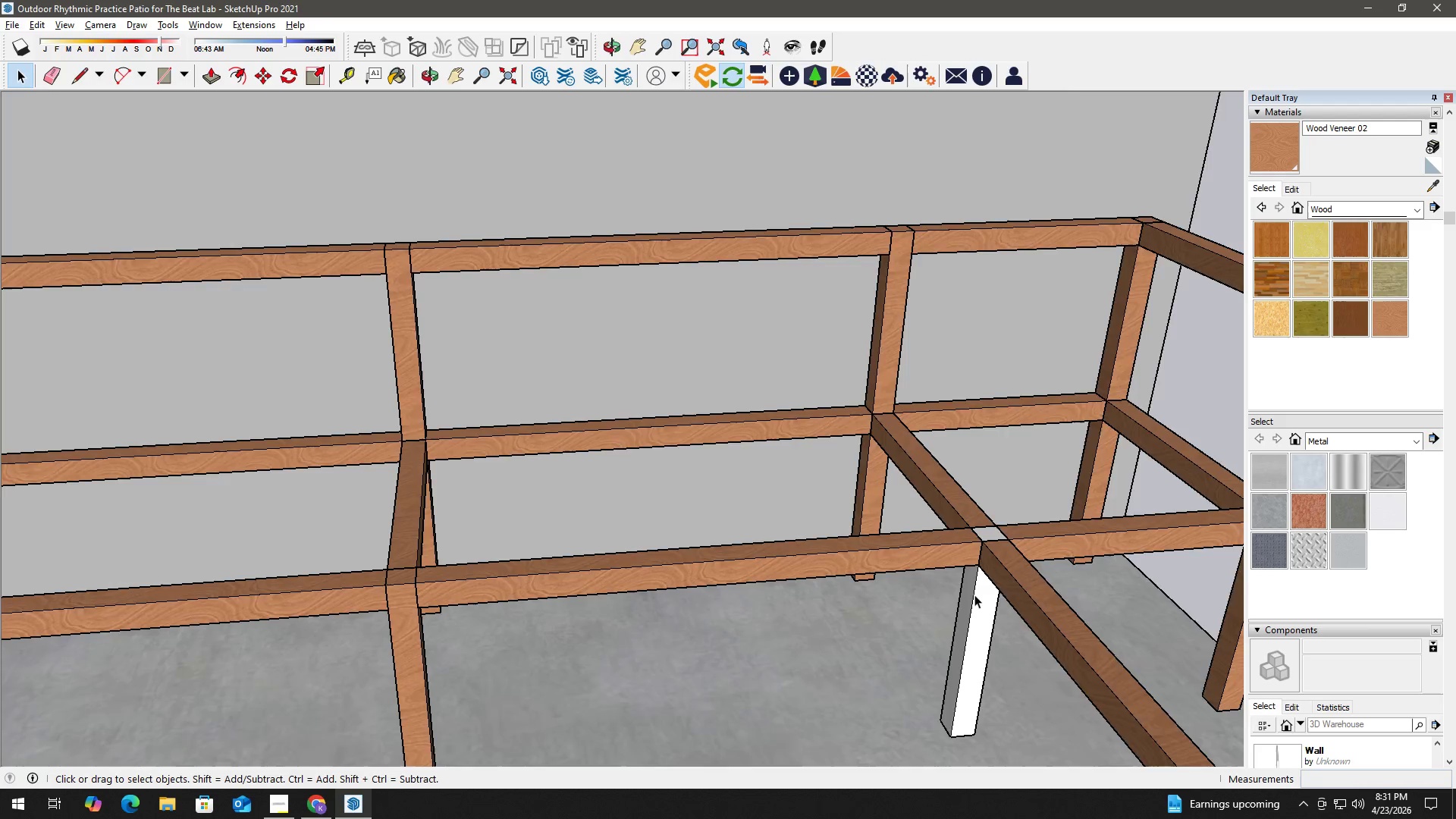 
triple_click([974, 595])
 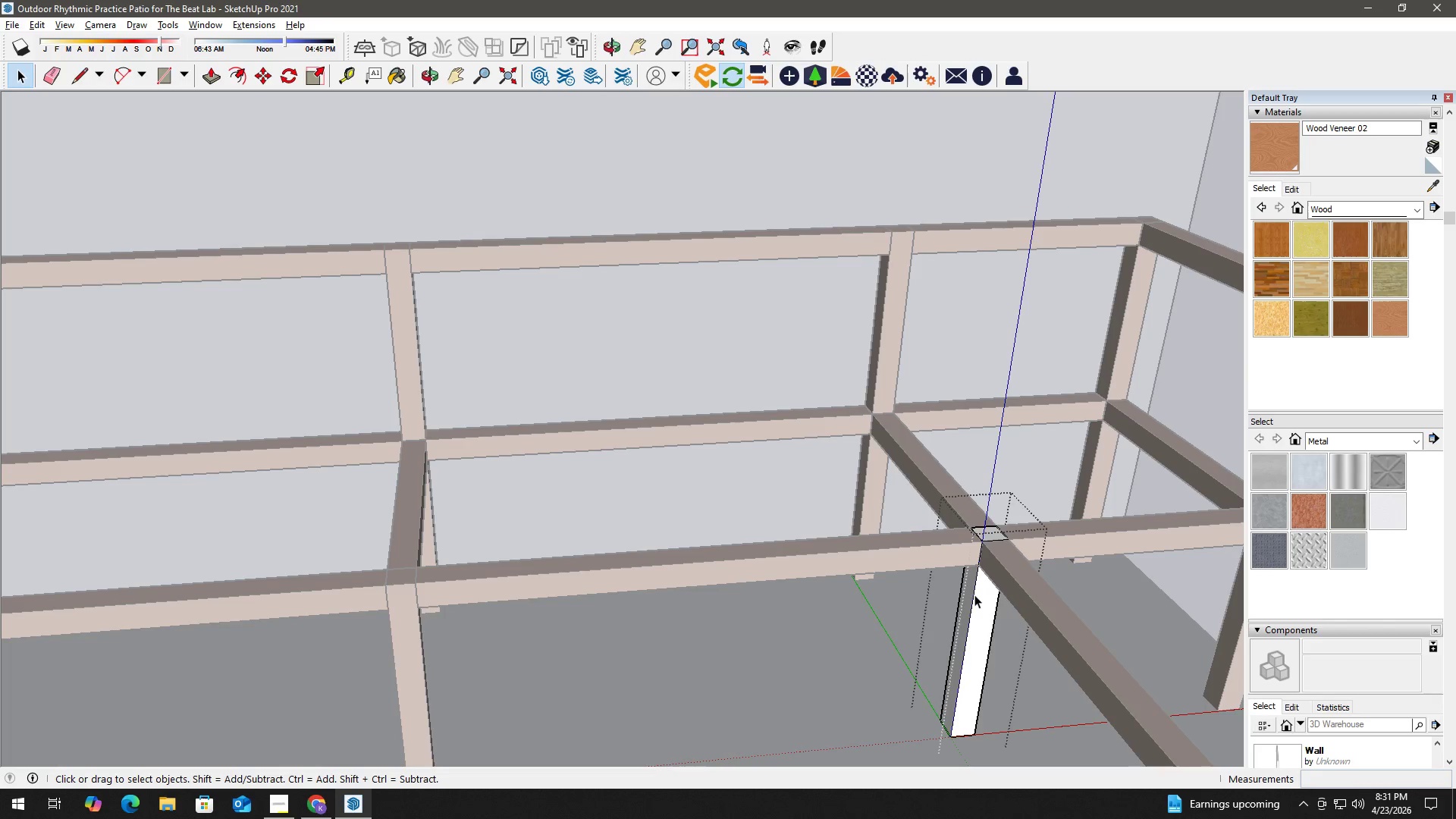 
triple_click([974, 595])
 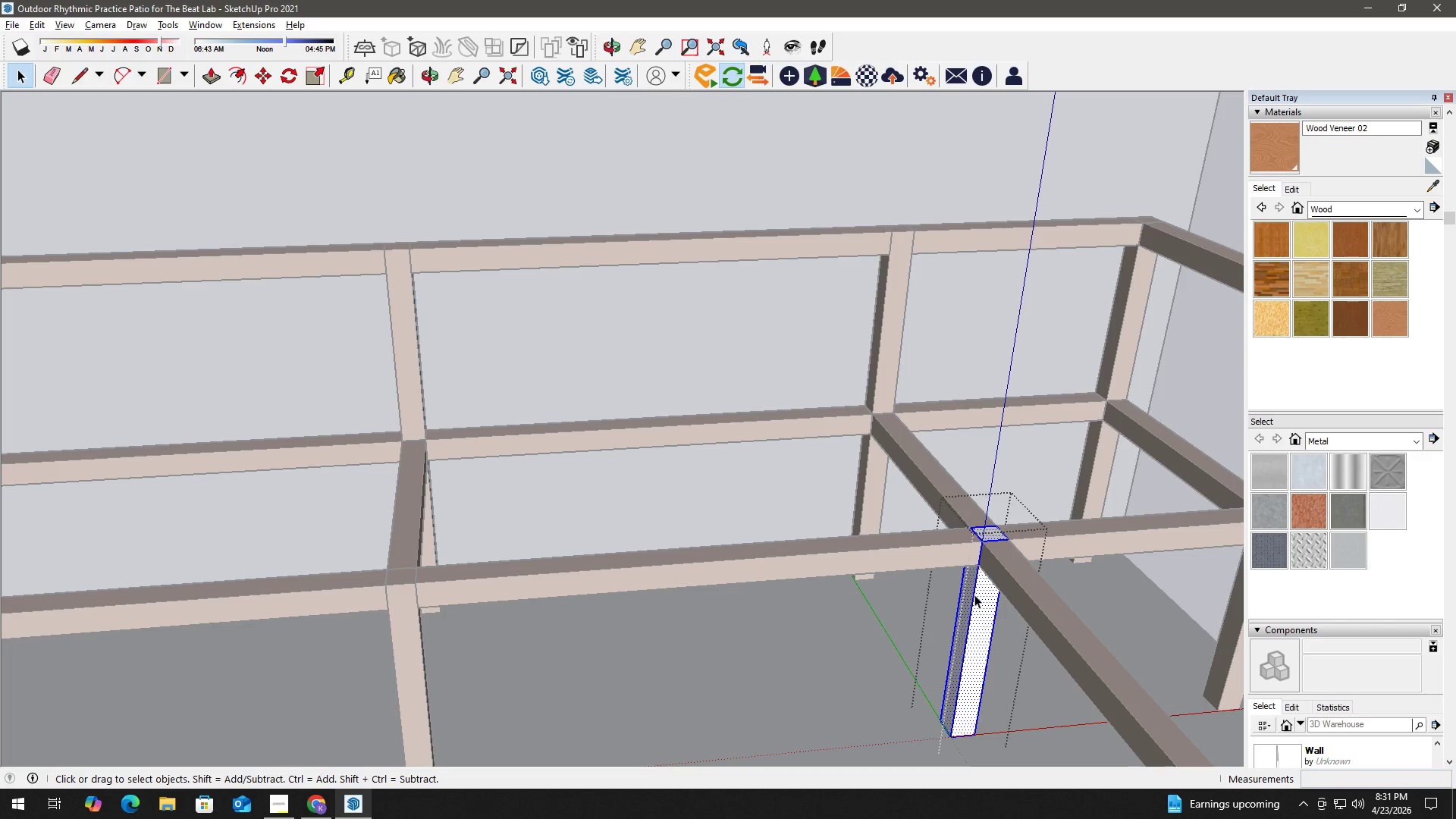 
triple_click([974, 595])
 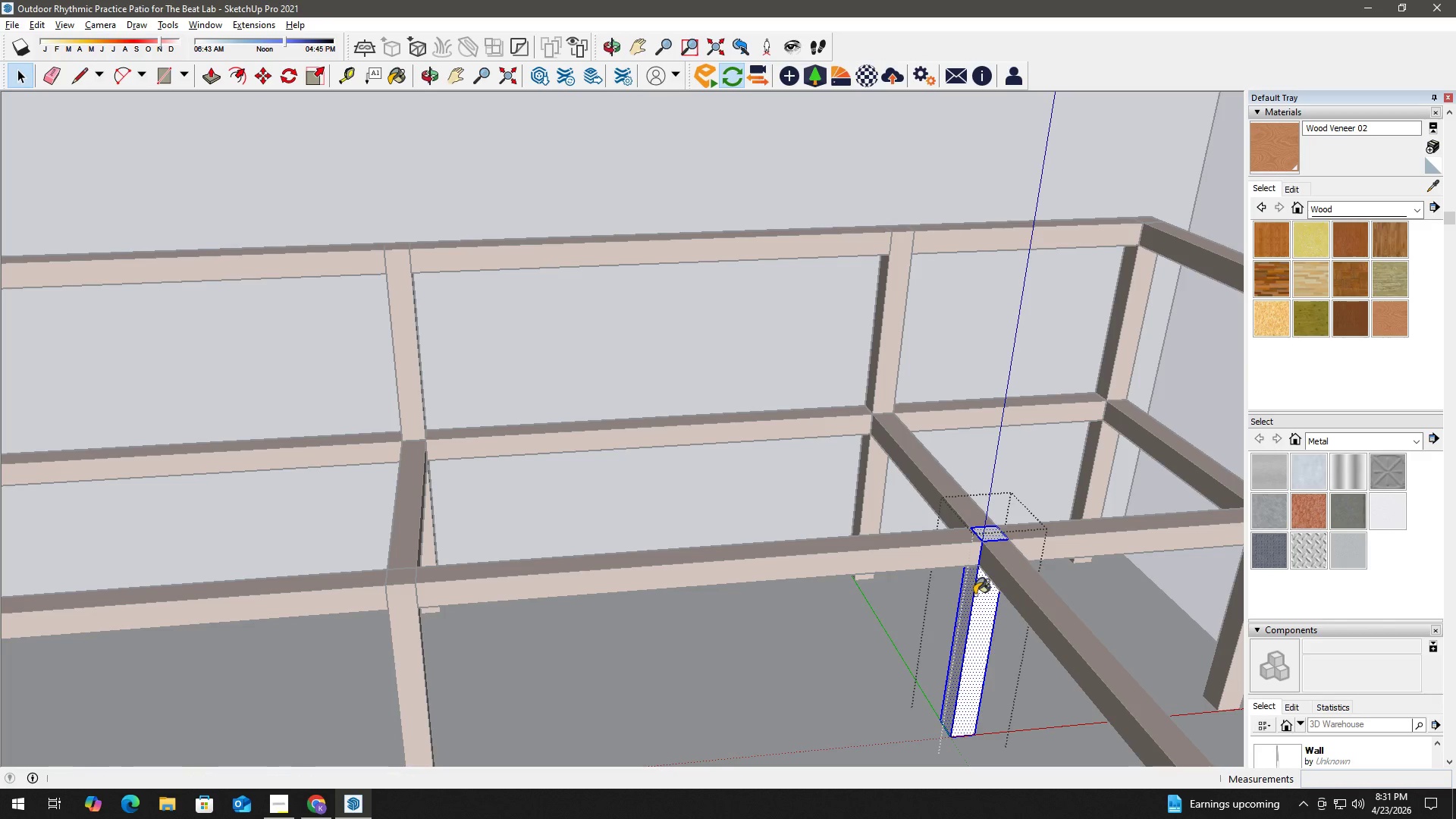 
key(B)
 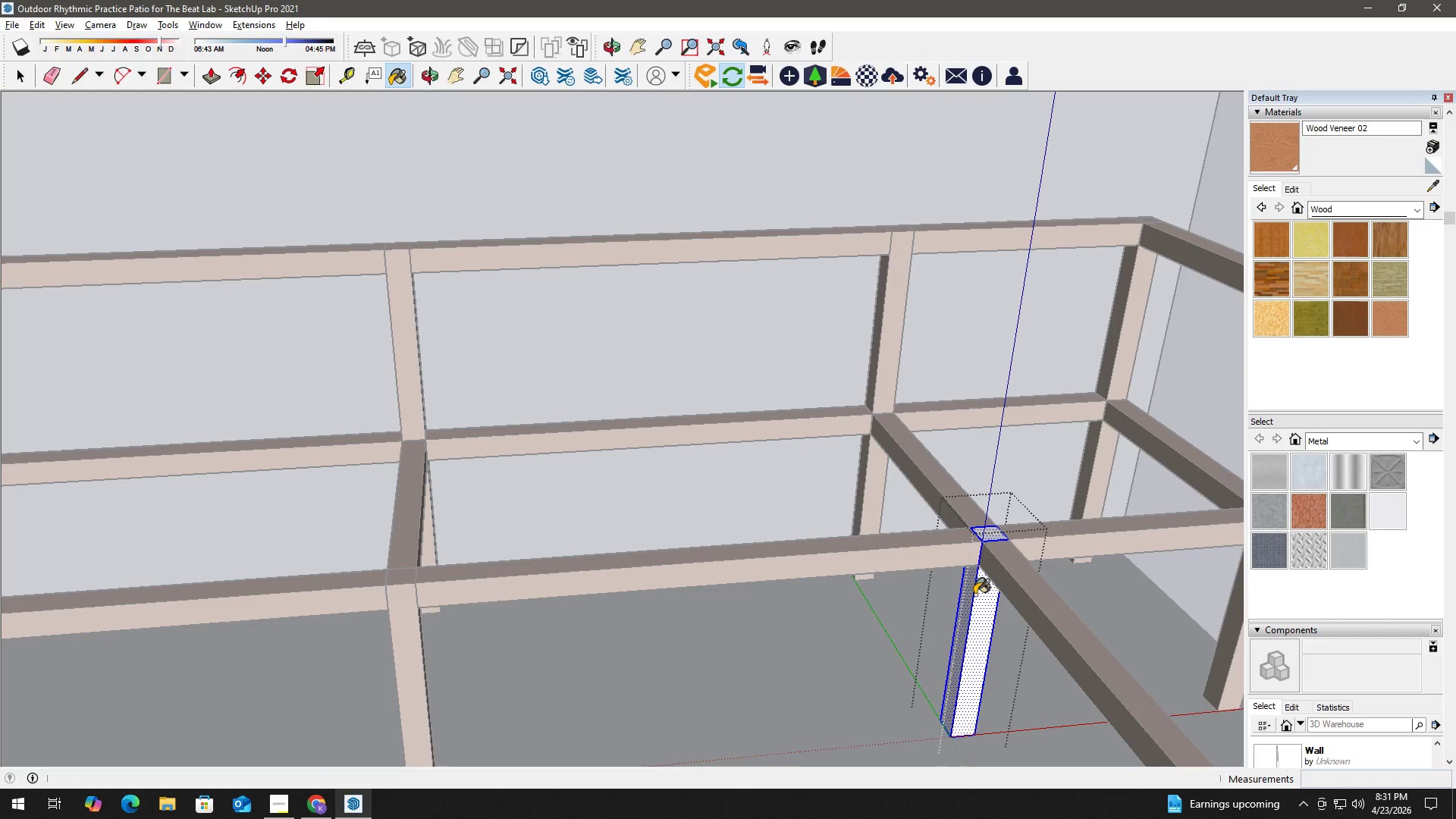 
triple_click([974, 595])
 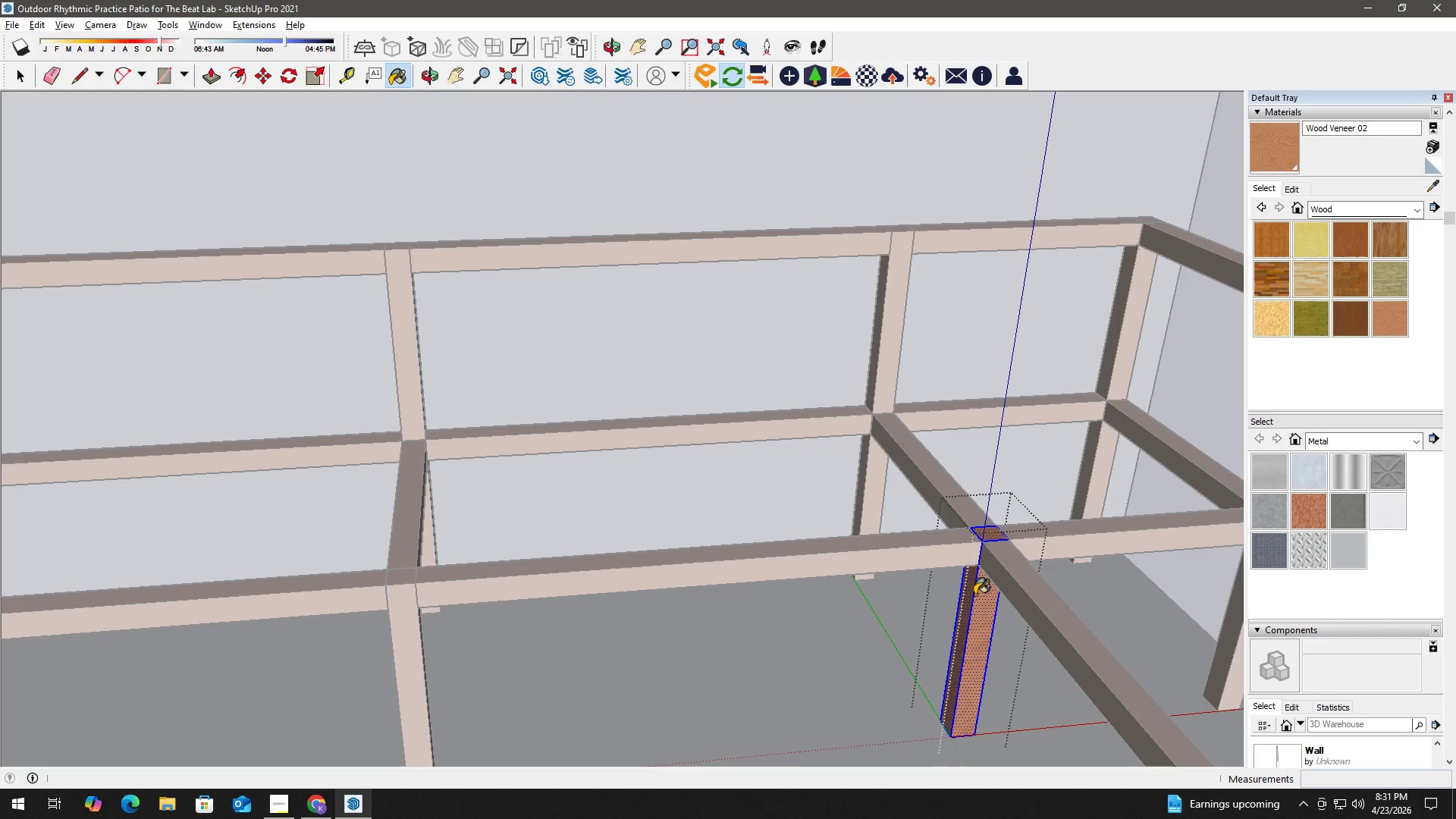 
triple_click([974, 595])
 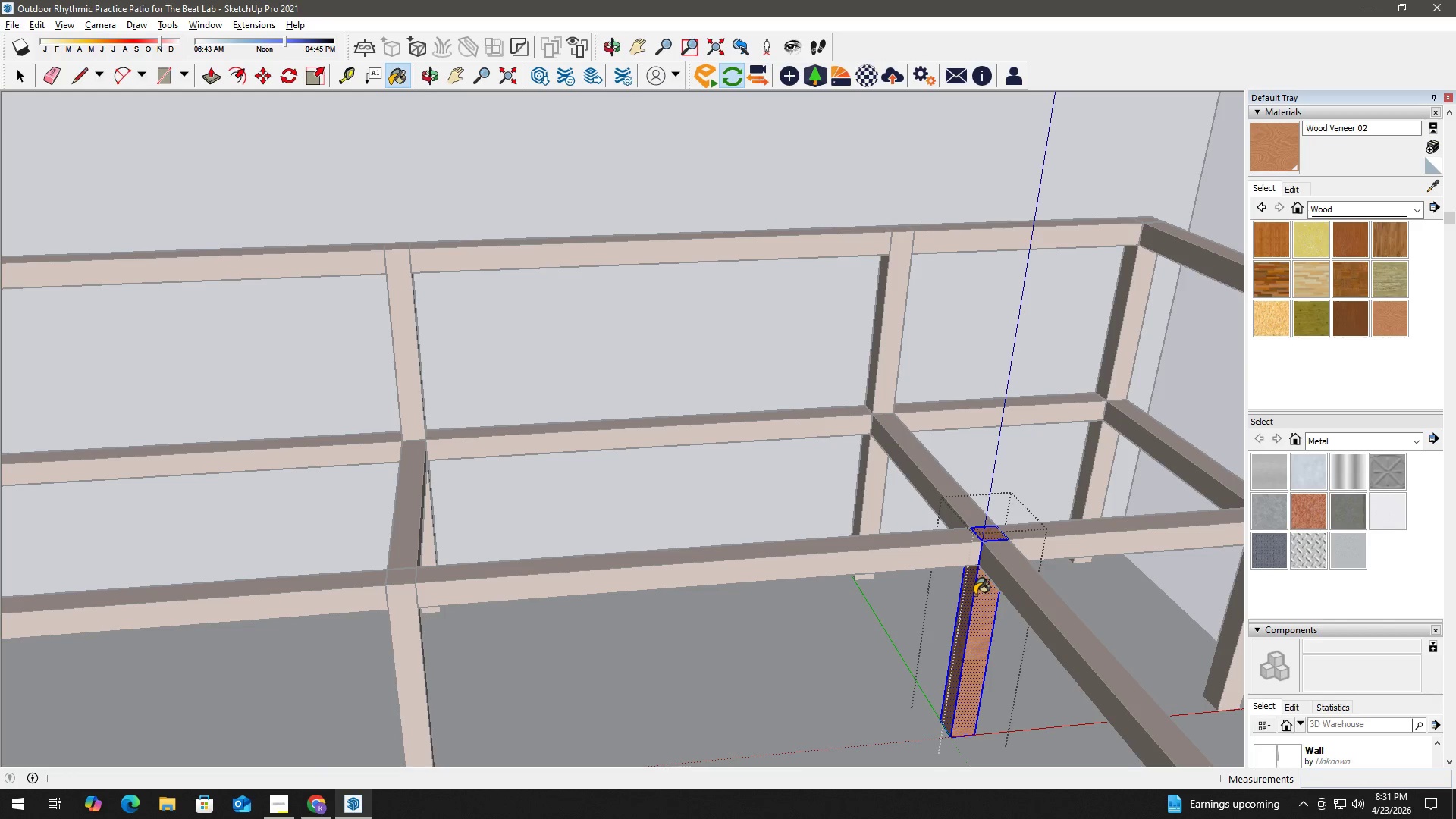 
triple_click([974, 595])
 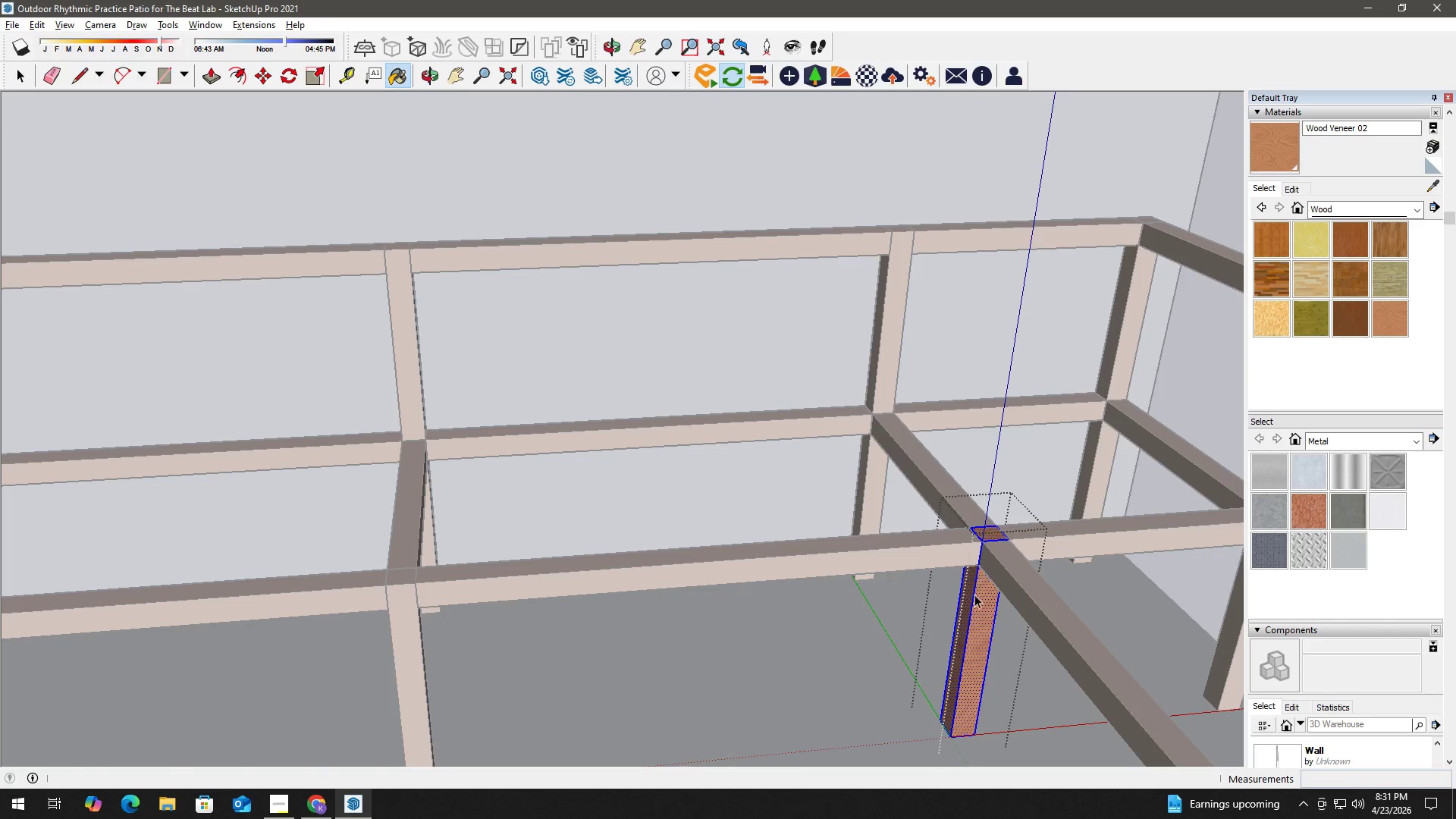 
key(Space)
 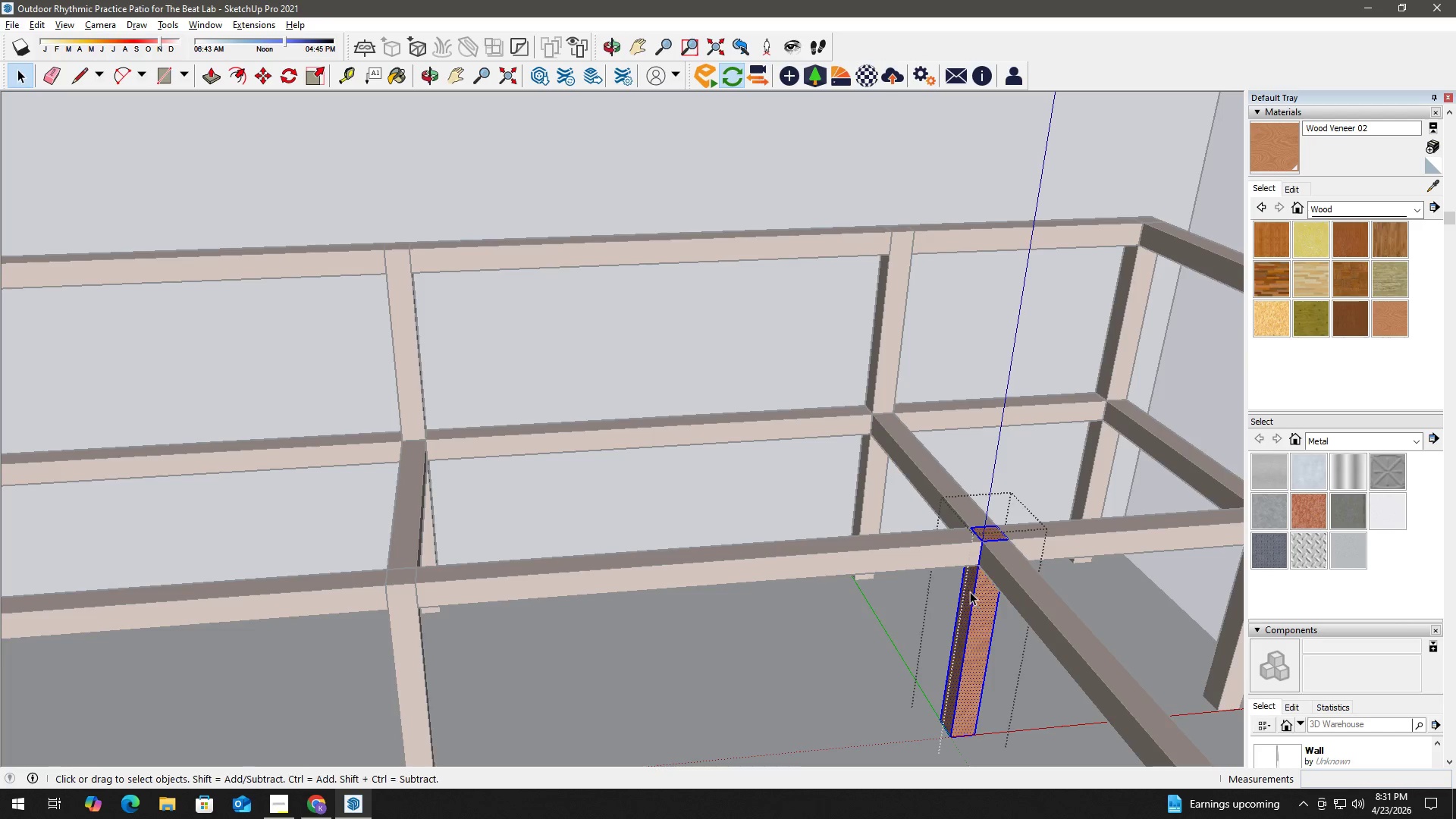 
key(Escape)
 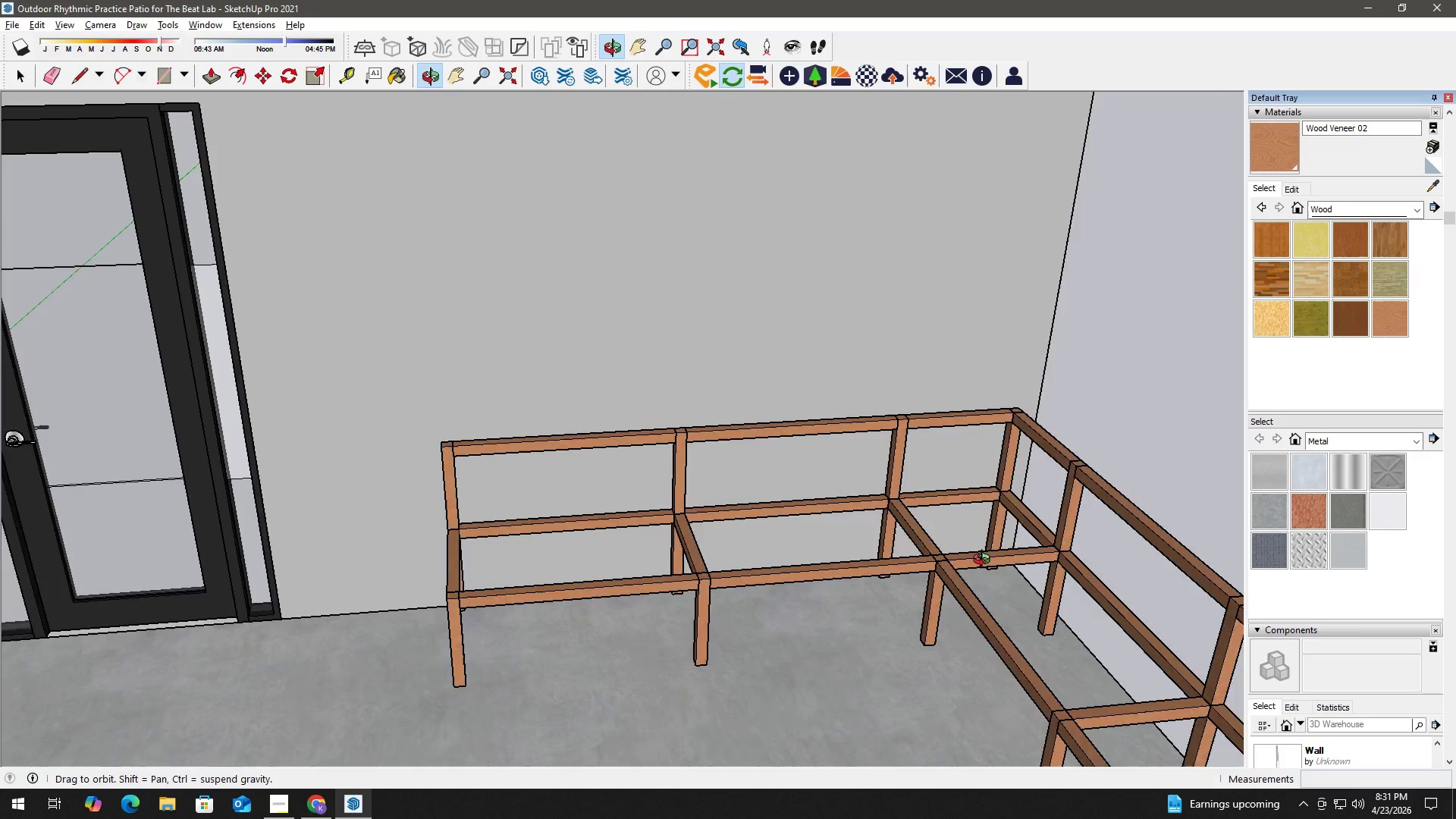 
scroll: coordinate [811, 560], scroll_direction: down, amount: 9.0
 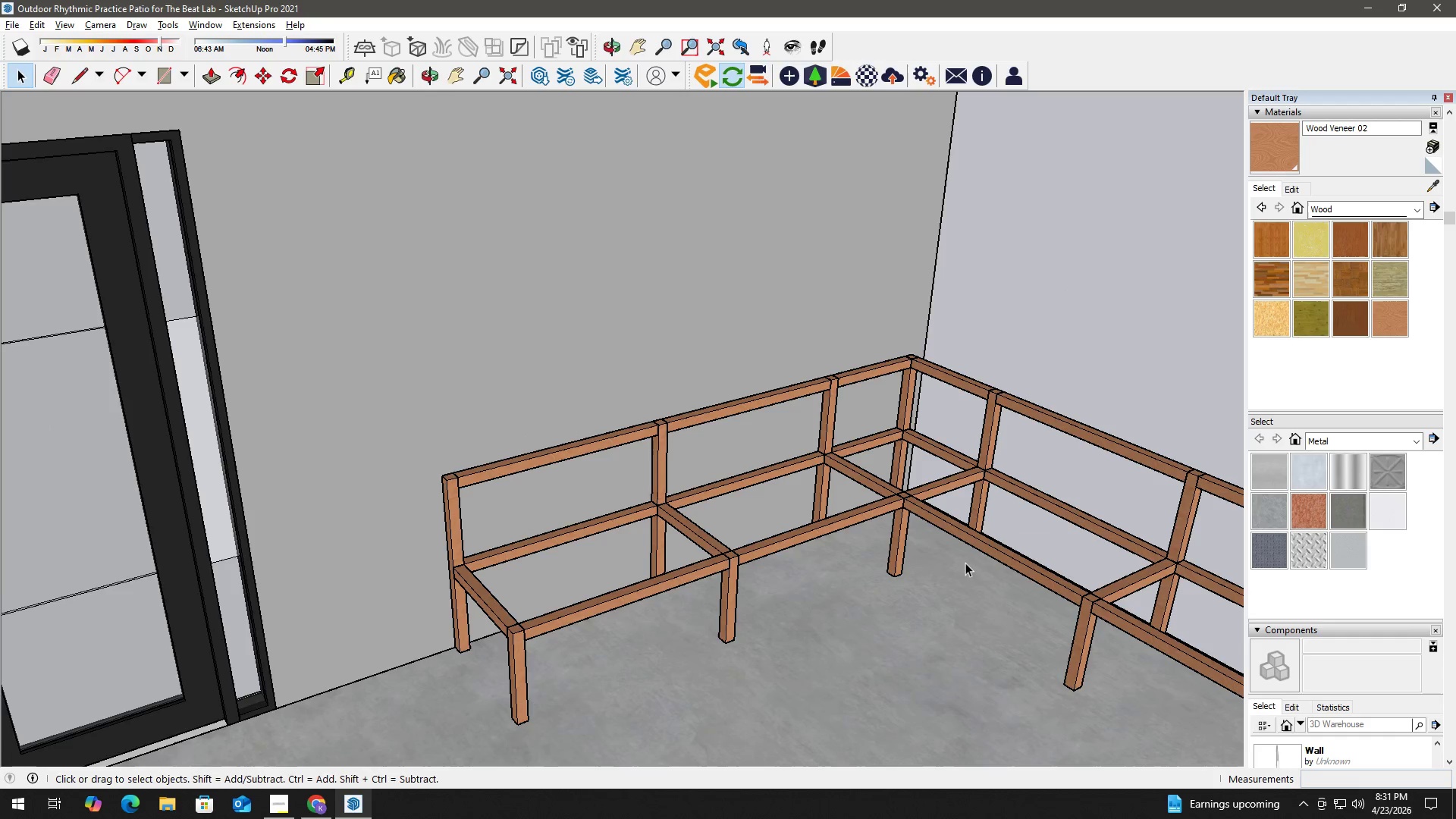 
key(H)
 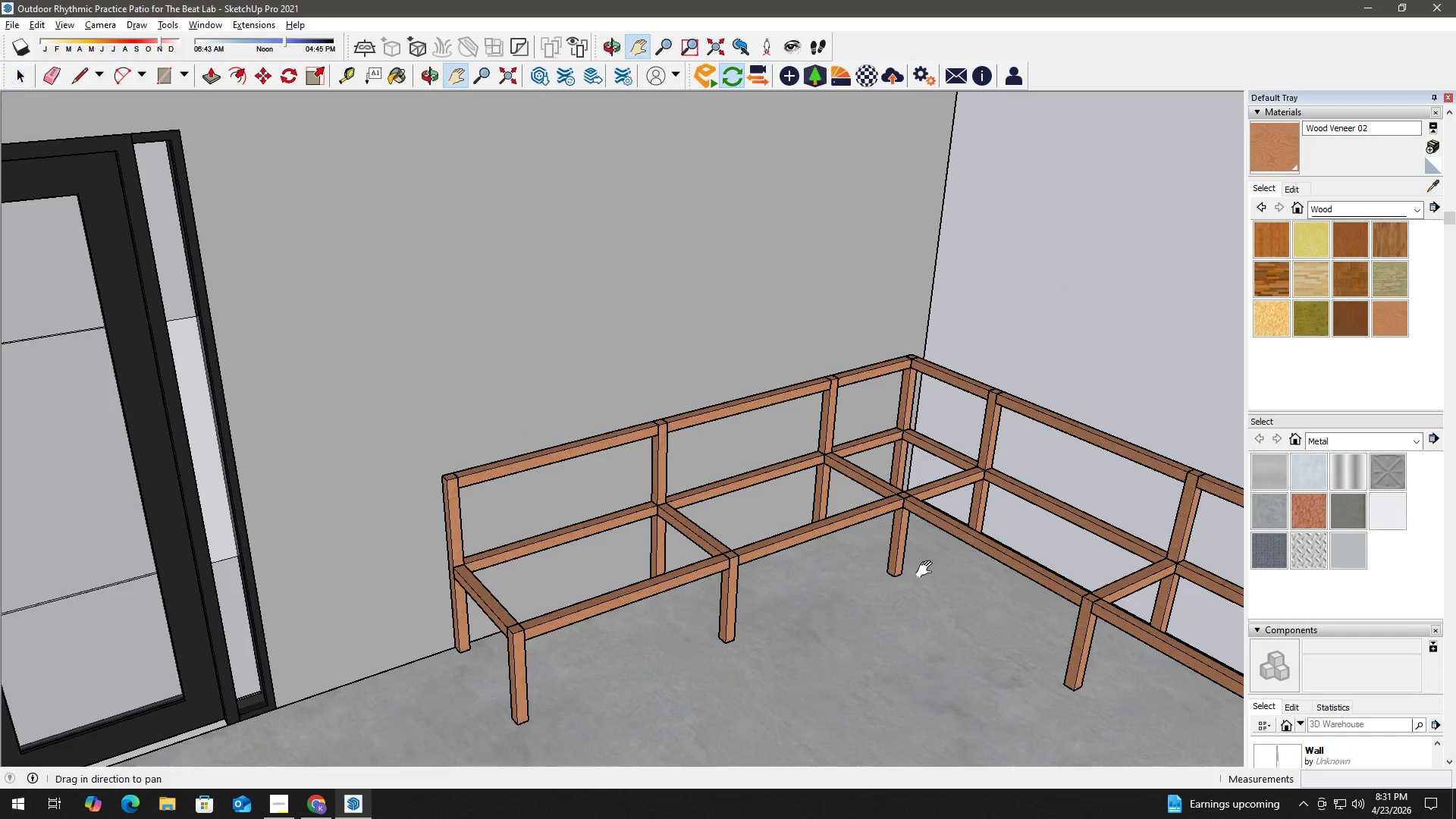 
left_click_drag(start_coordinate=[930, 570], to_coordinate=[664, 481])
 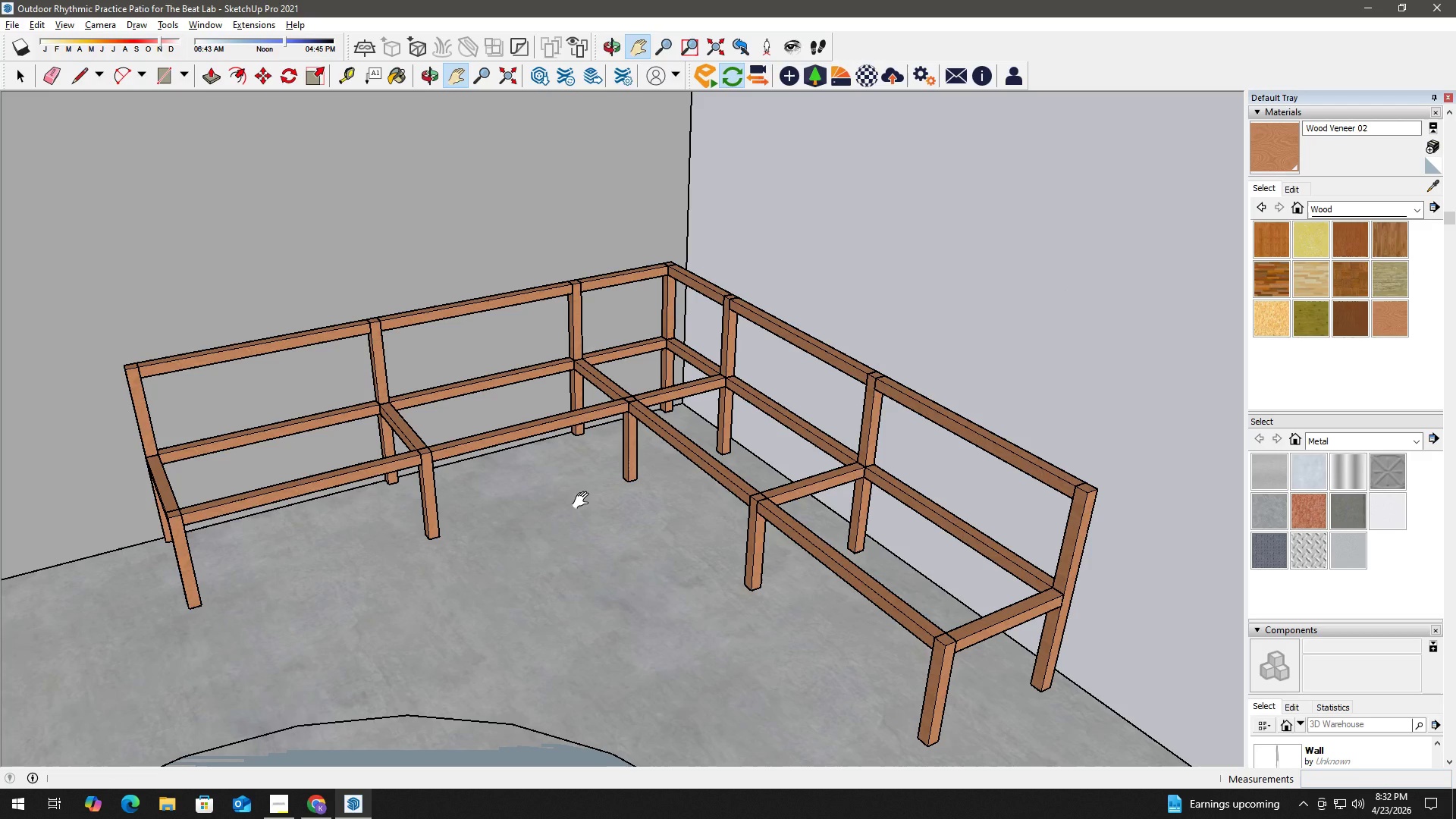 
wait(8.62)
 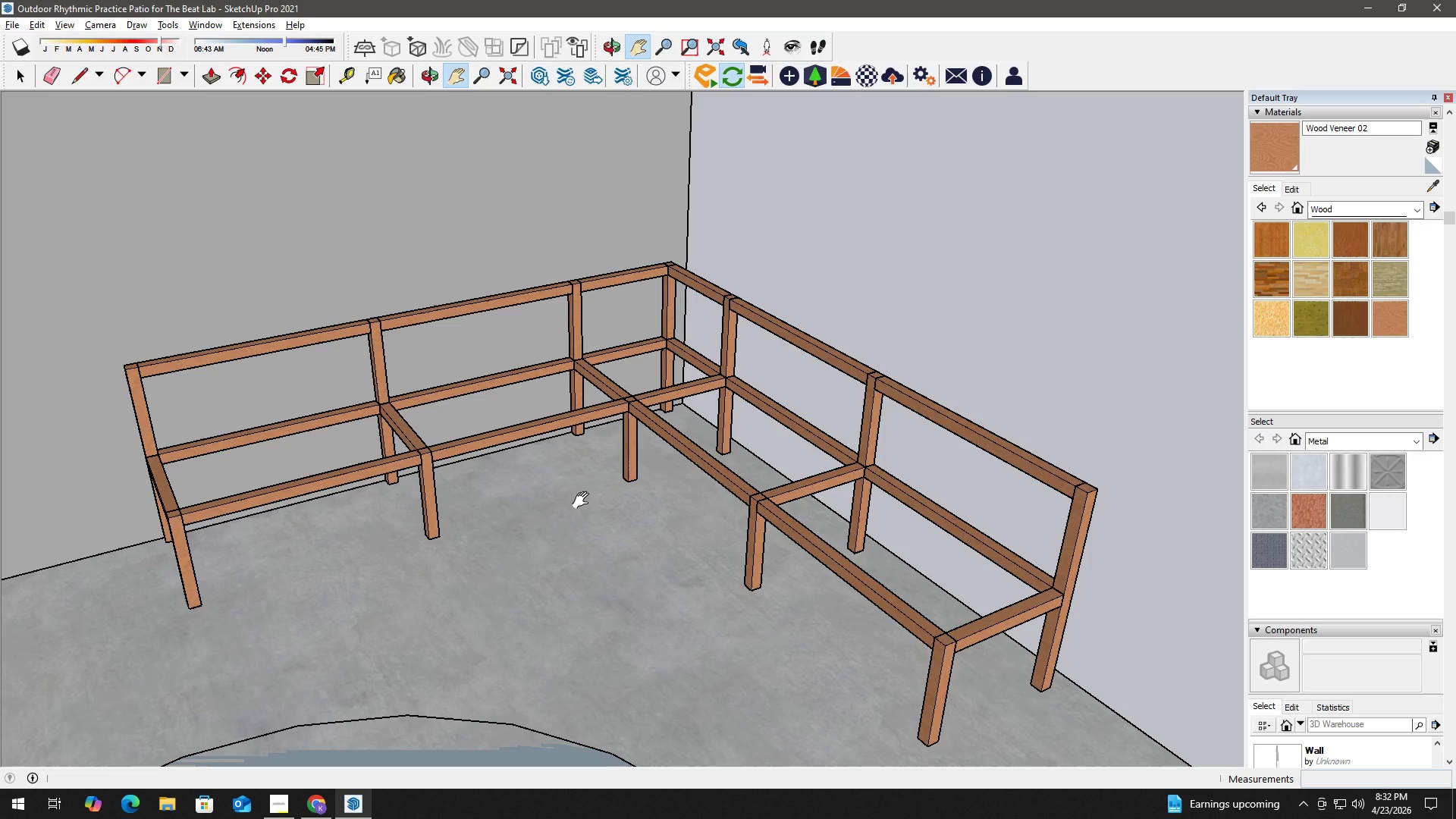 
key(Space)
 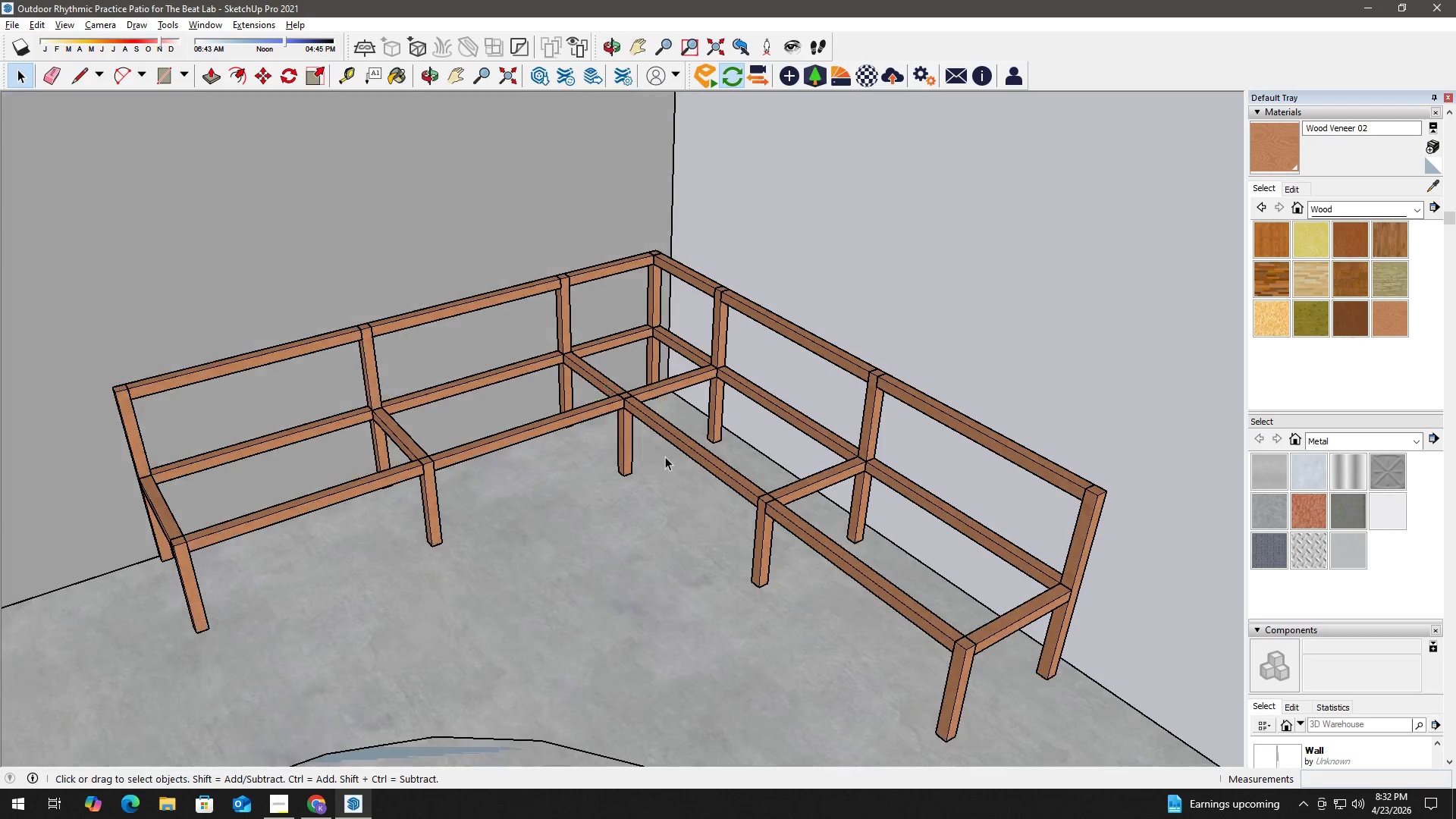 
scroll: coordinate [327, 632], scroll_direction: up, amount: 5.0
 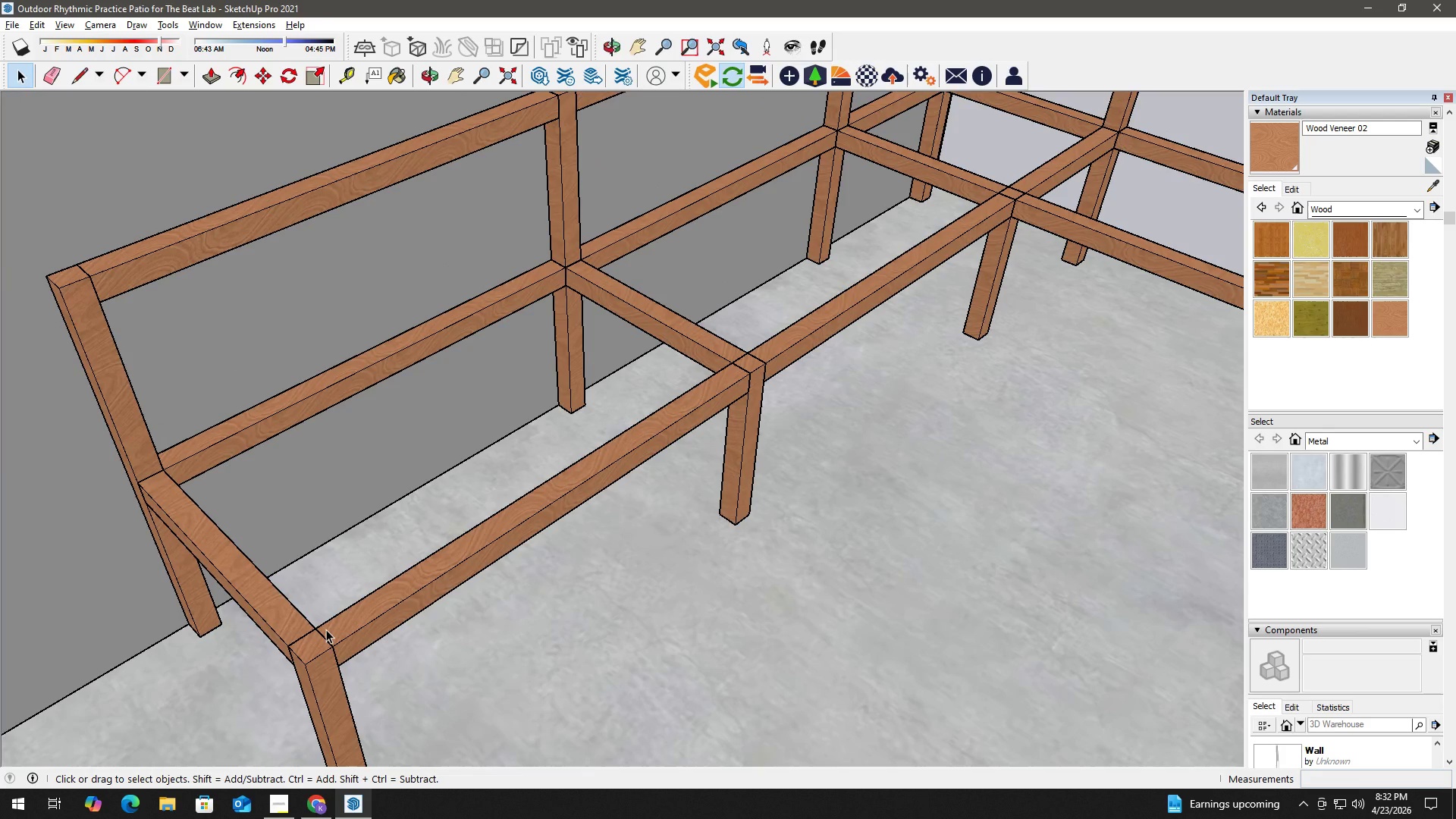 
wait(11.62)
 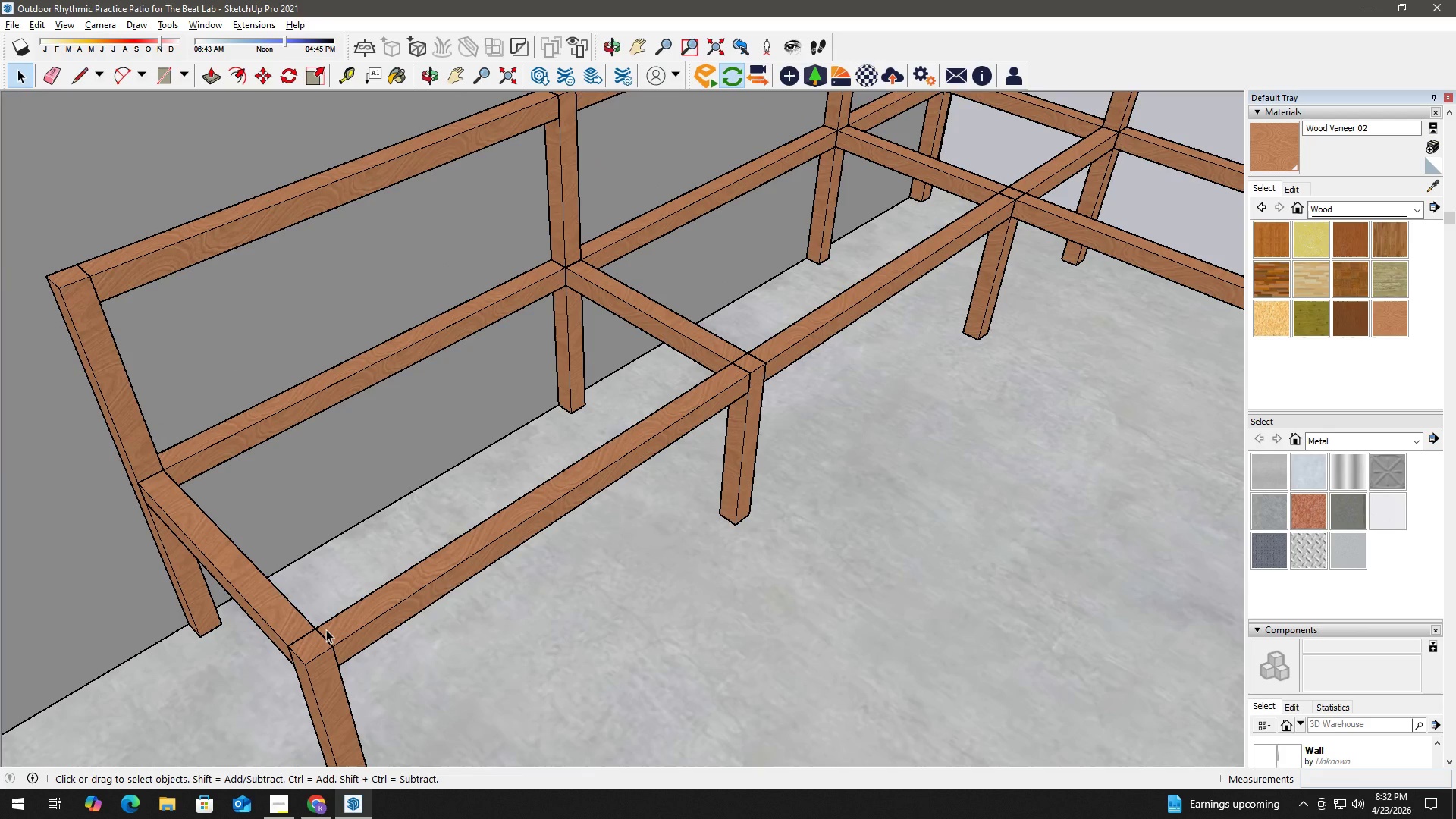 
scroll: coordinate [369, 477], scroll_direction: up, amount: 1.0
 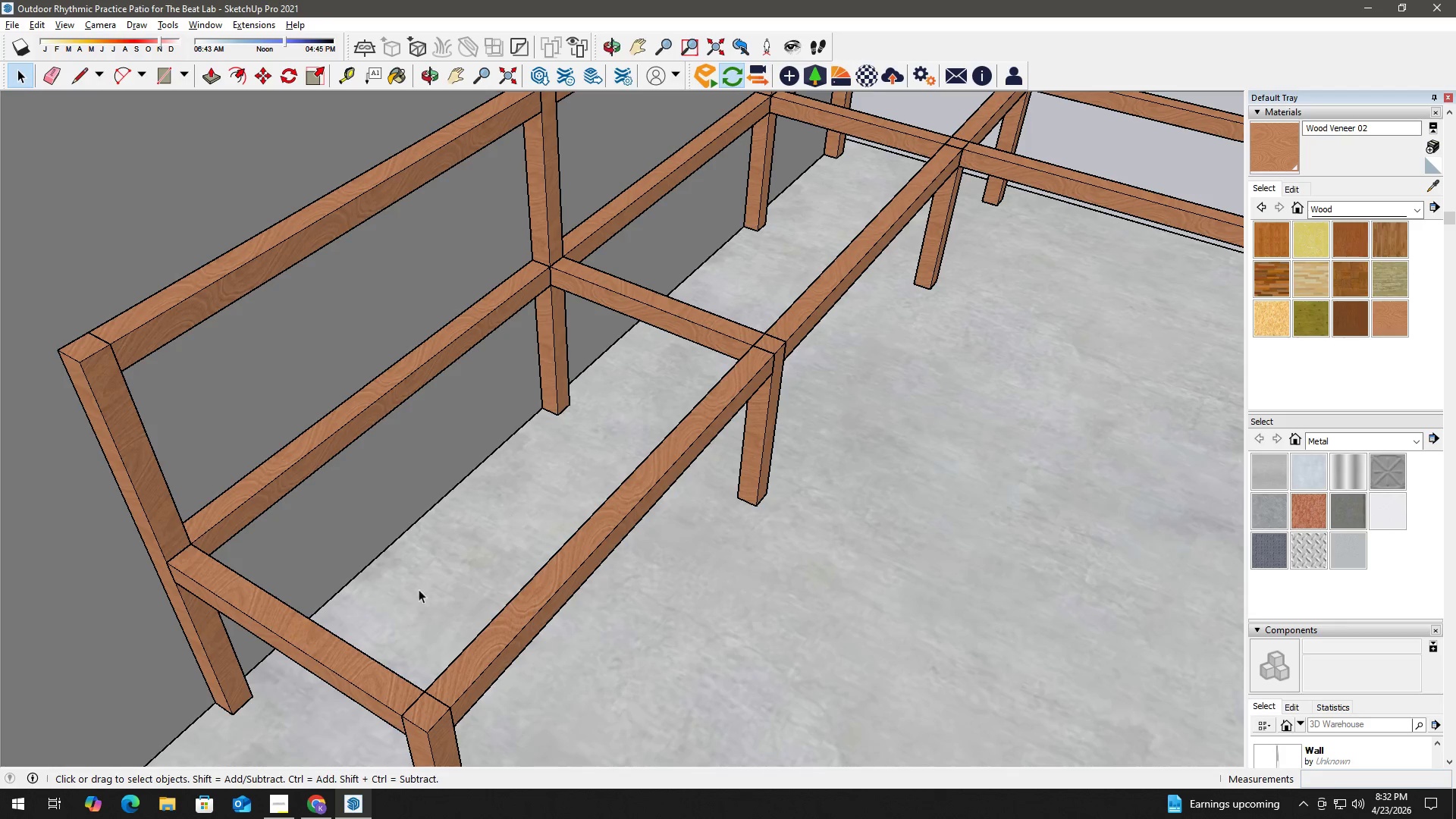 
key(T)
 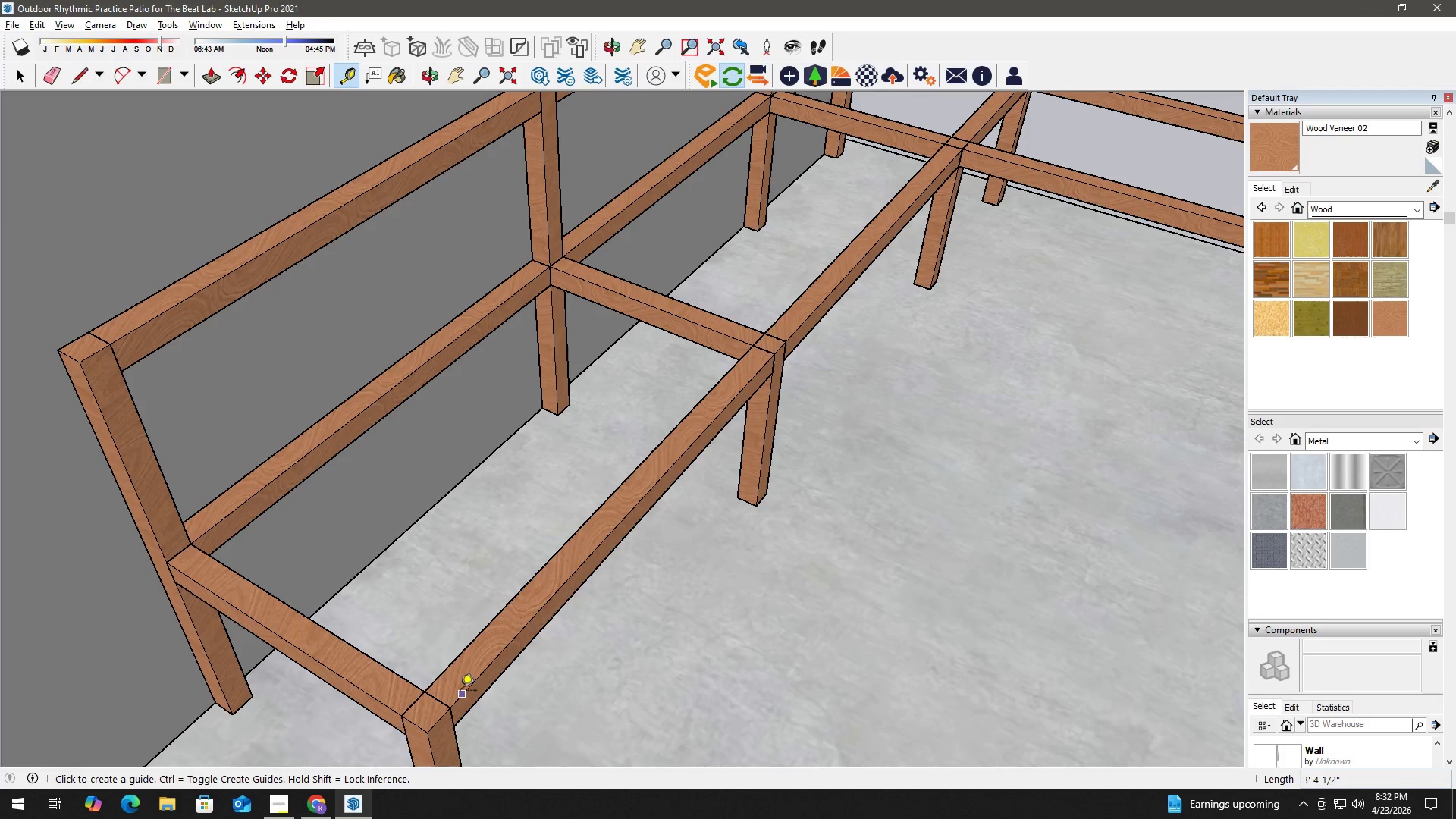 
left_click_drag(start_coordinate=[462, 692], to_coordinate=[455, 686])
 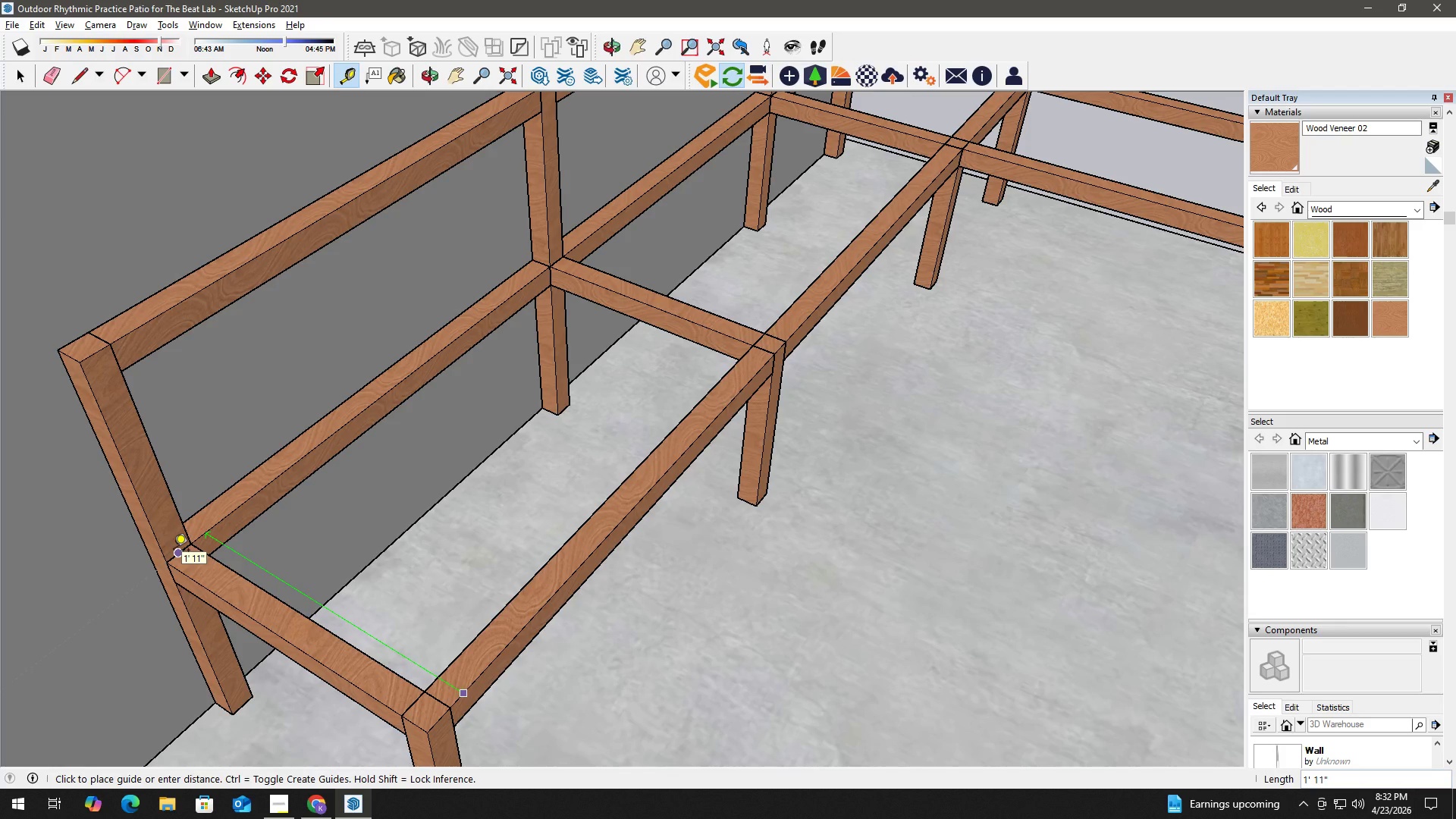 
key(Space)
 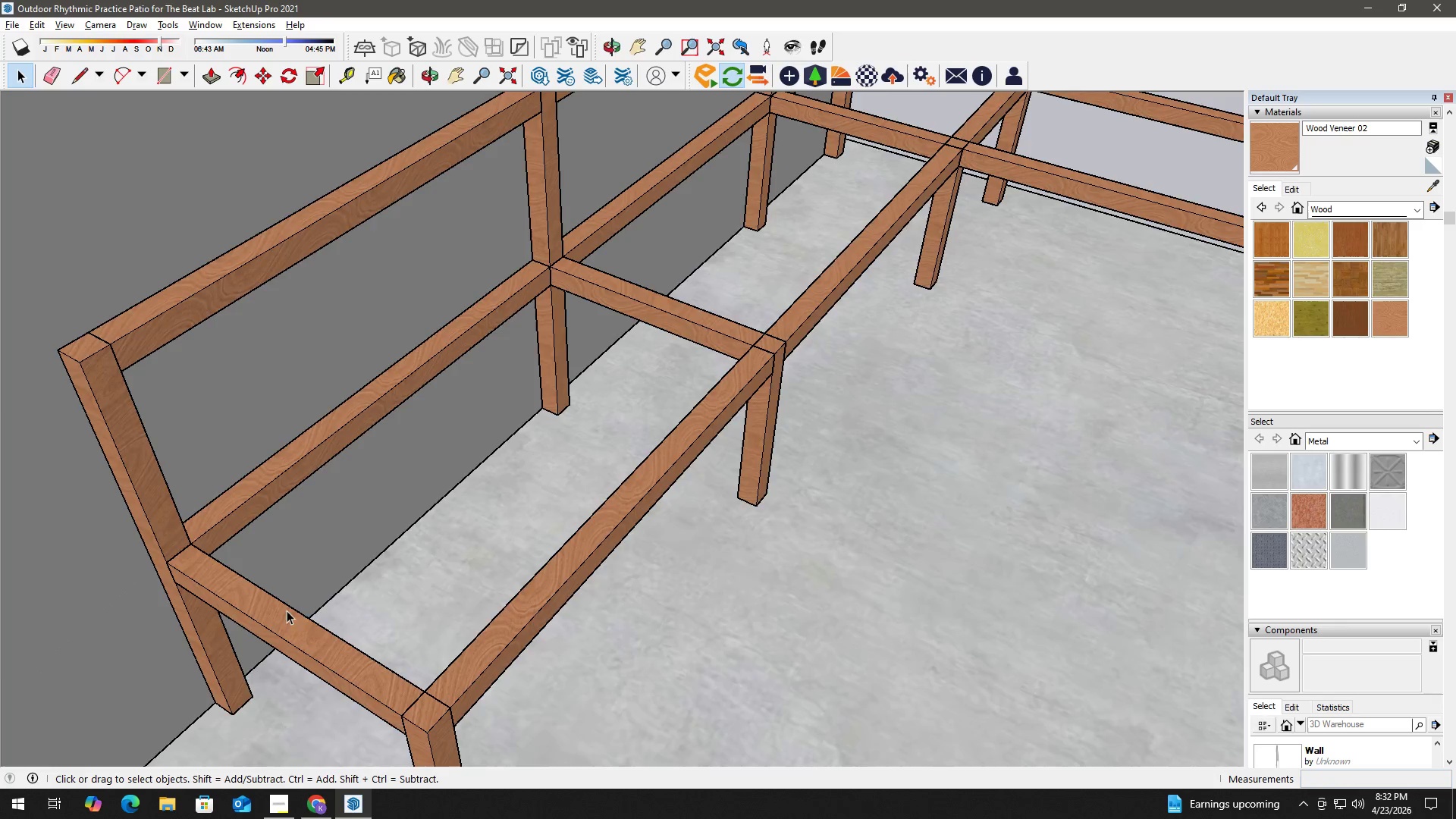 
scroll: coordinate [311, 620], scroll_direction: down, amount: 3.0
 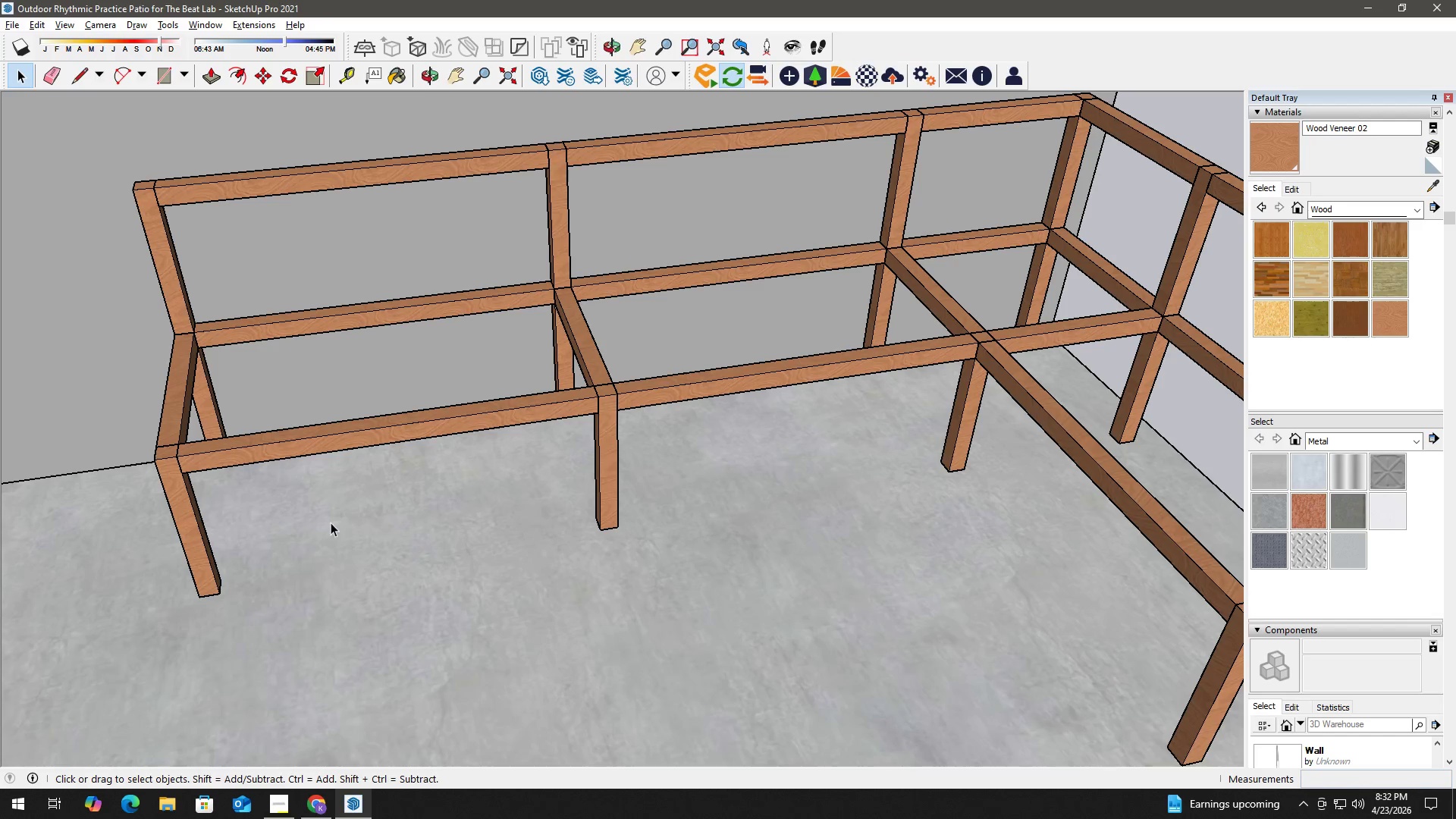 
key(H)
 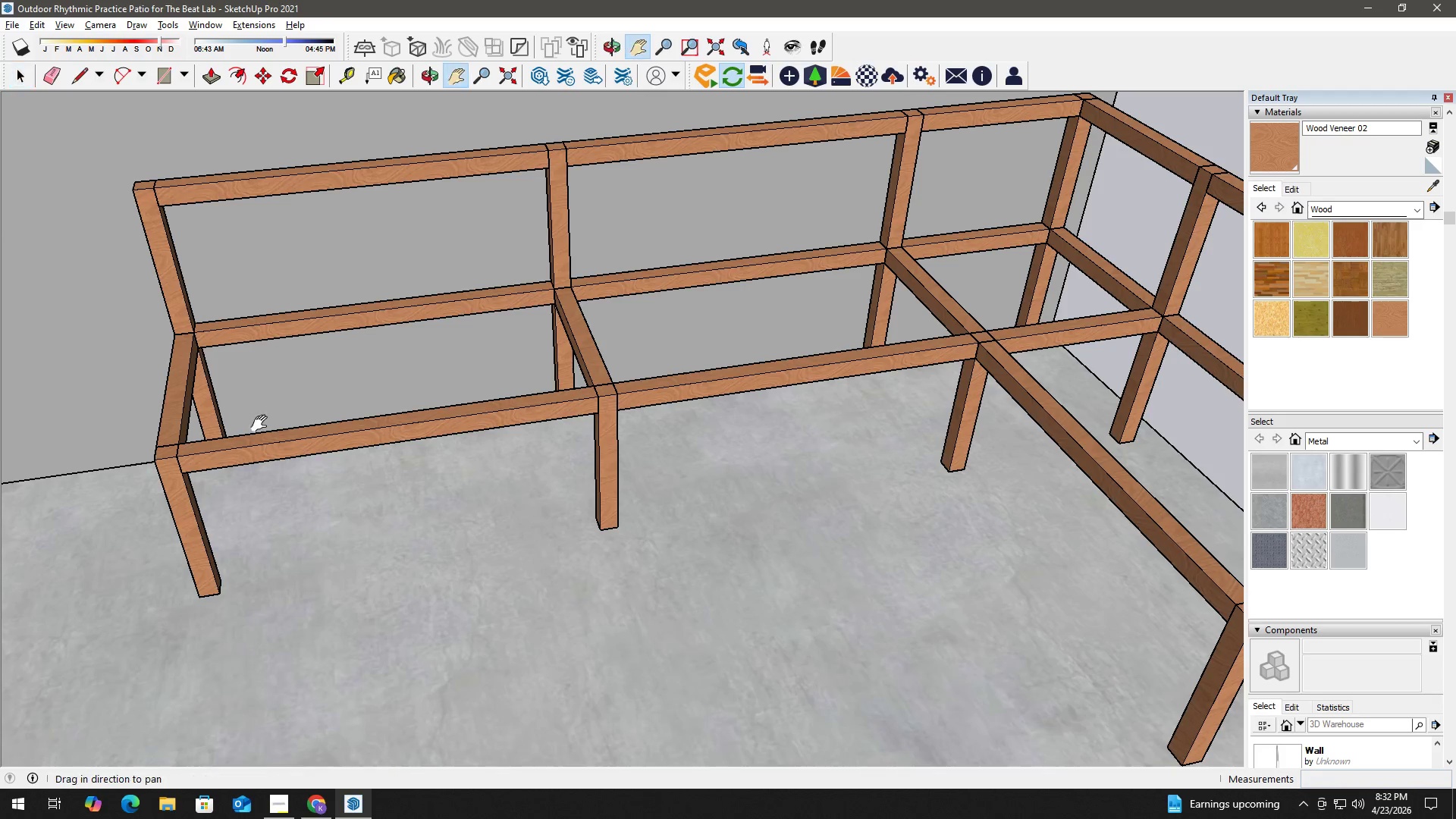 
left_click_drag(start_coordinate=[263, 424], to_coordinate=[404, 572])
 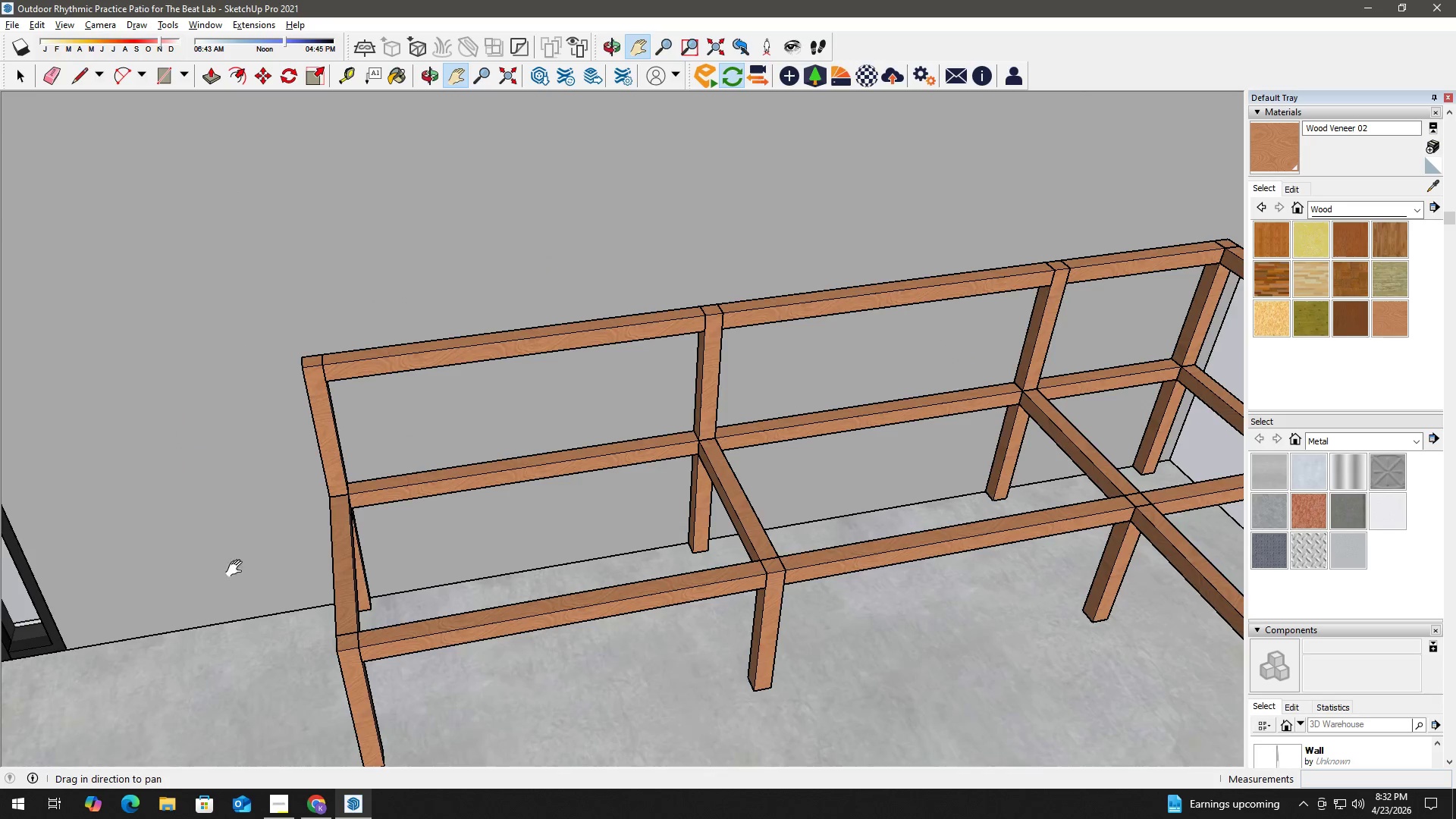 
scroll: coordinate [268, 524], scroll_direction: up, amount: 16.0
 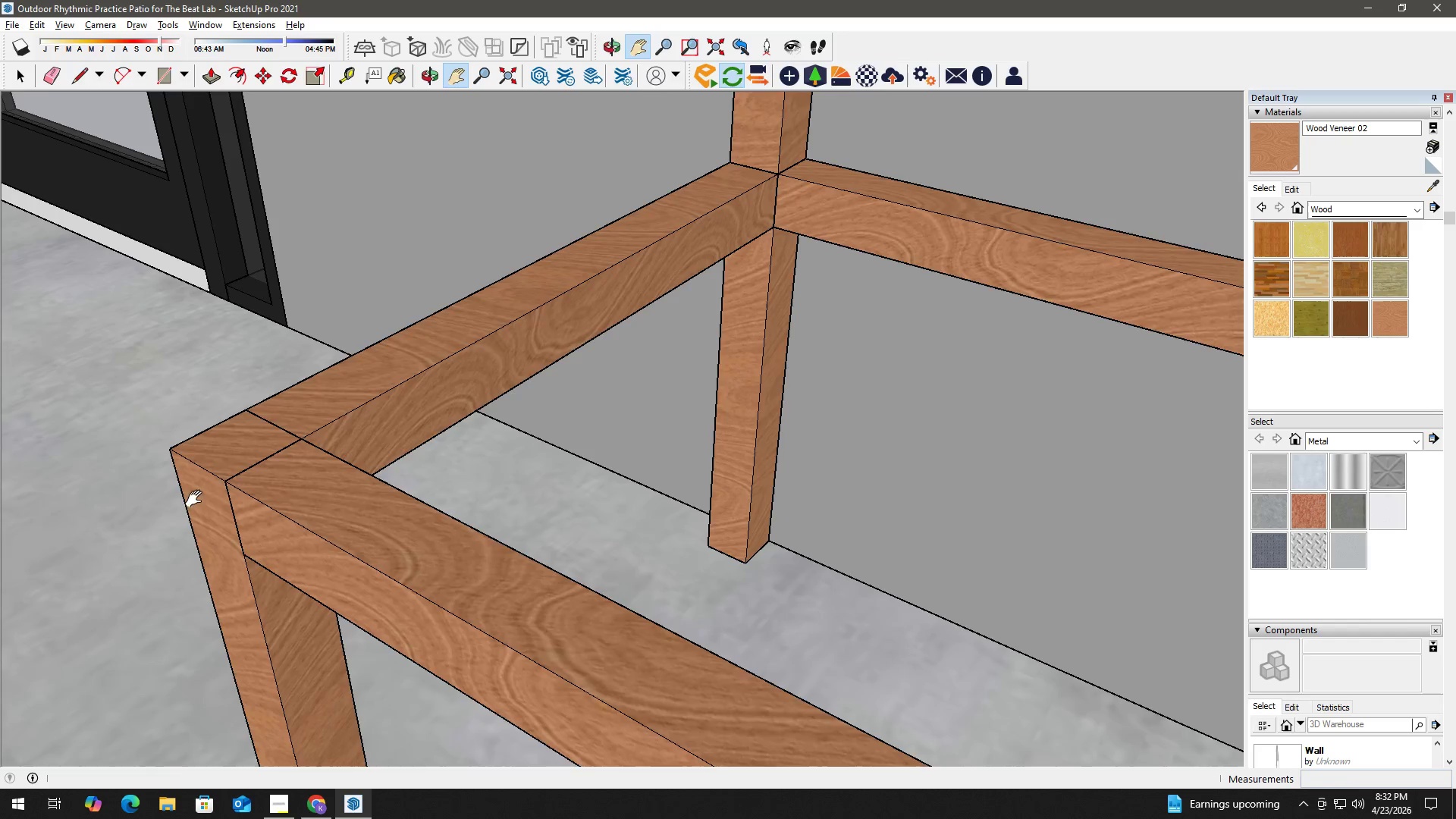 
key(T)
 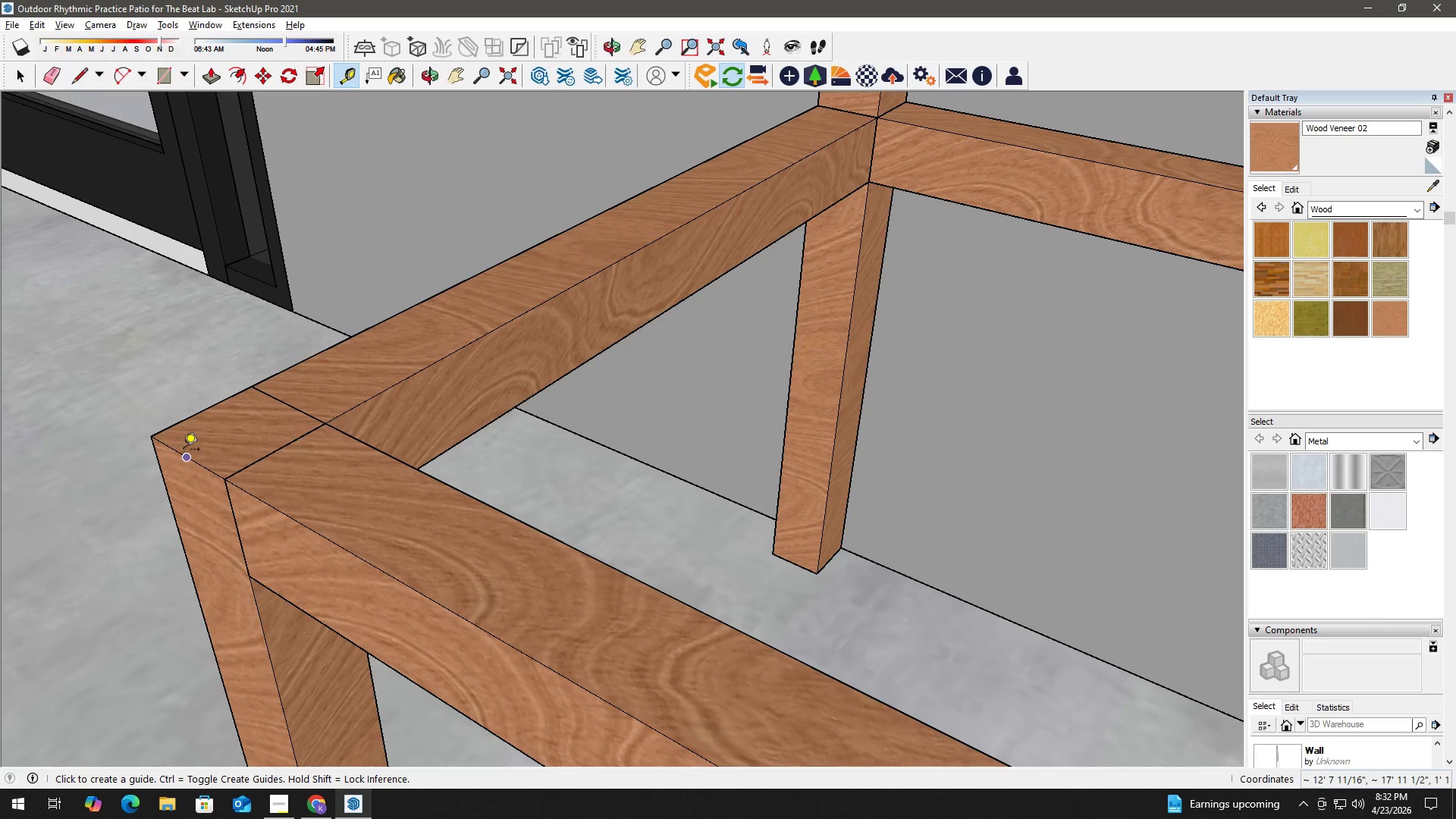 
scroll: coordinate [227, 487], scroll_direction: up, amount: 3.0
 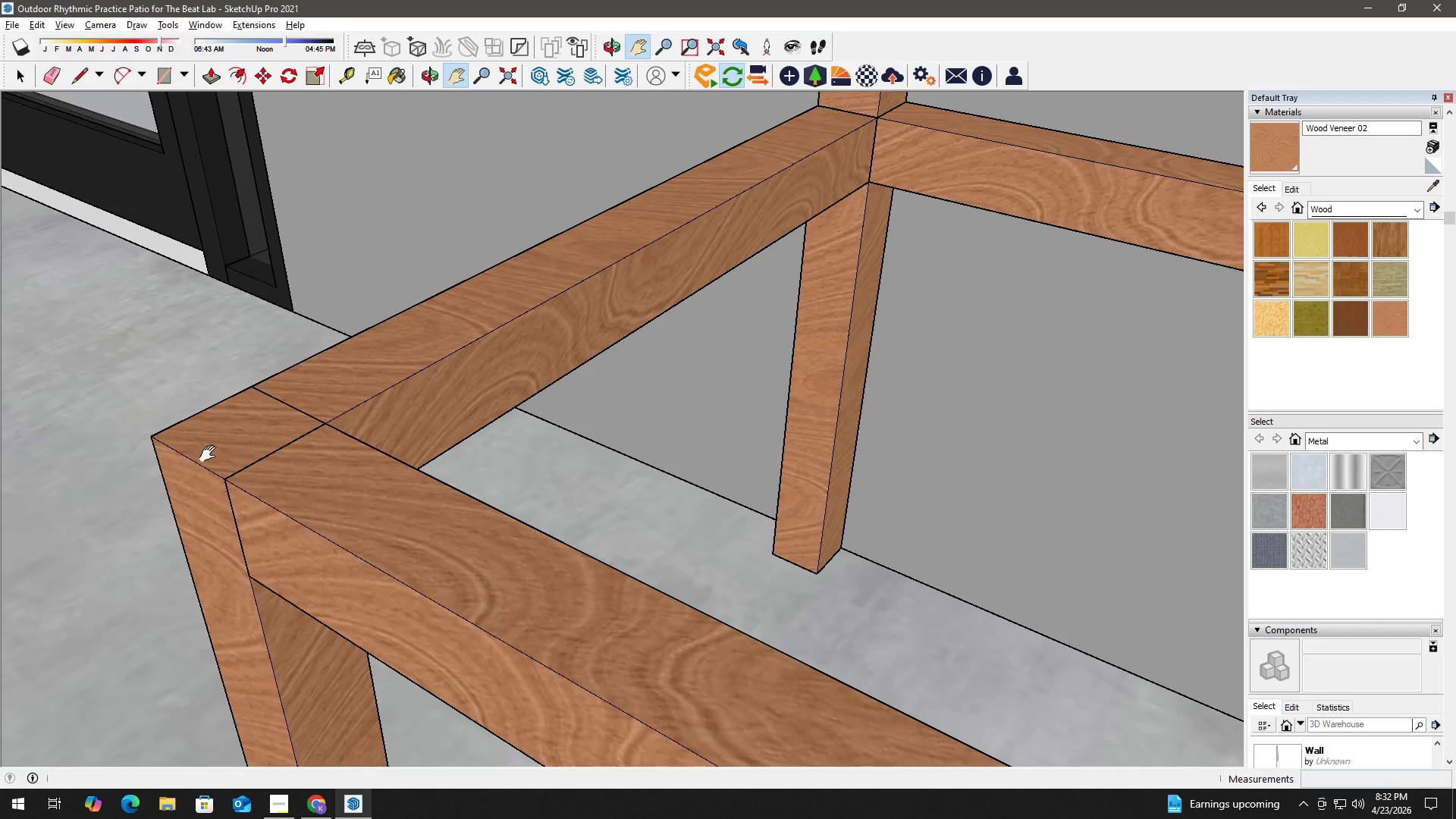 
left_click([184, 450])
 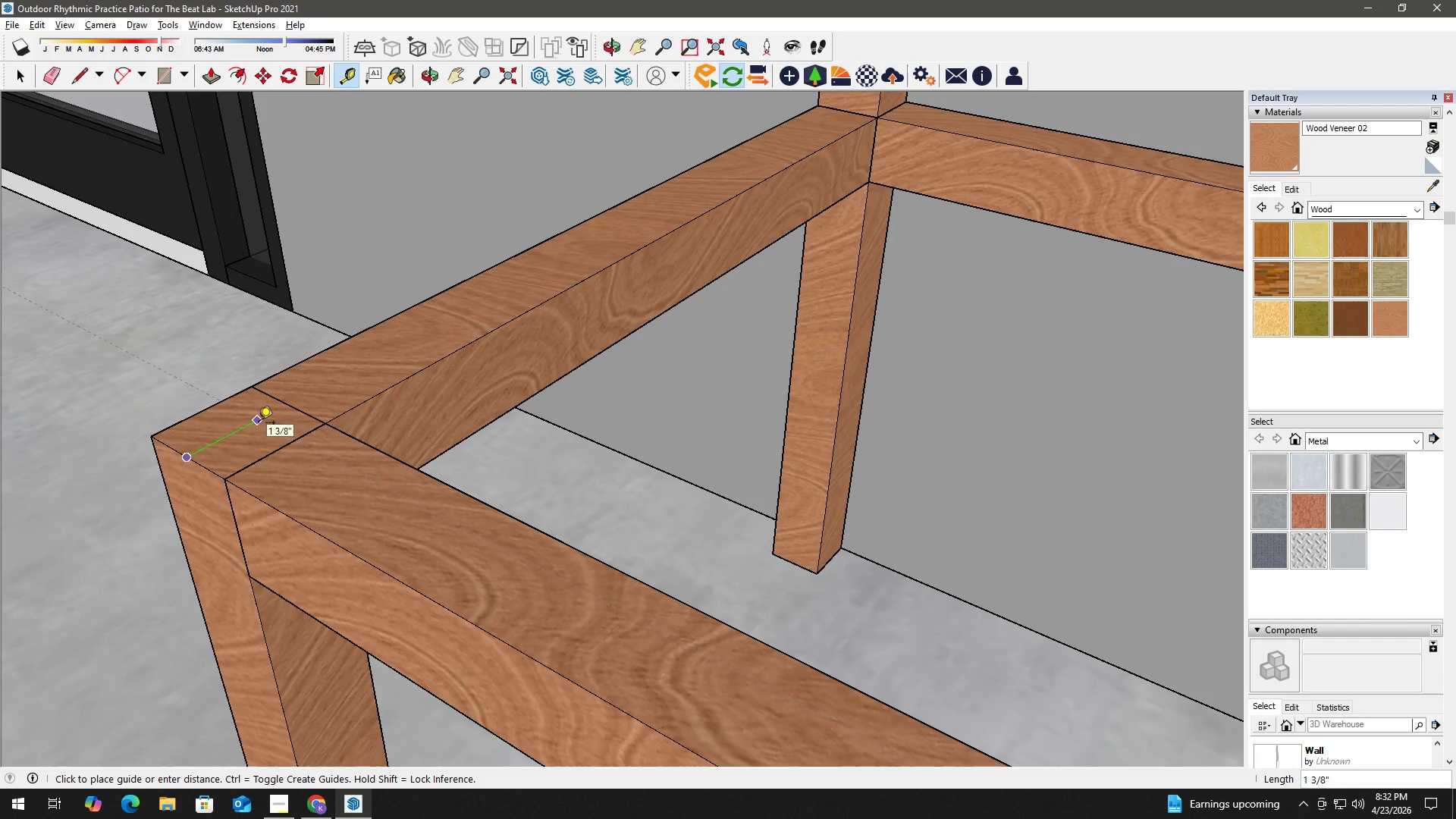 
key(Numpad2)
 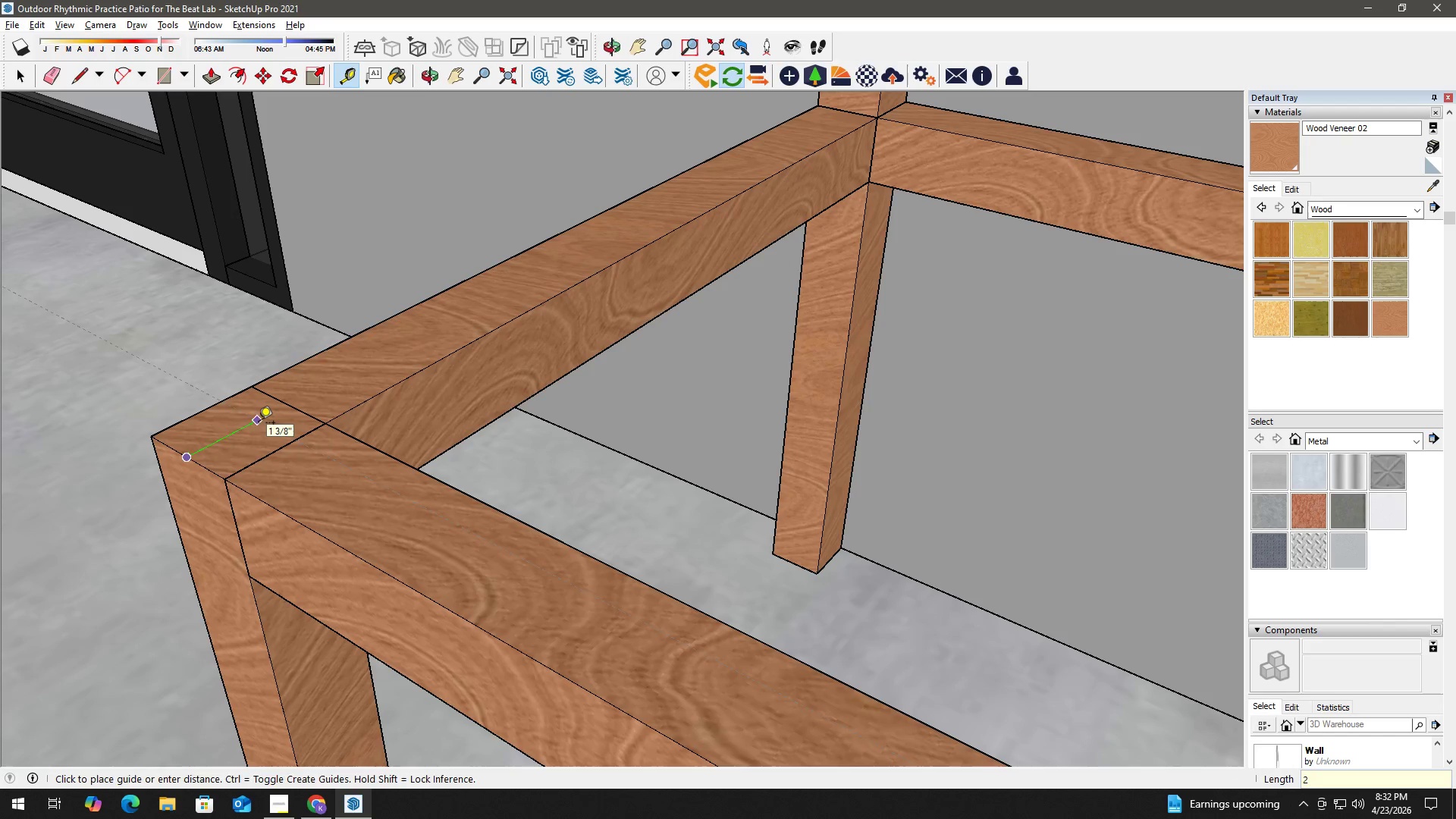 
key(NumpadEnter)
 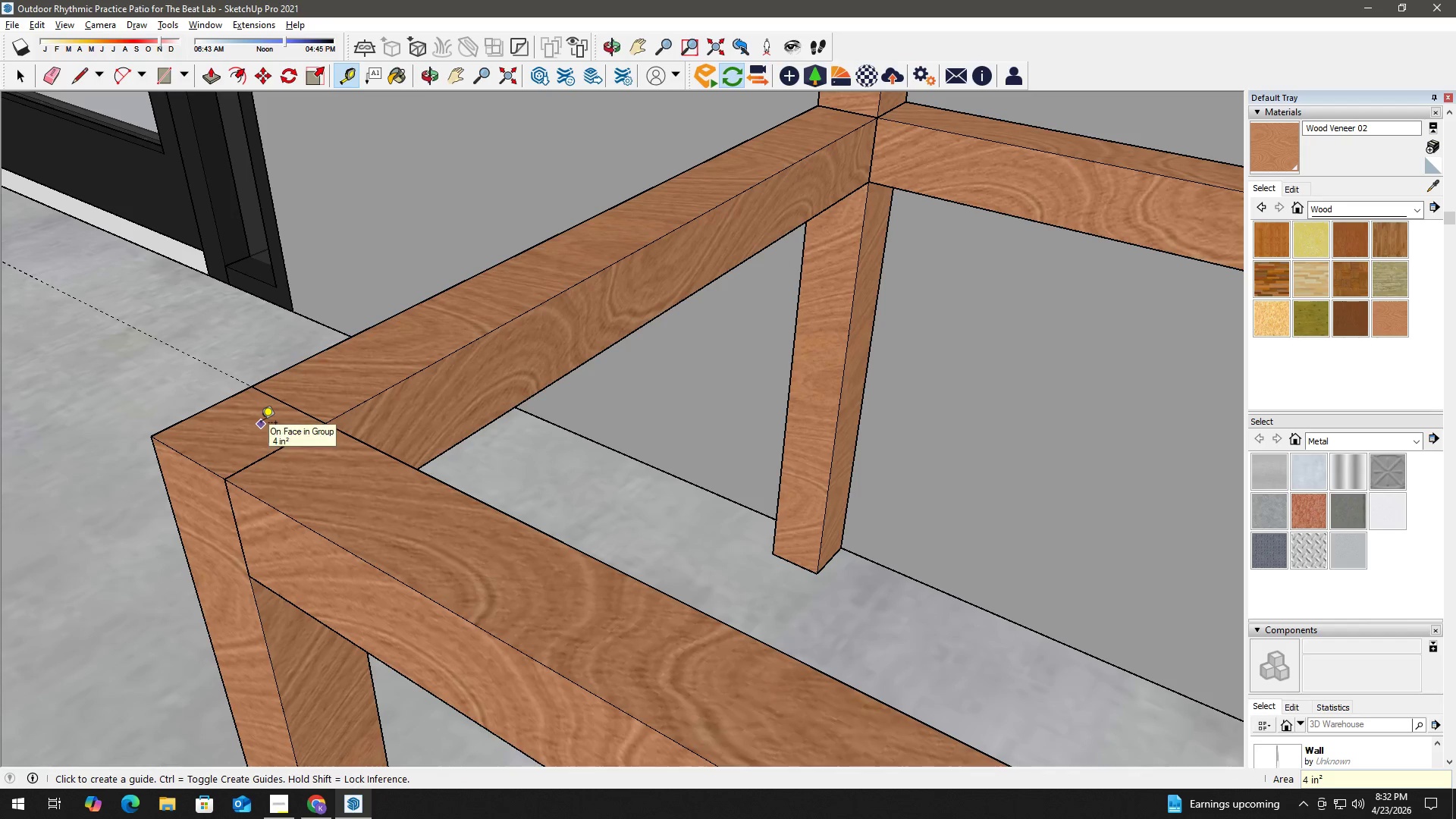 
key(Space)
 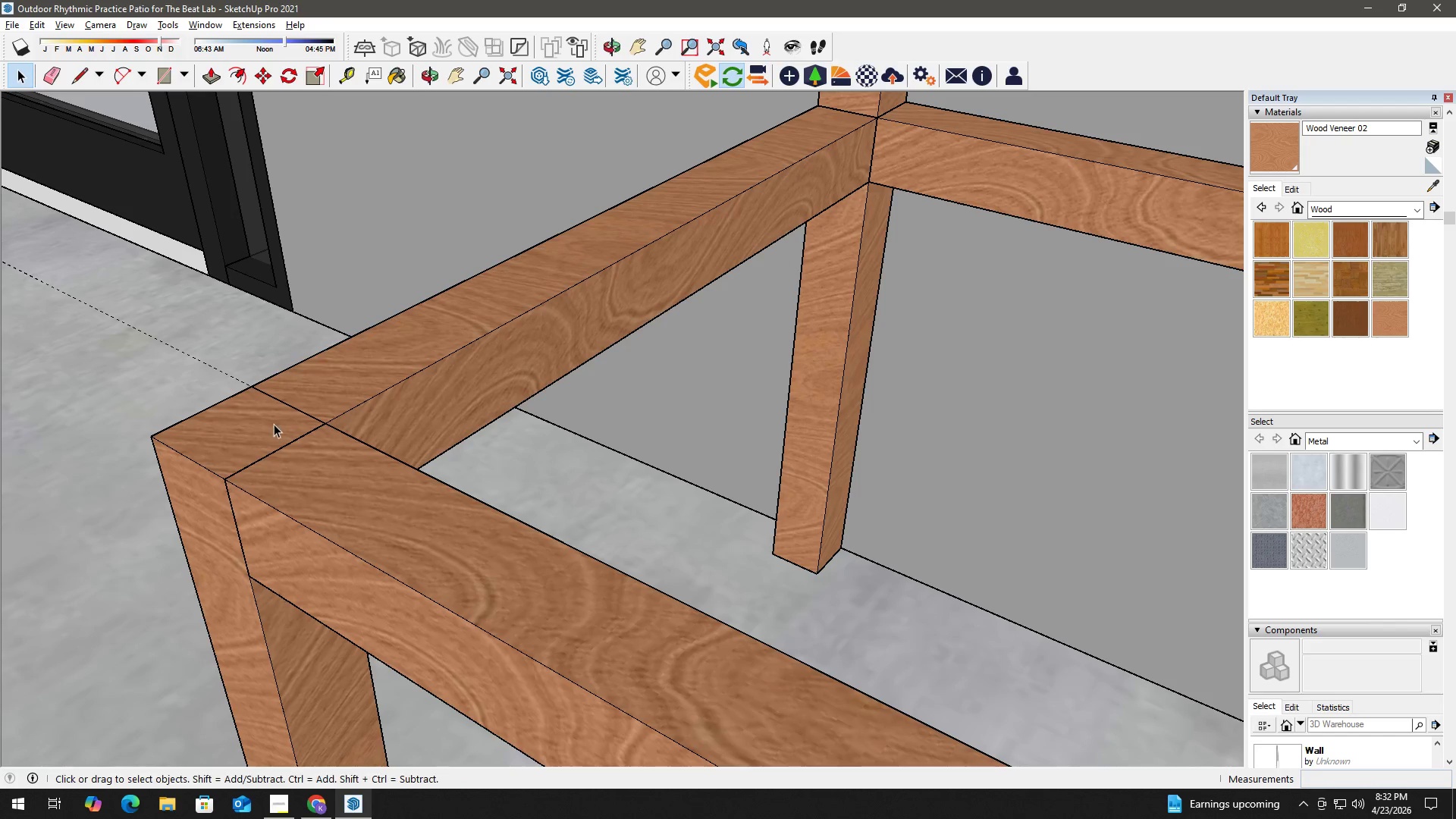 
key(Control+ControlLeft)
 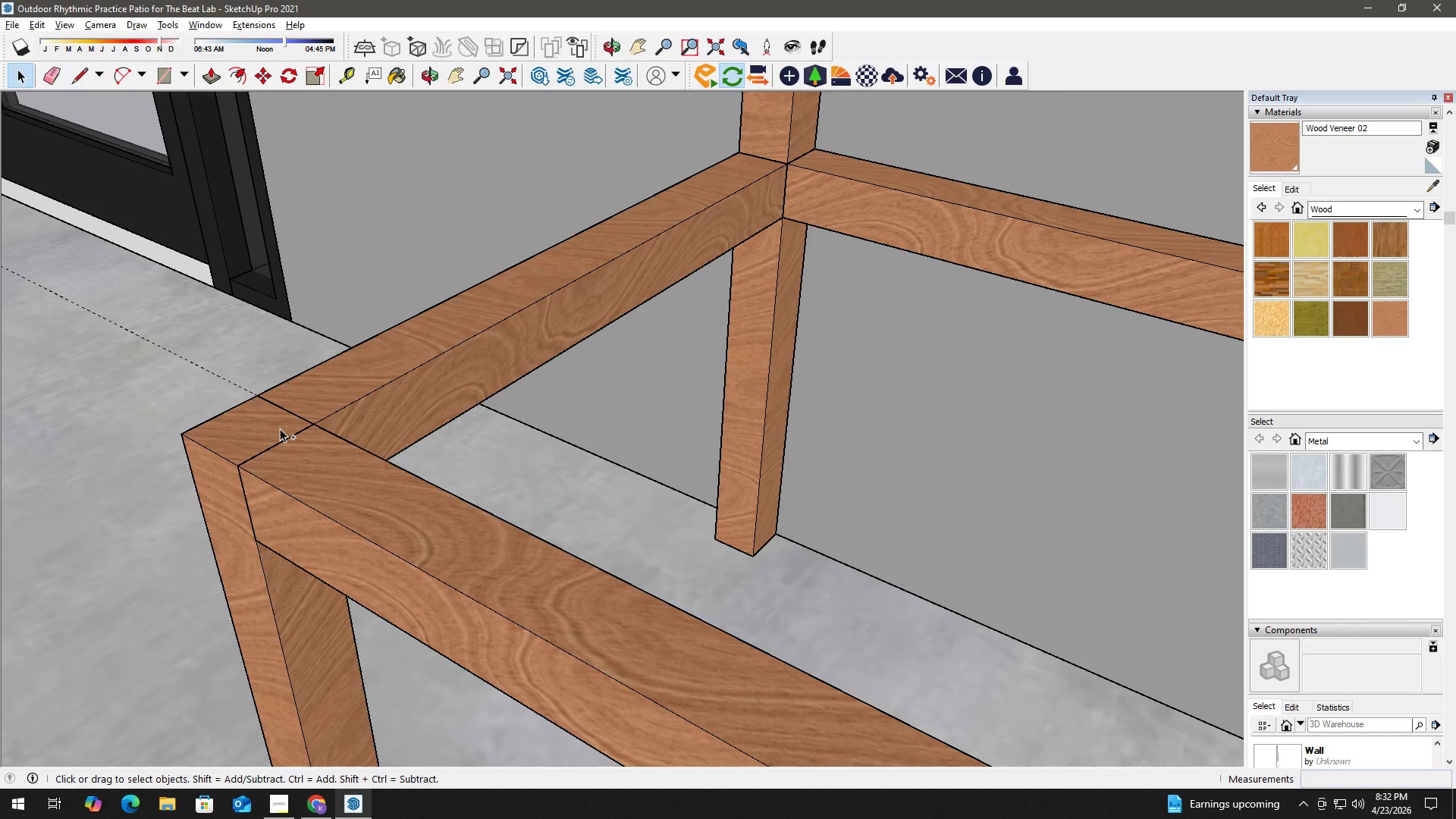 
key(Control+Z)
 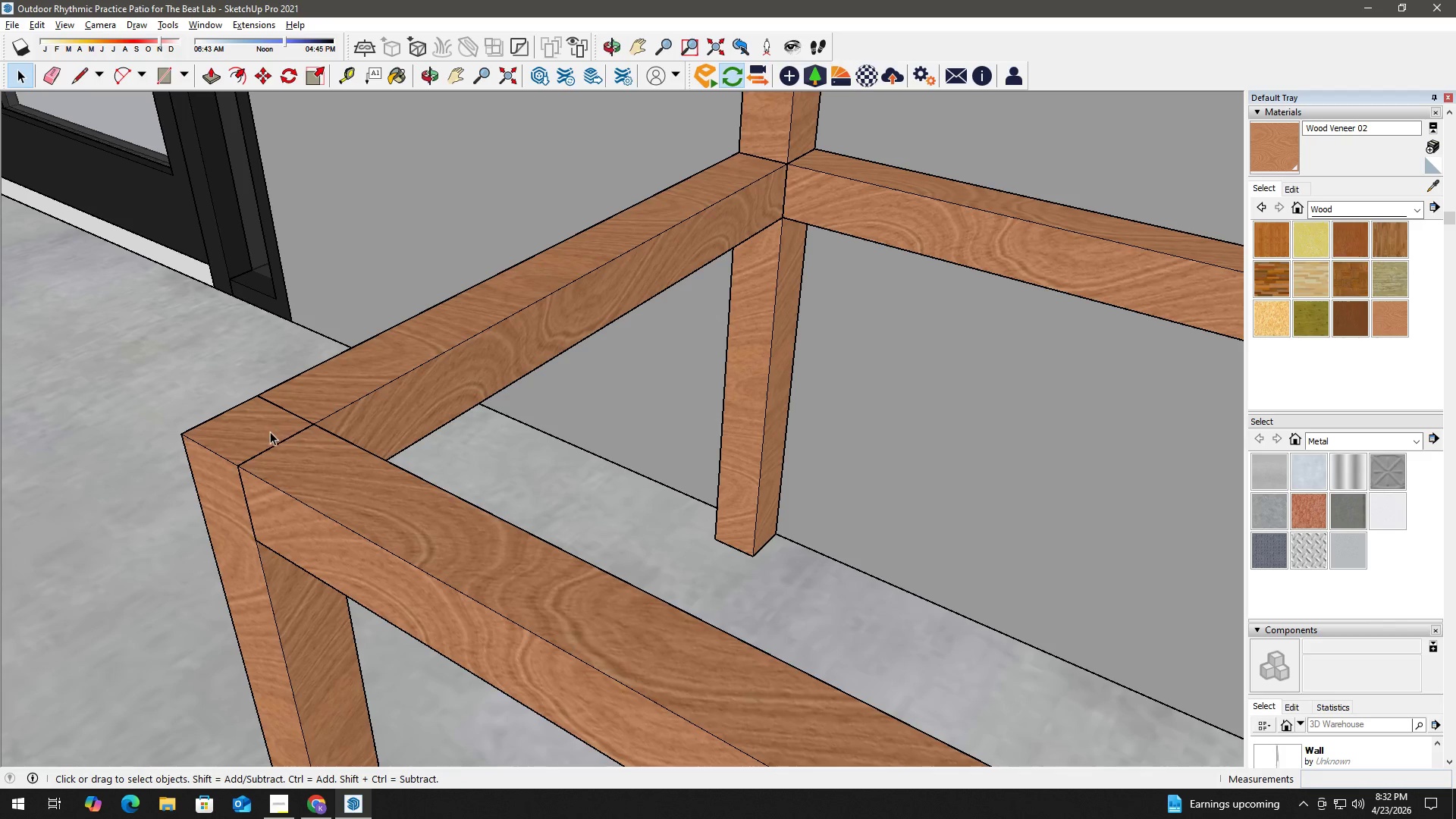 
scroll: coordinate [277, 427], scroll_direction: down, amount: 3.0
 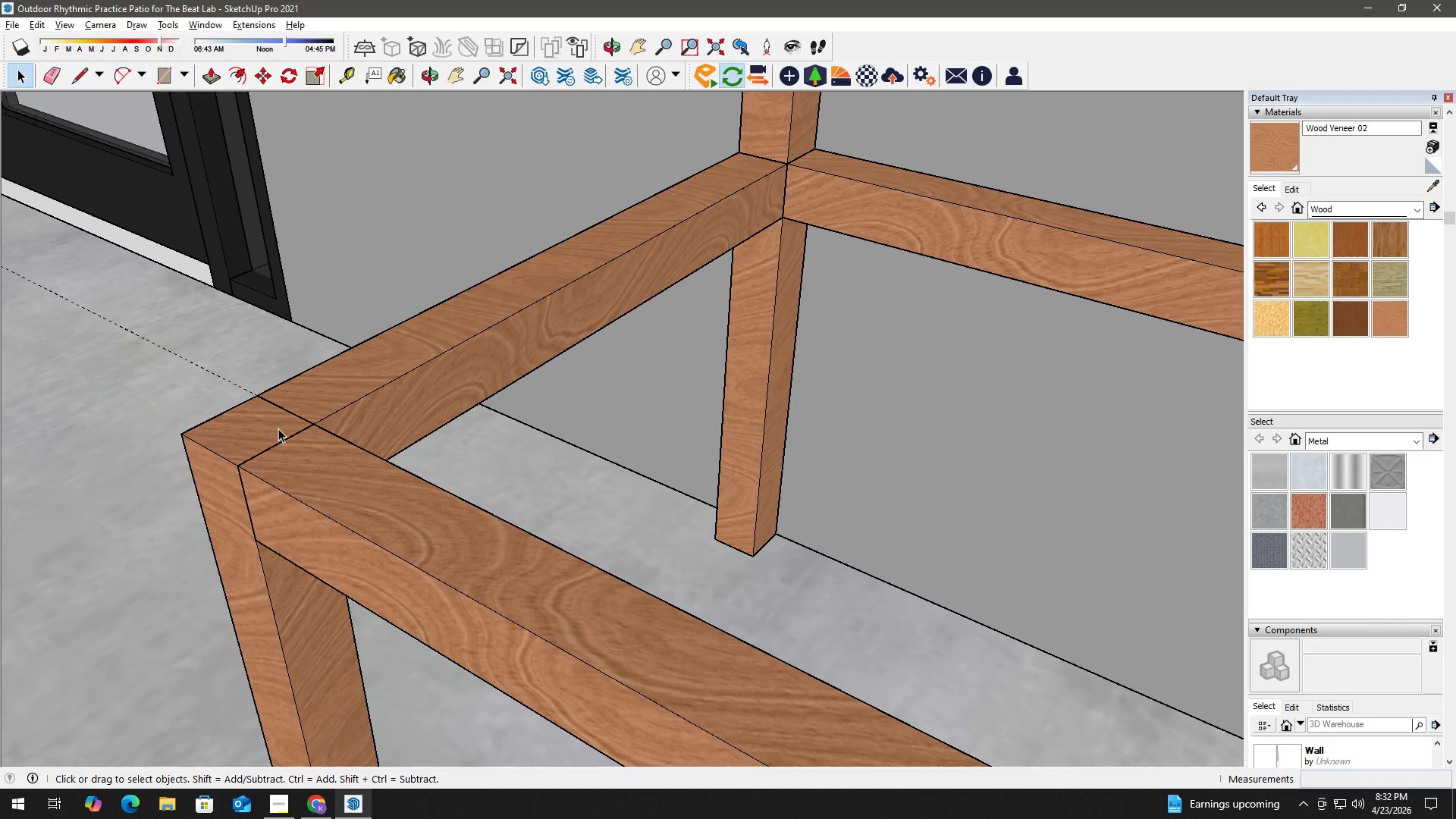 
key(Space)
 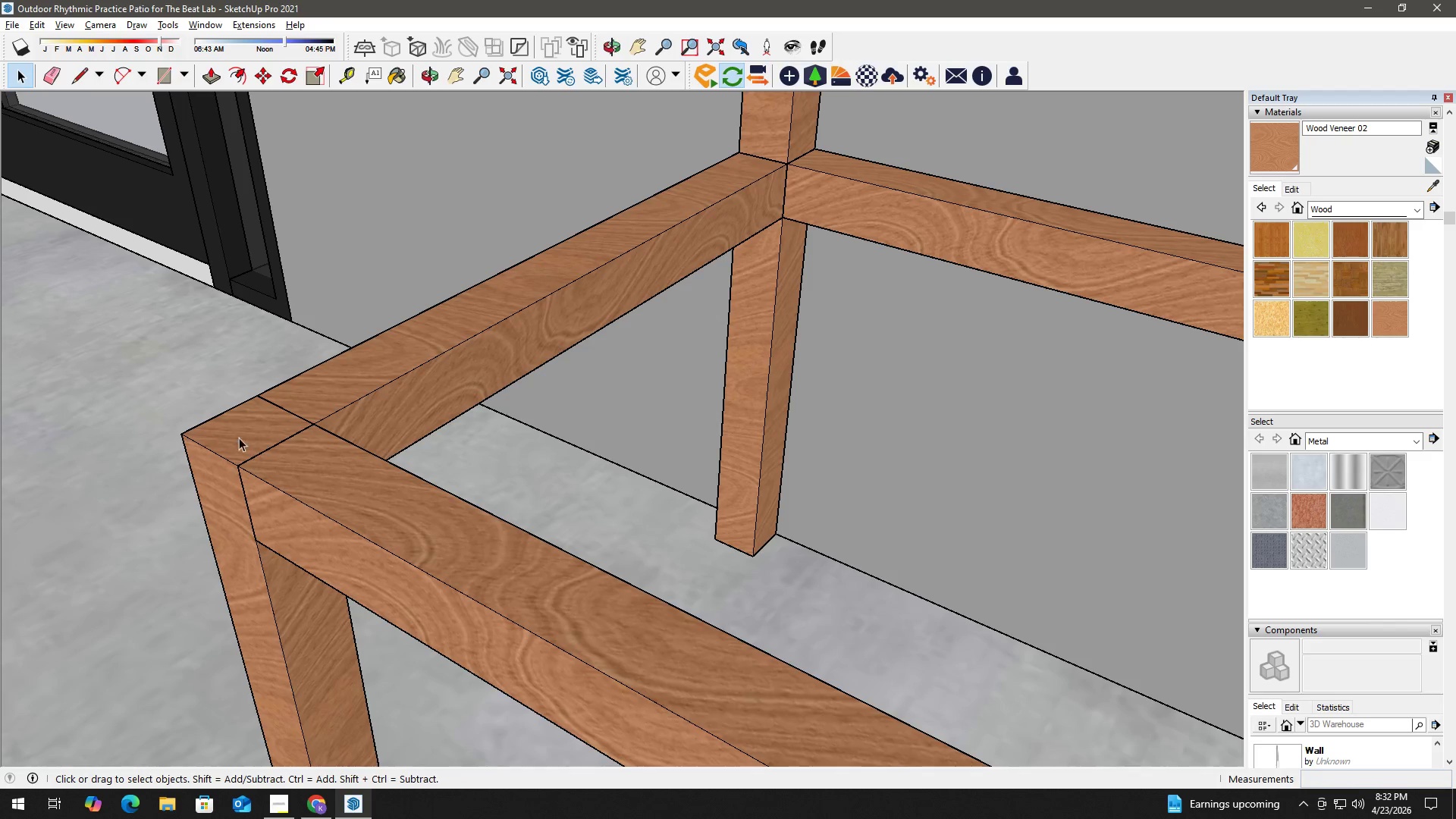 
key(T)
 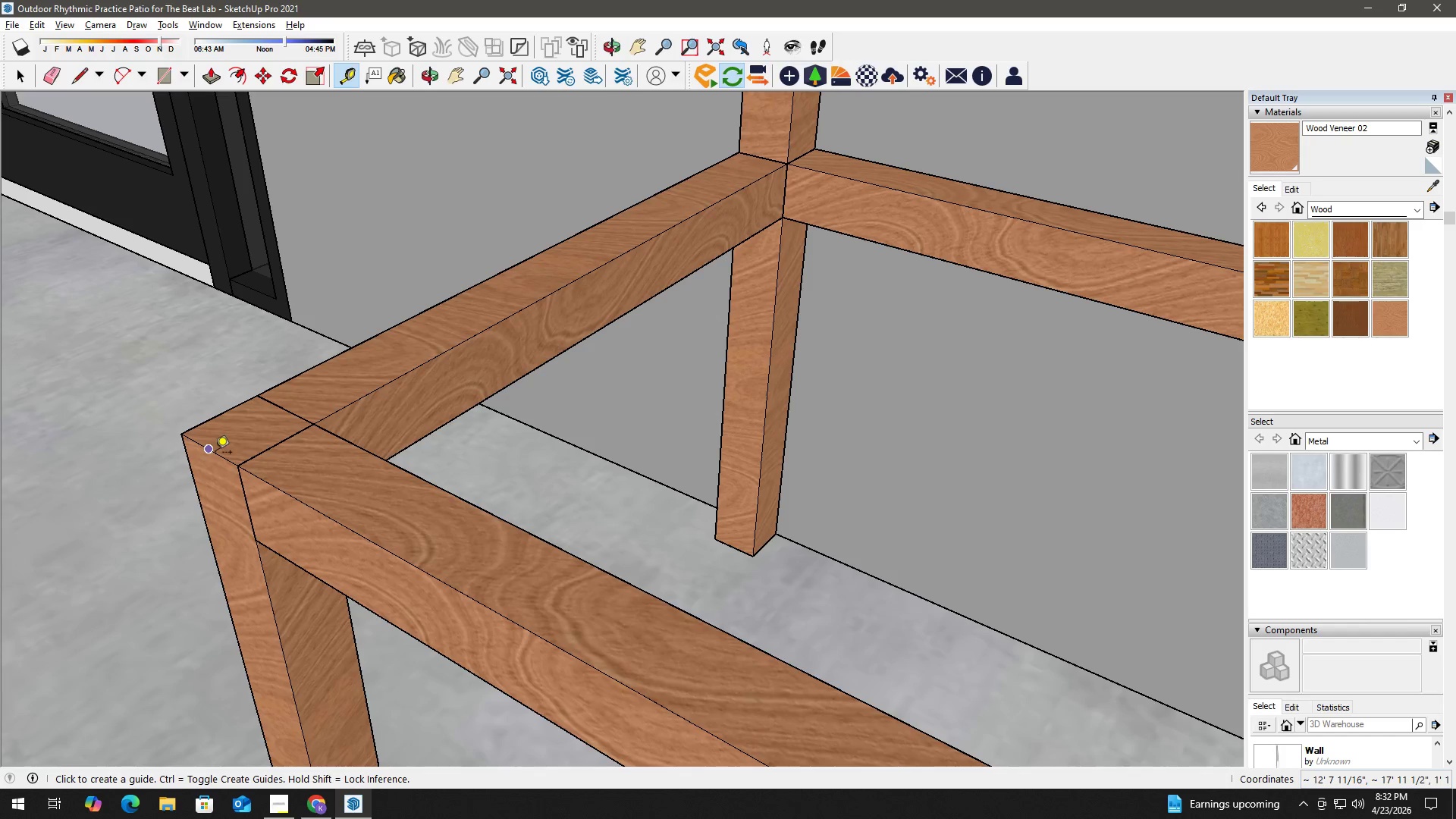 
left_click([215, 454])
 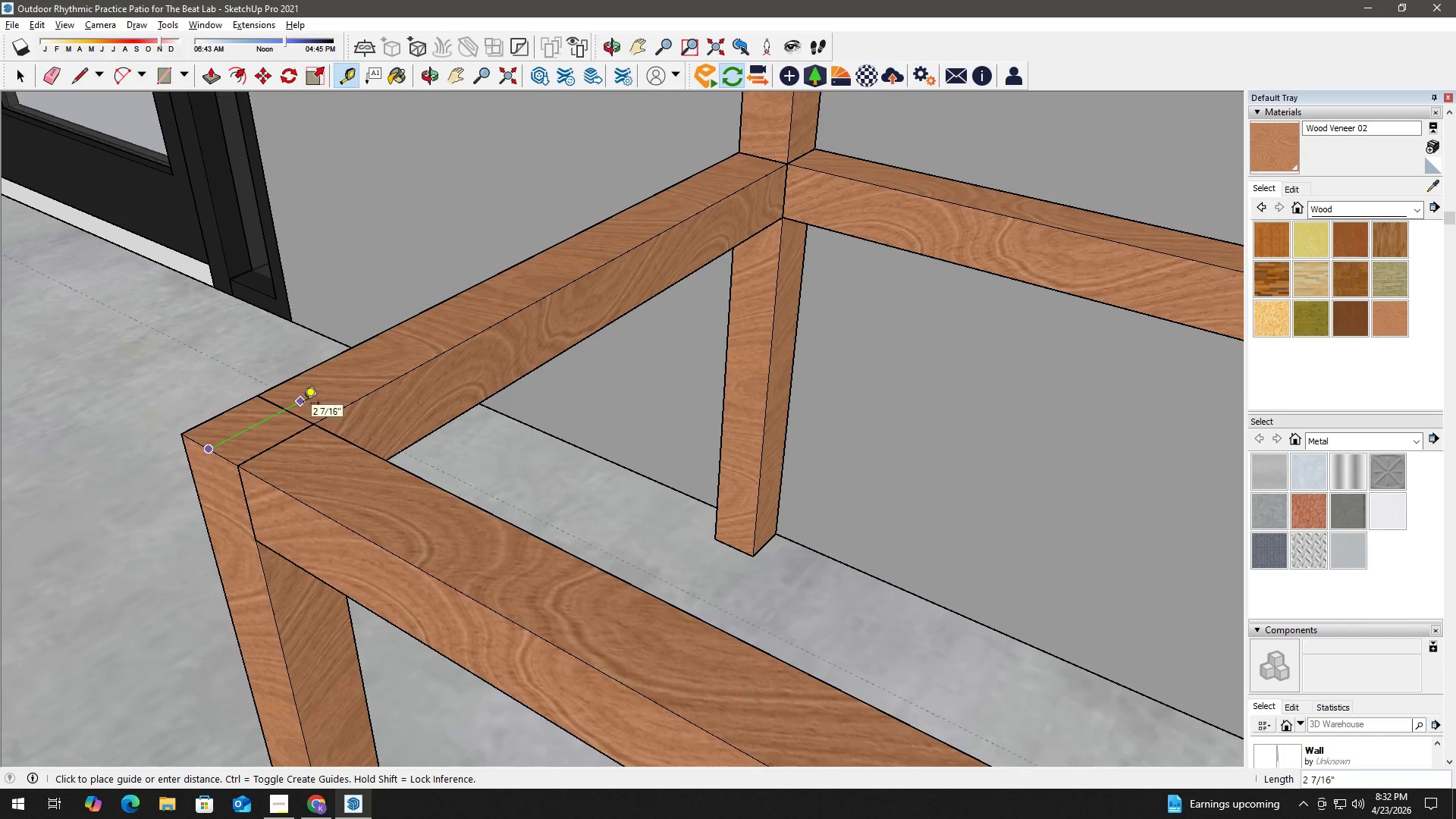 
key(Numpad2)
 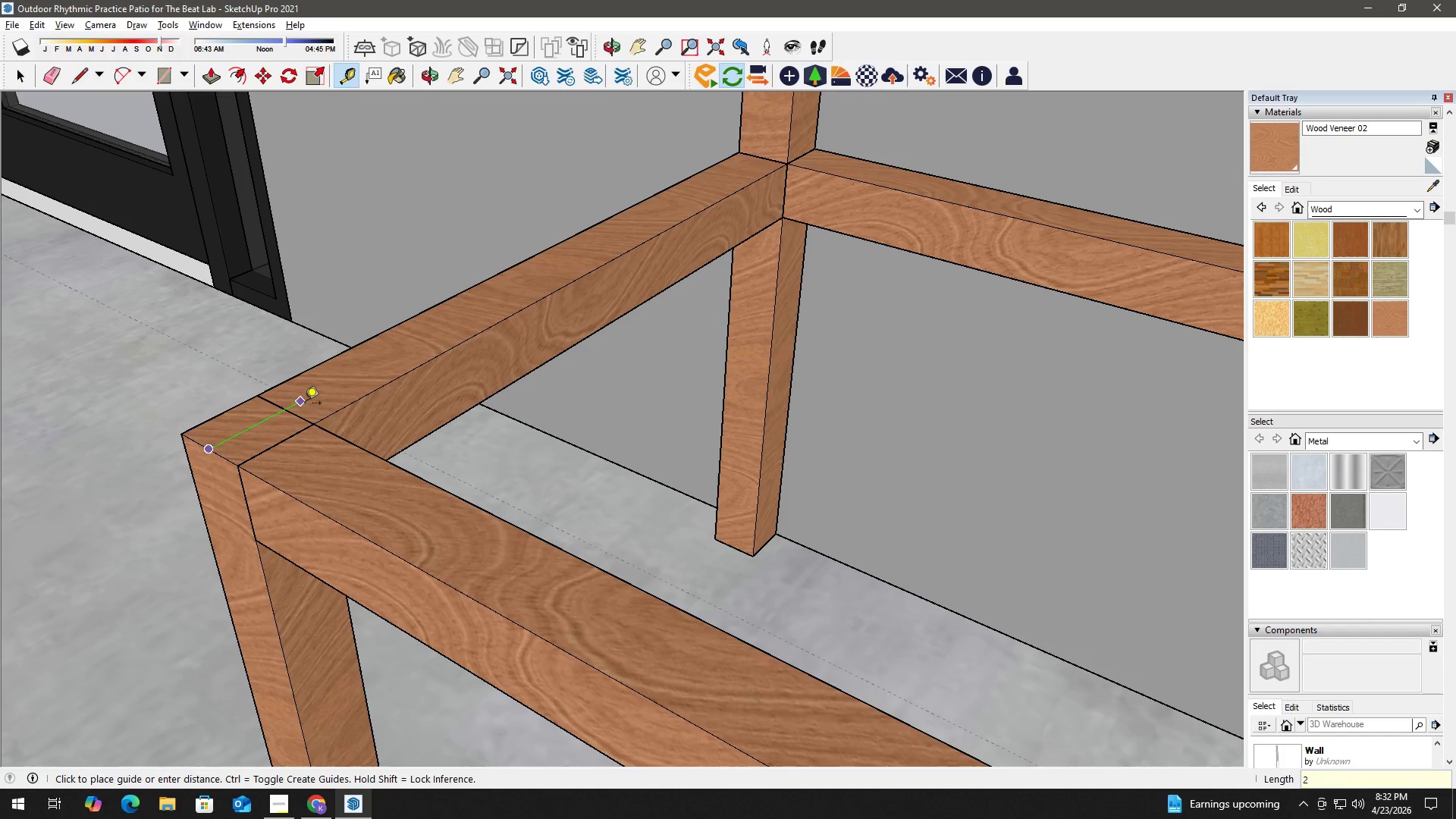 
key(NumpadEnter)
 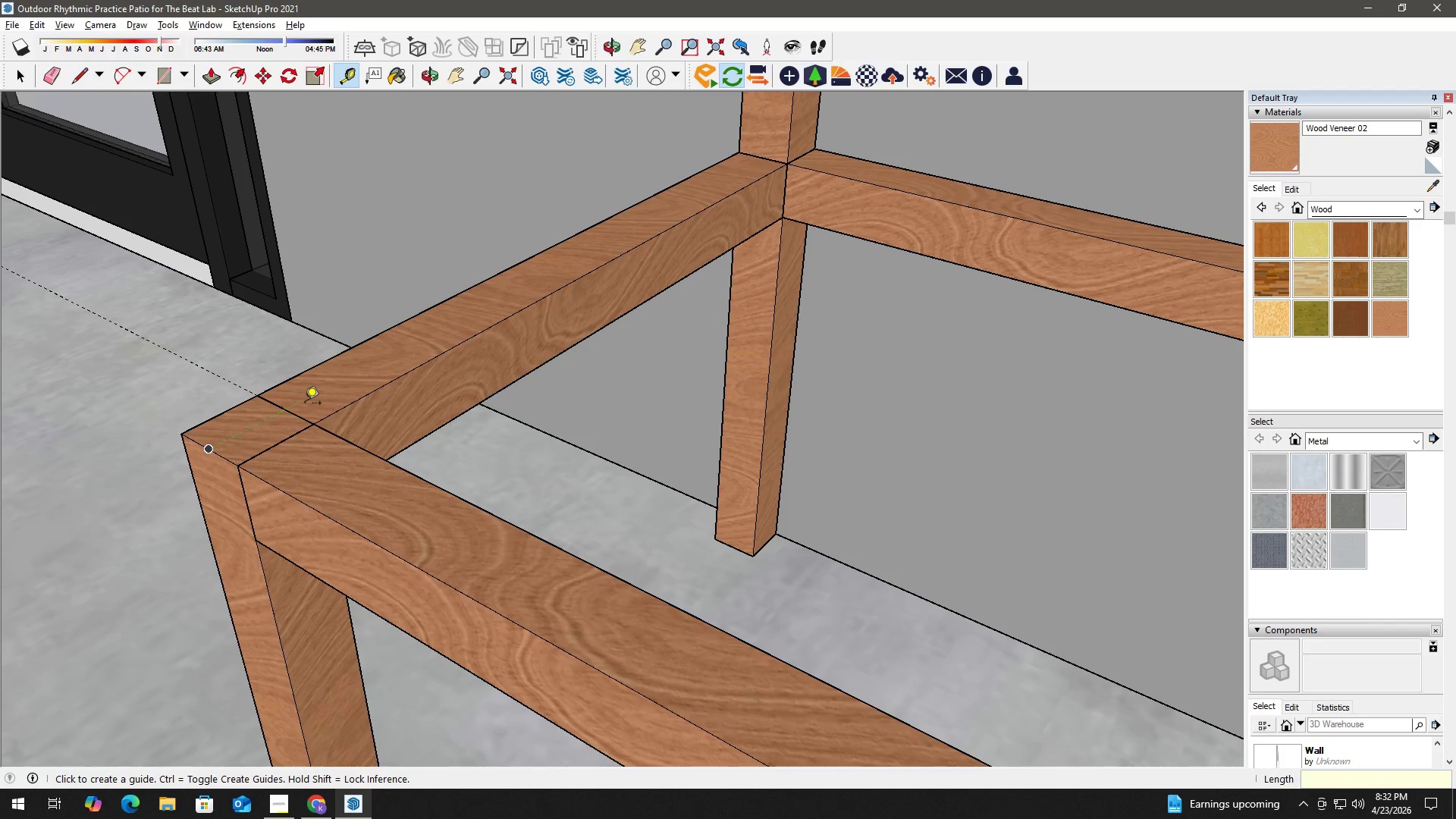 
key(Space)
 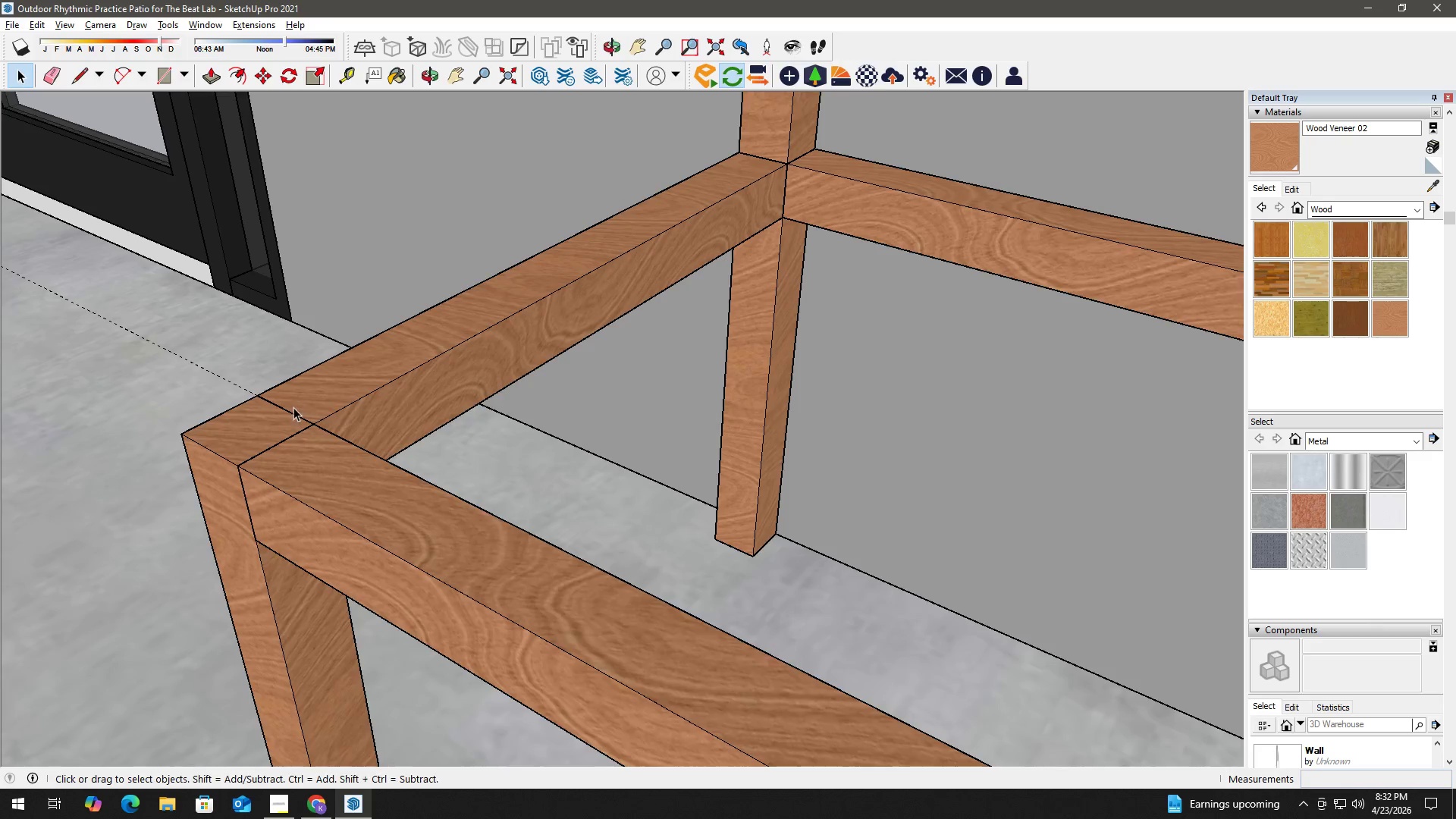 
key(E)
 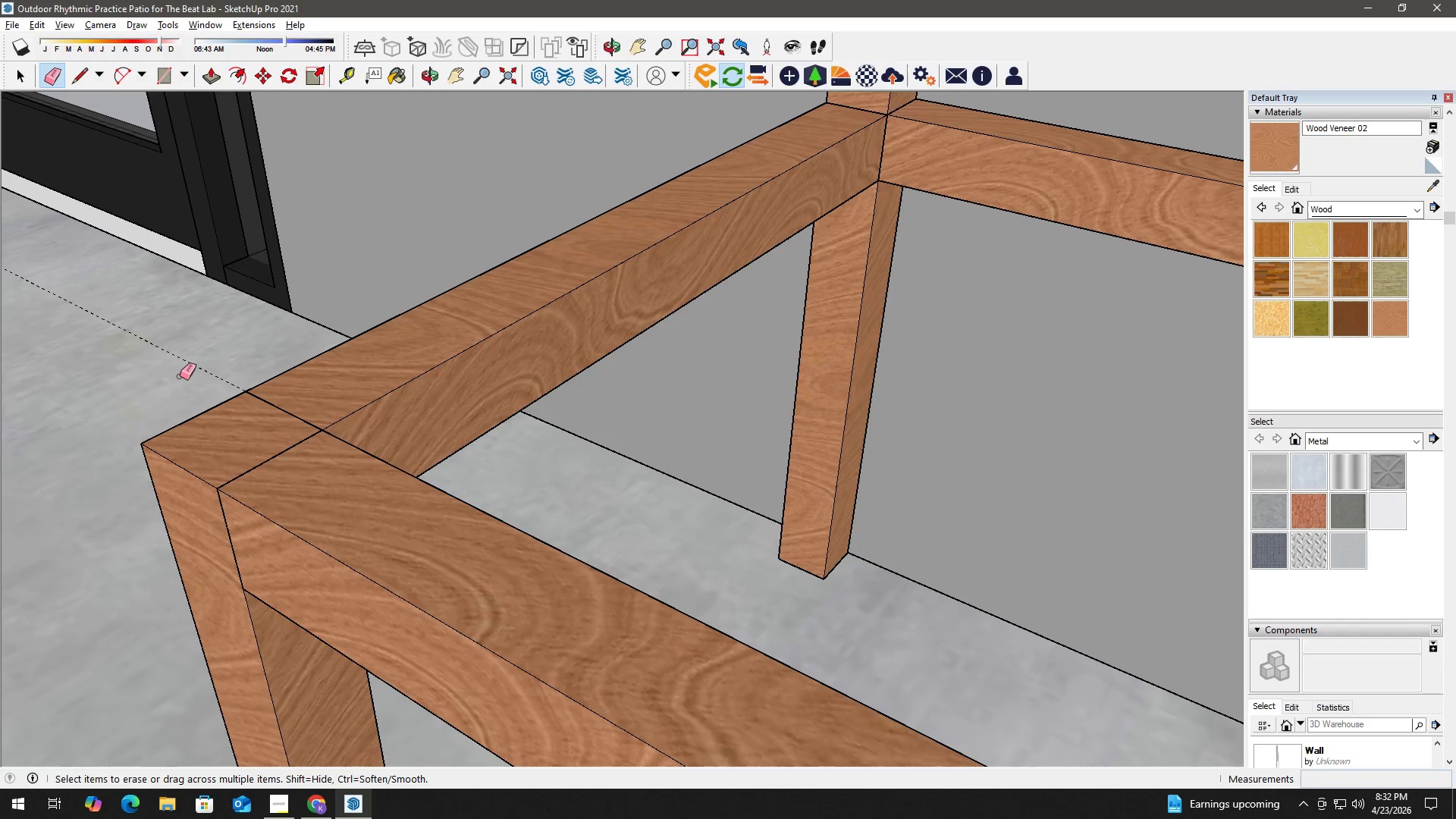 
scroll: coordinate [290, 408], scroll_direction: up, amount: 3.0
 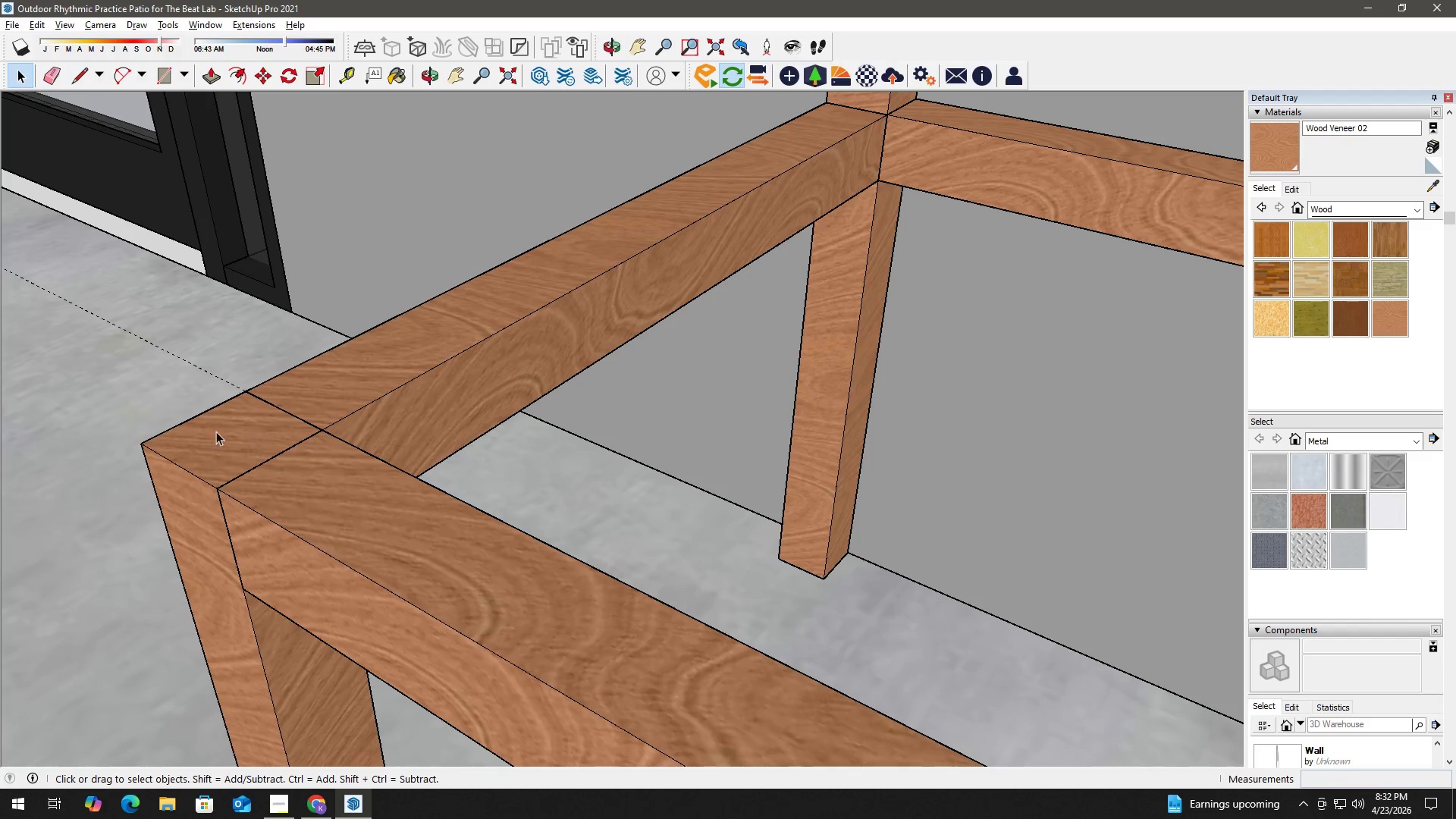 
left_click_drag(start_coordinate=[180, 374], to_coordinate=[196, 361])
 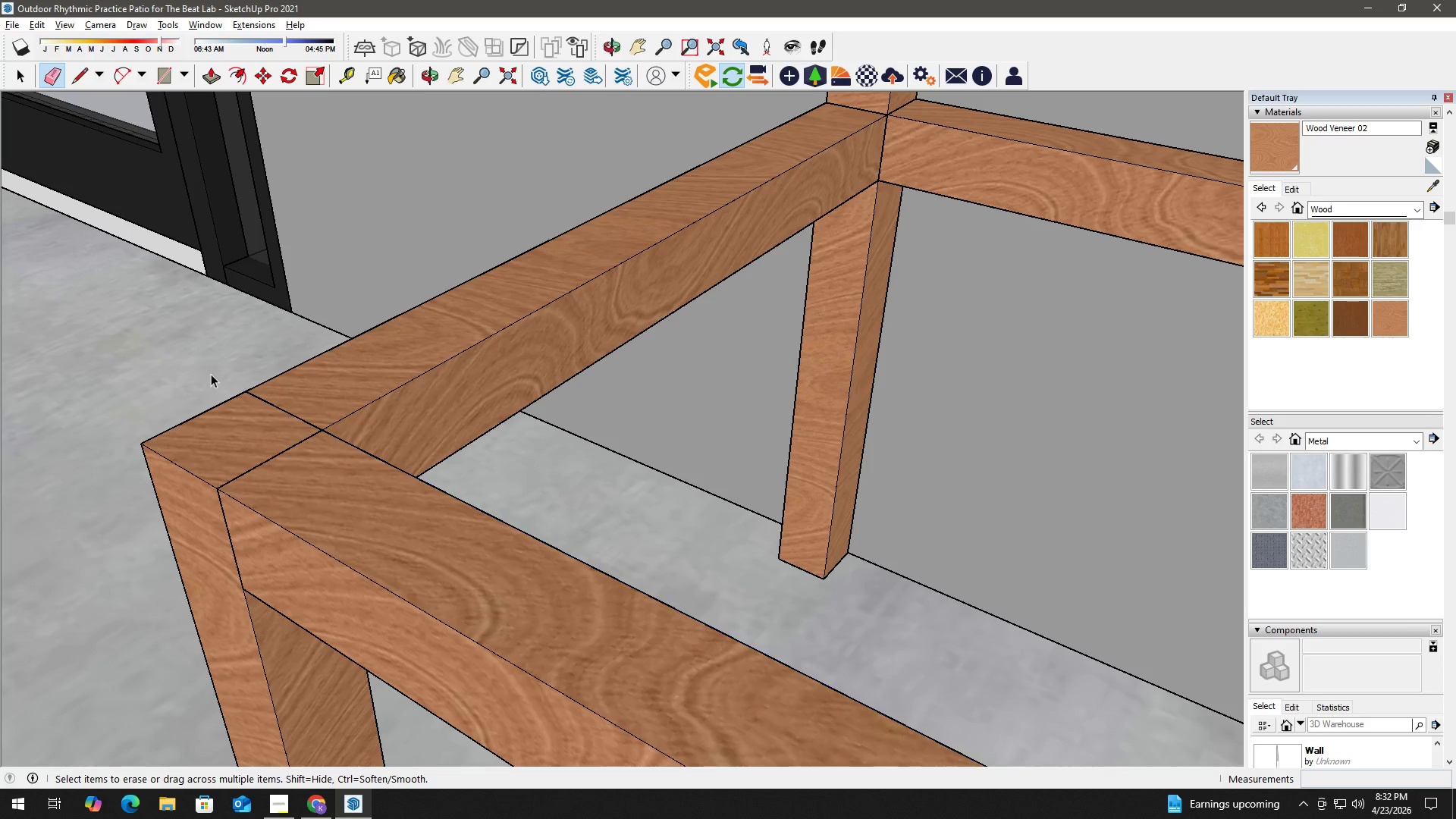 
key(Space)
 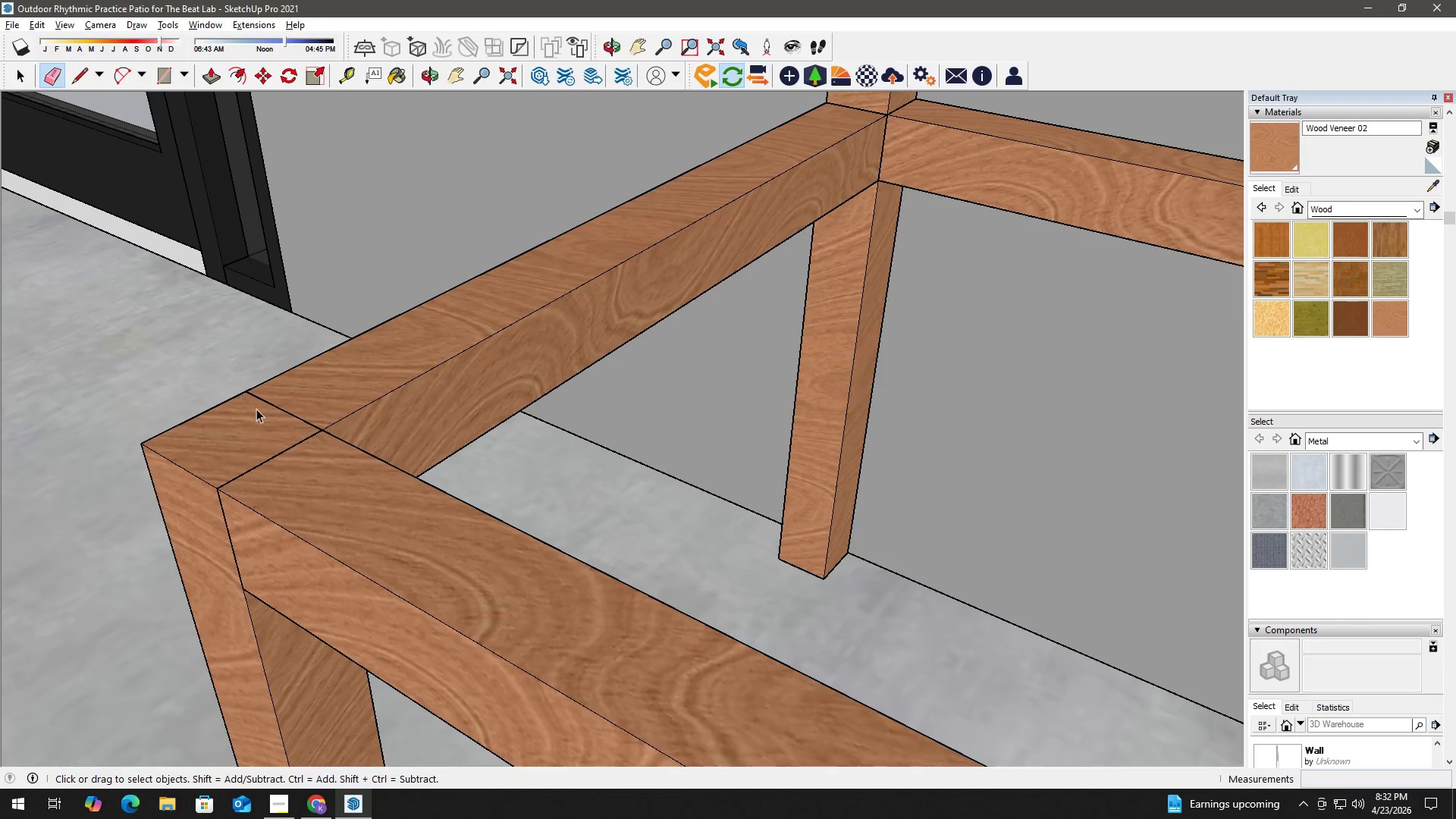 
scroll: coordinate [254, 421], scroll_direction: down, amount: 3.0
 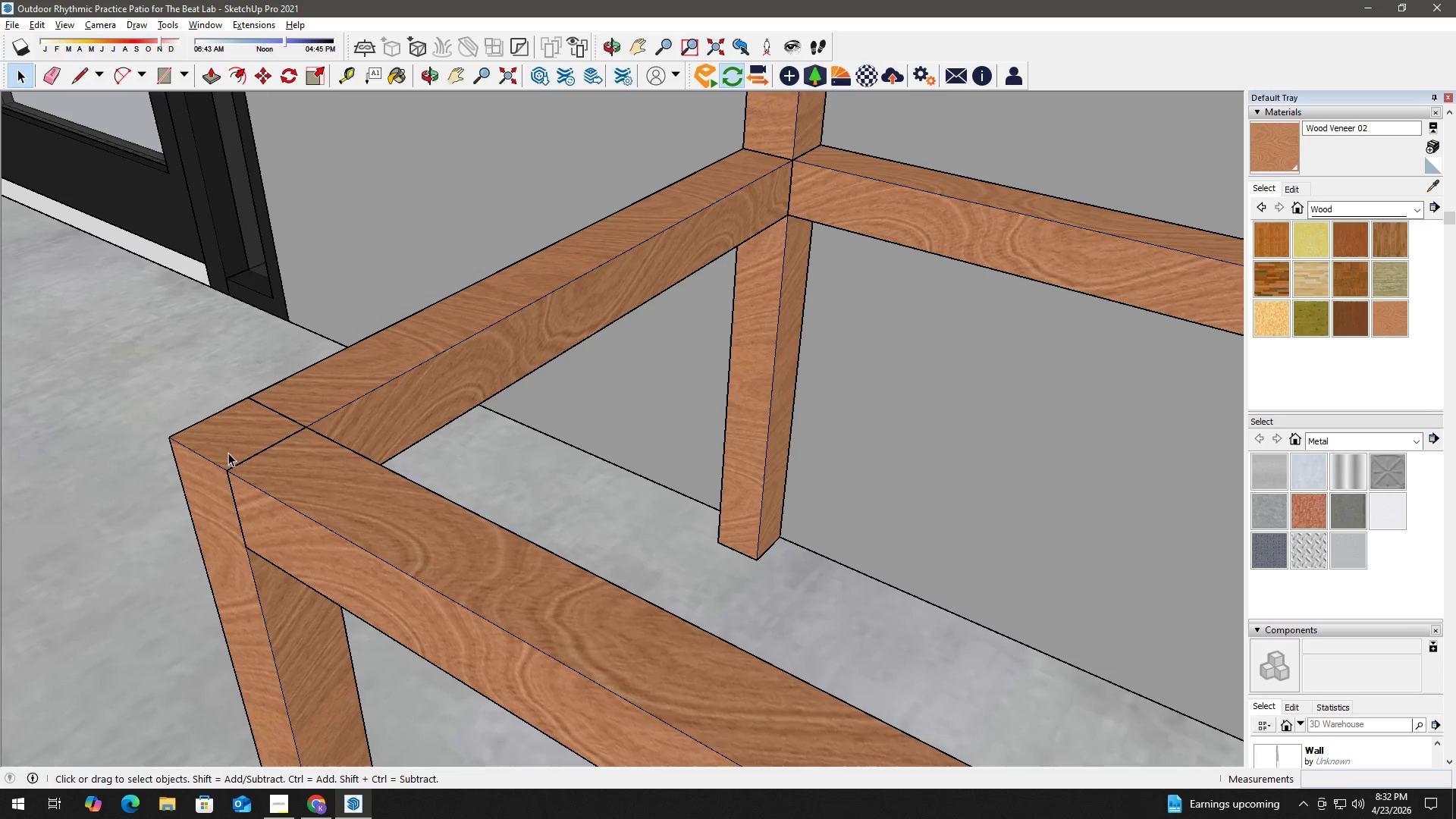 
key(T)
 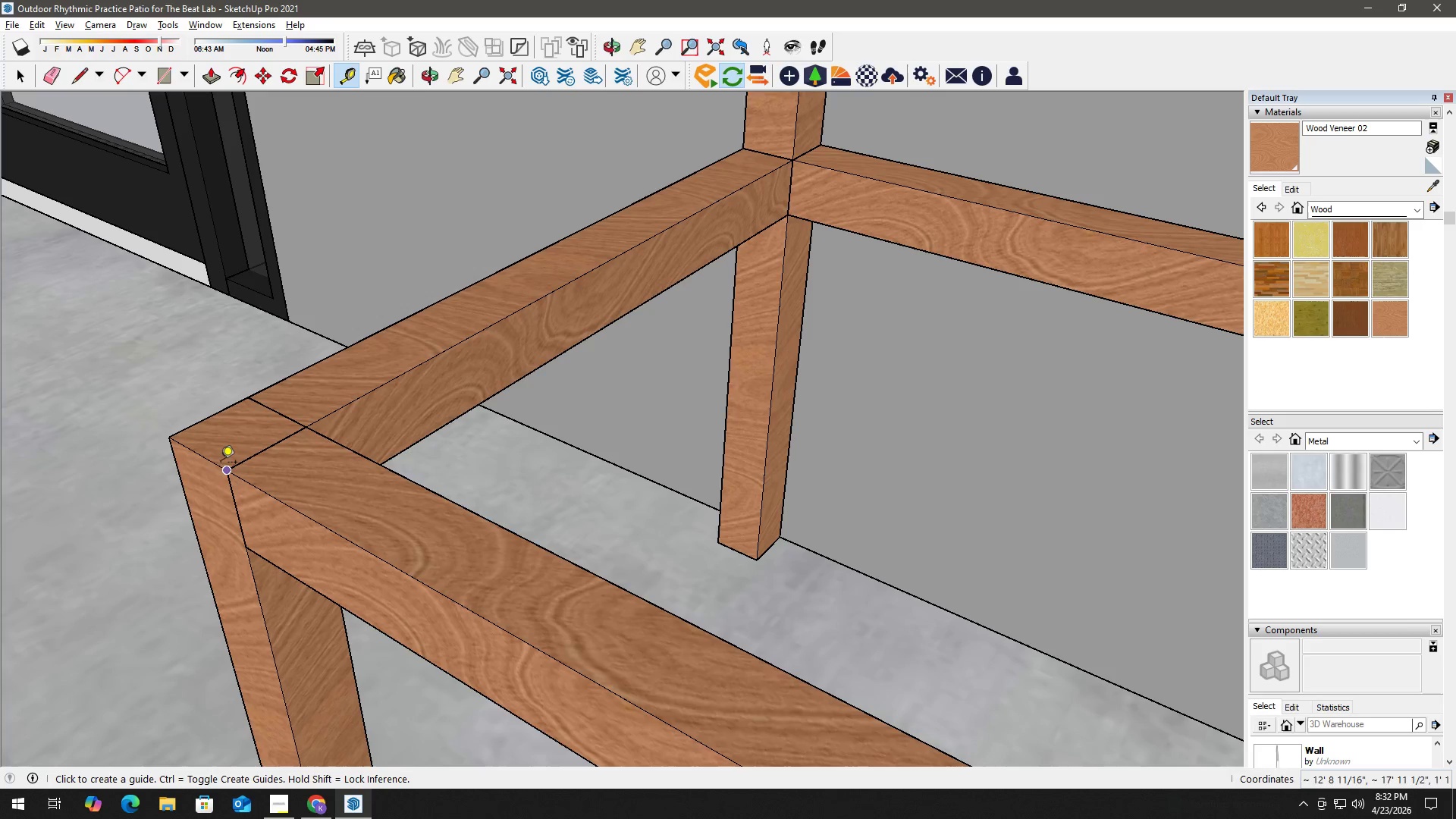 
left_click([215, 460])
 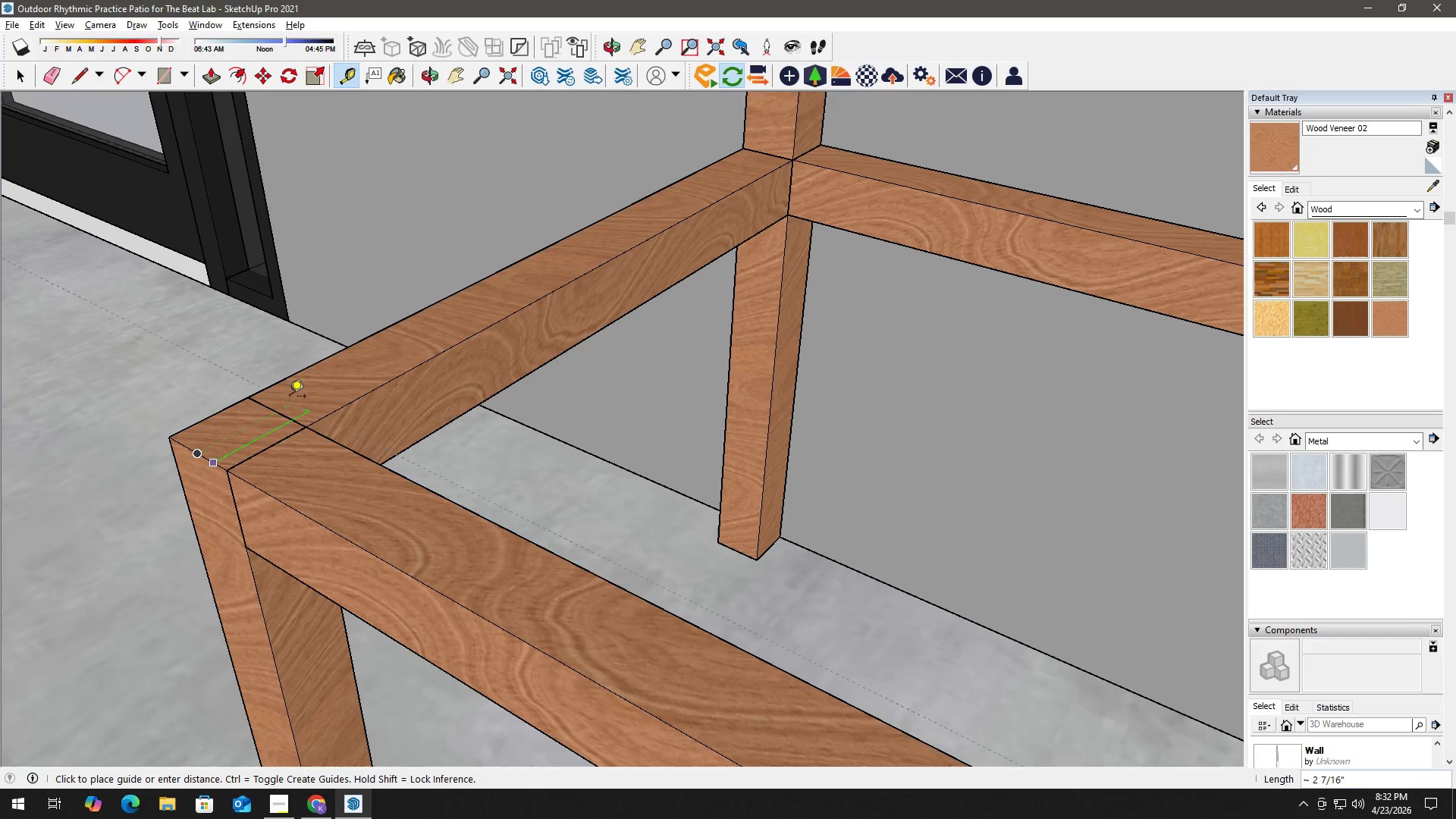 
key(Numpad3)
 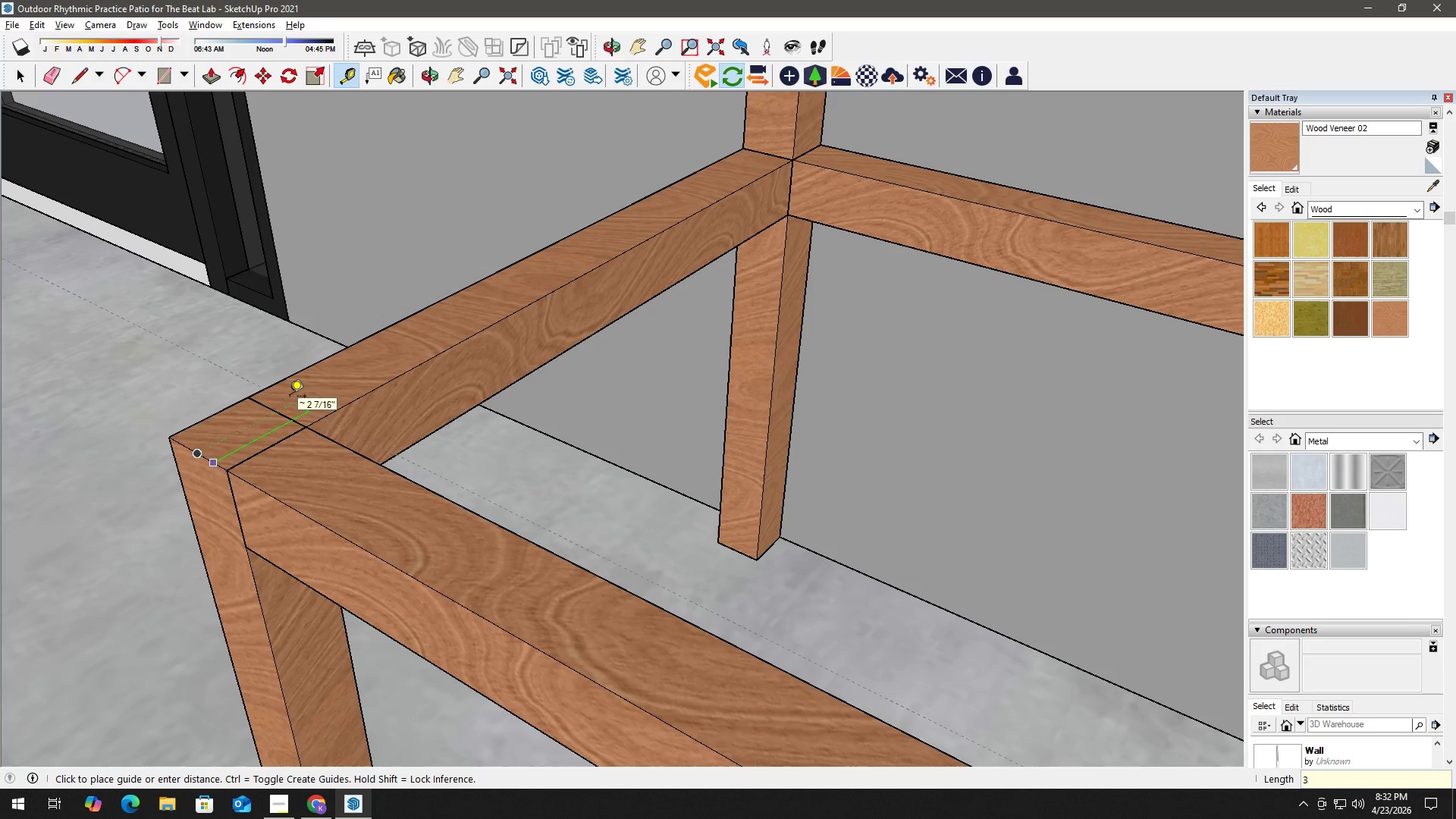 
key(NumpadEnter)
 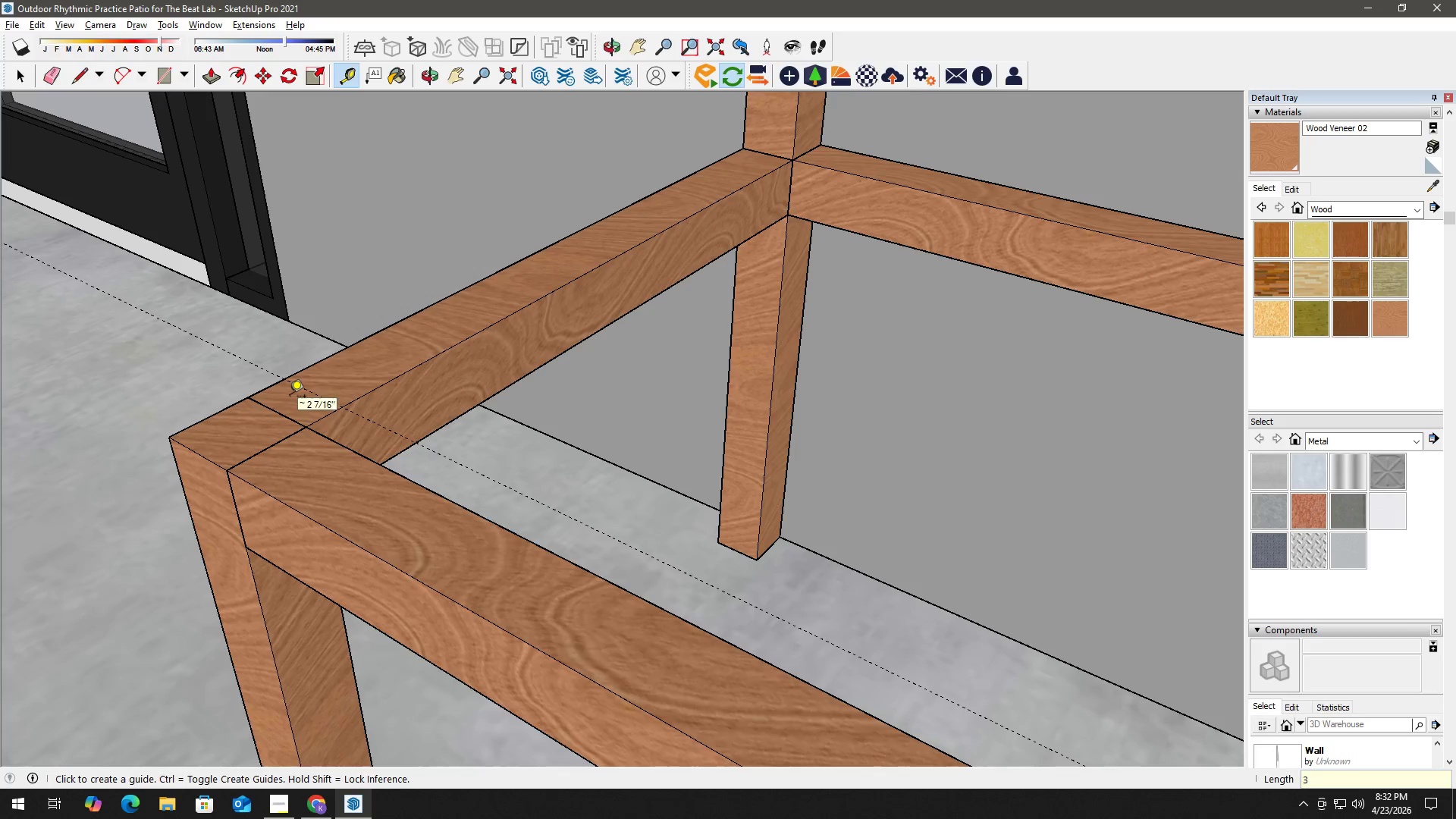 
key(Space)
 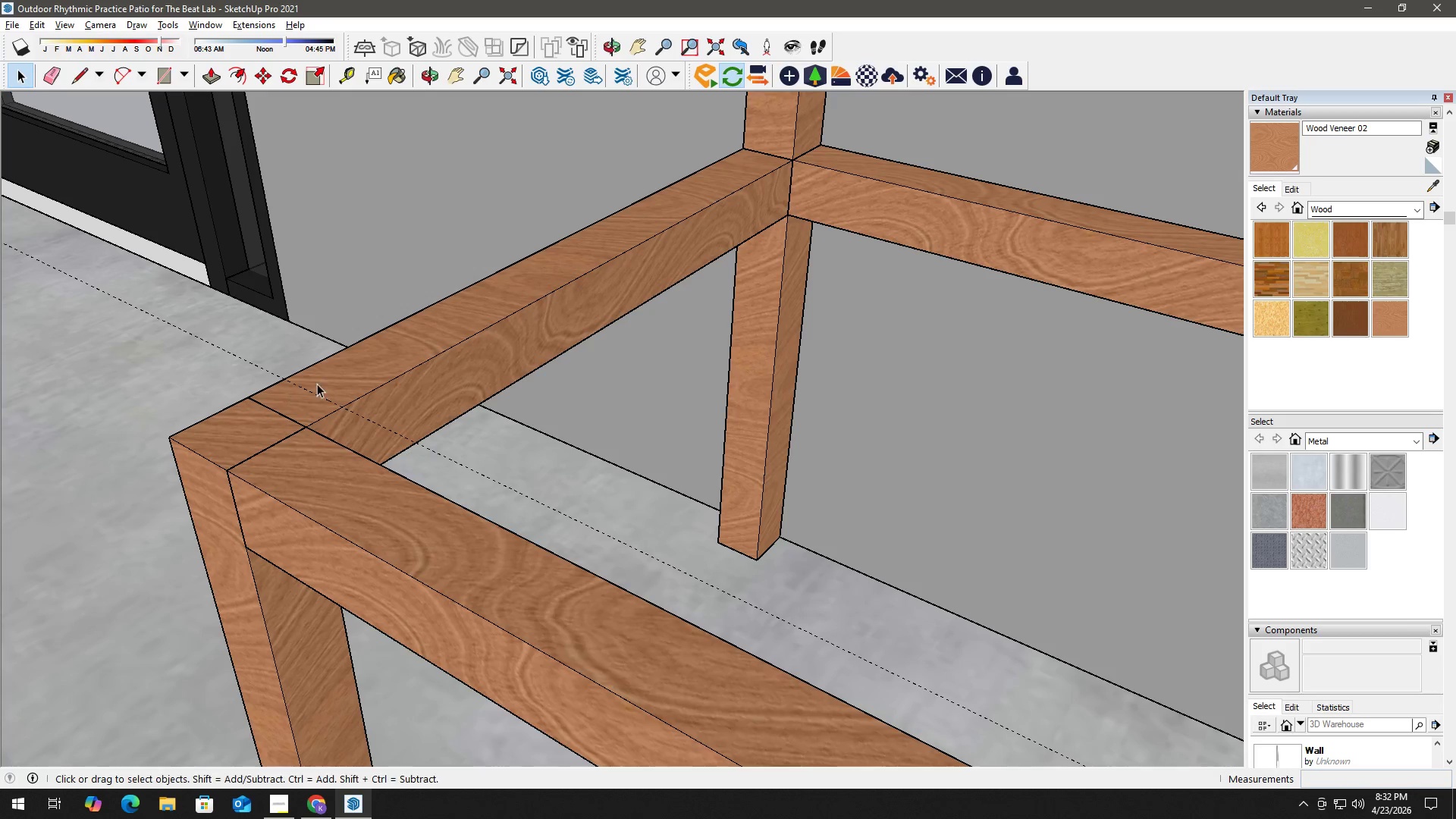 
scroll: coordinate [381, 394], scroll_direction: down, amount: 8.0
 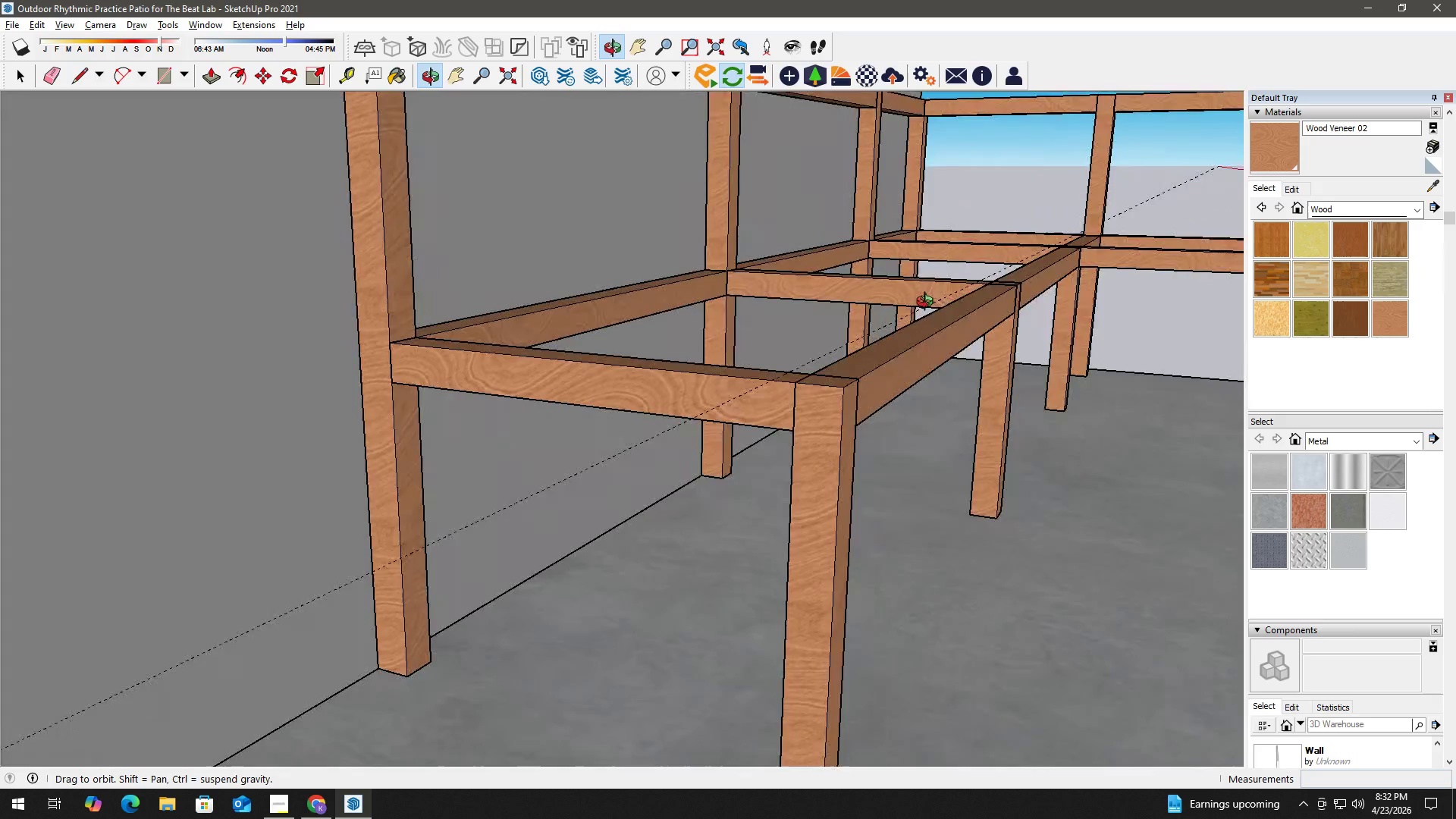 
wait(7.17)
 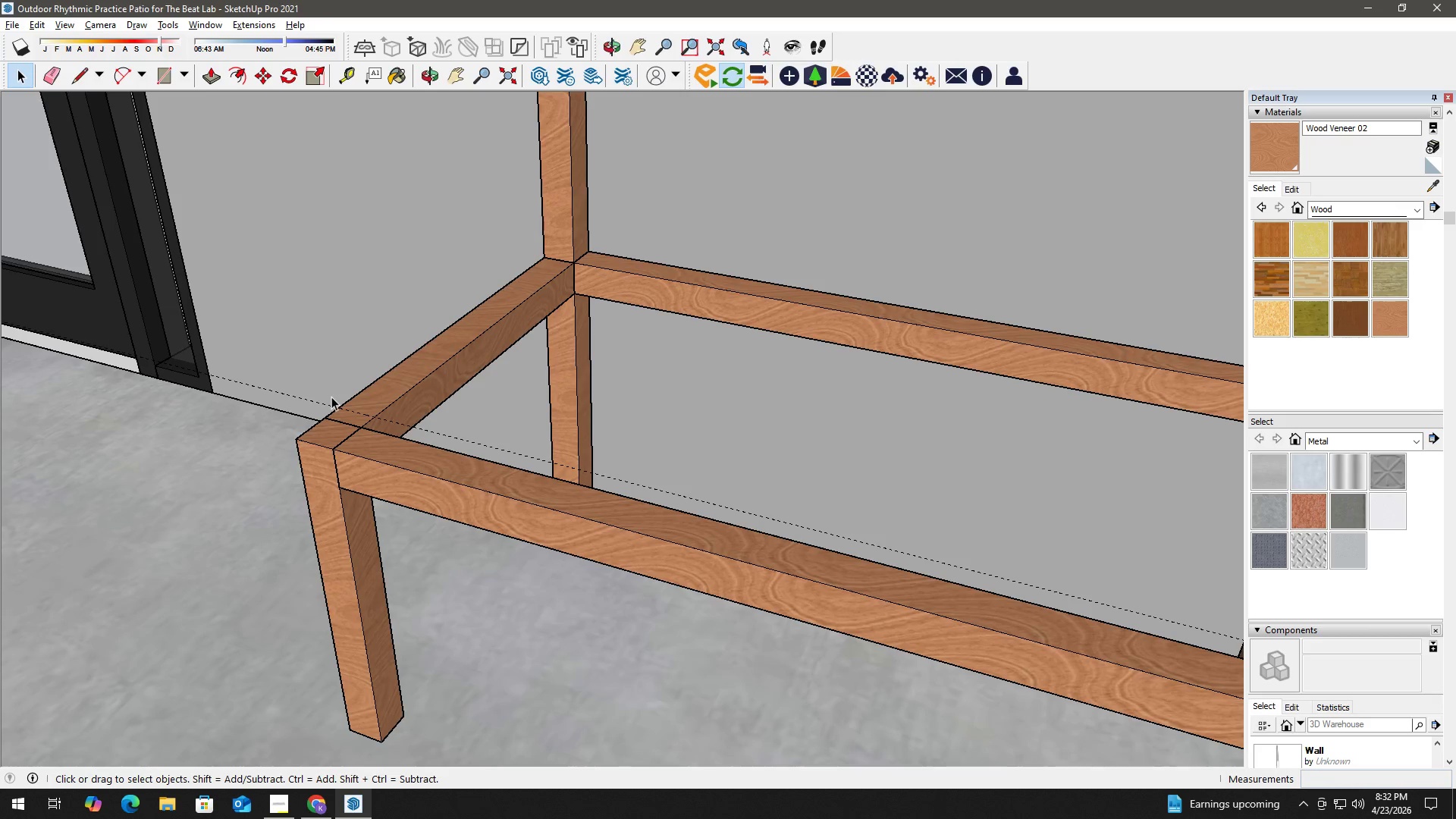 
scroll: coordinate [936, 321], scroll_direction: down, amount: 2.0
 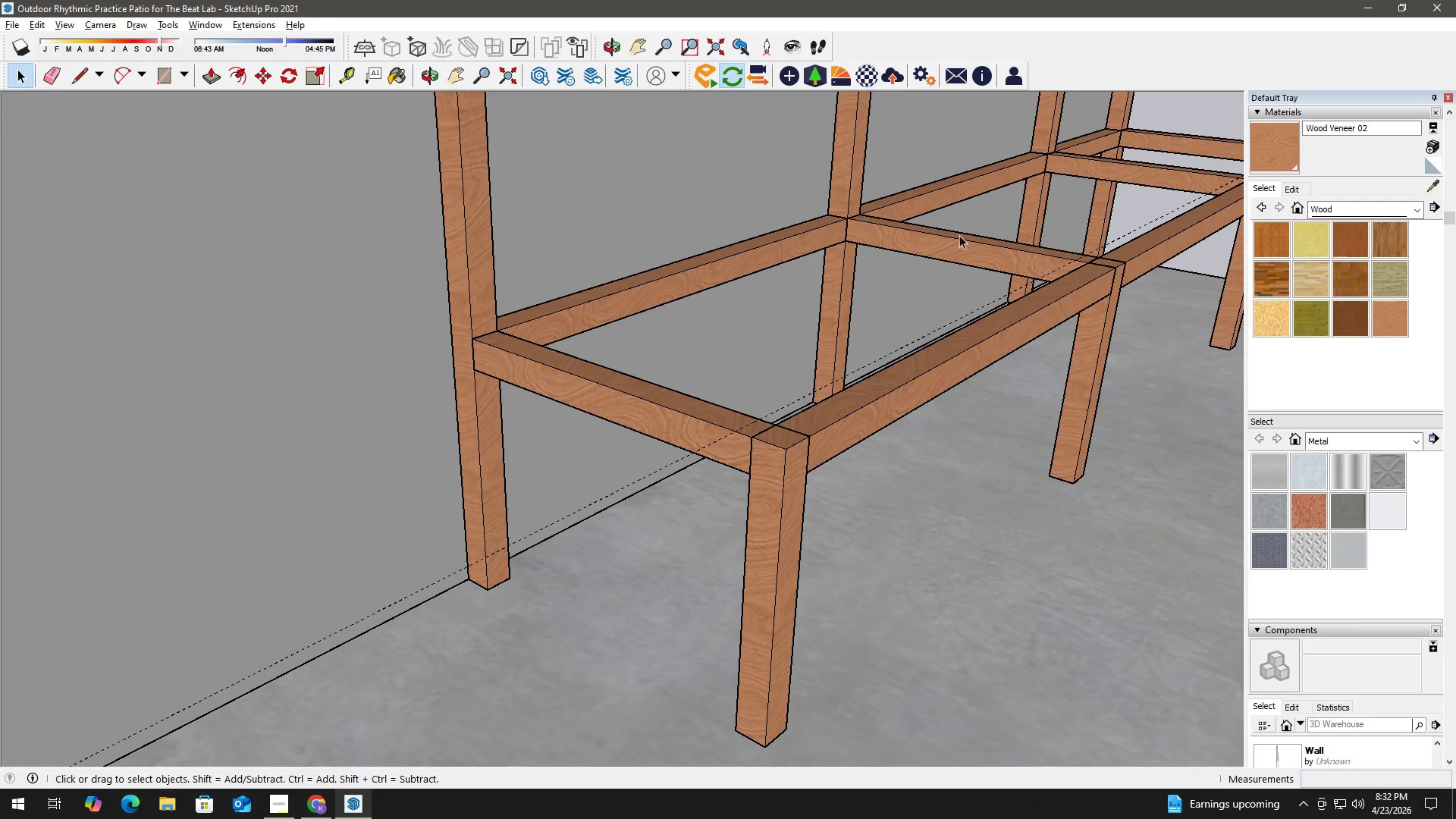 
left_click([968, 248])
 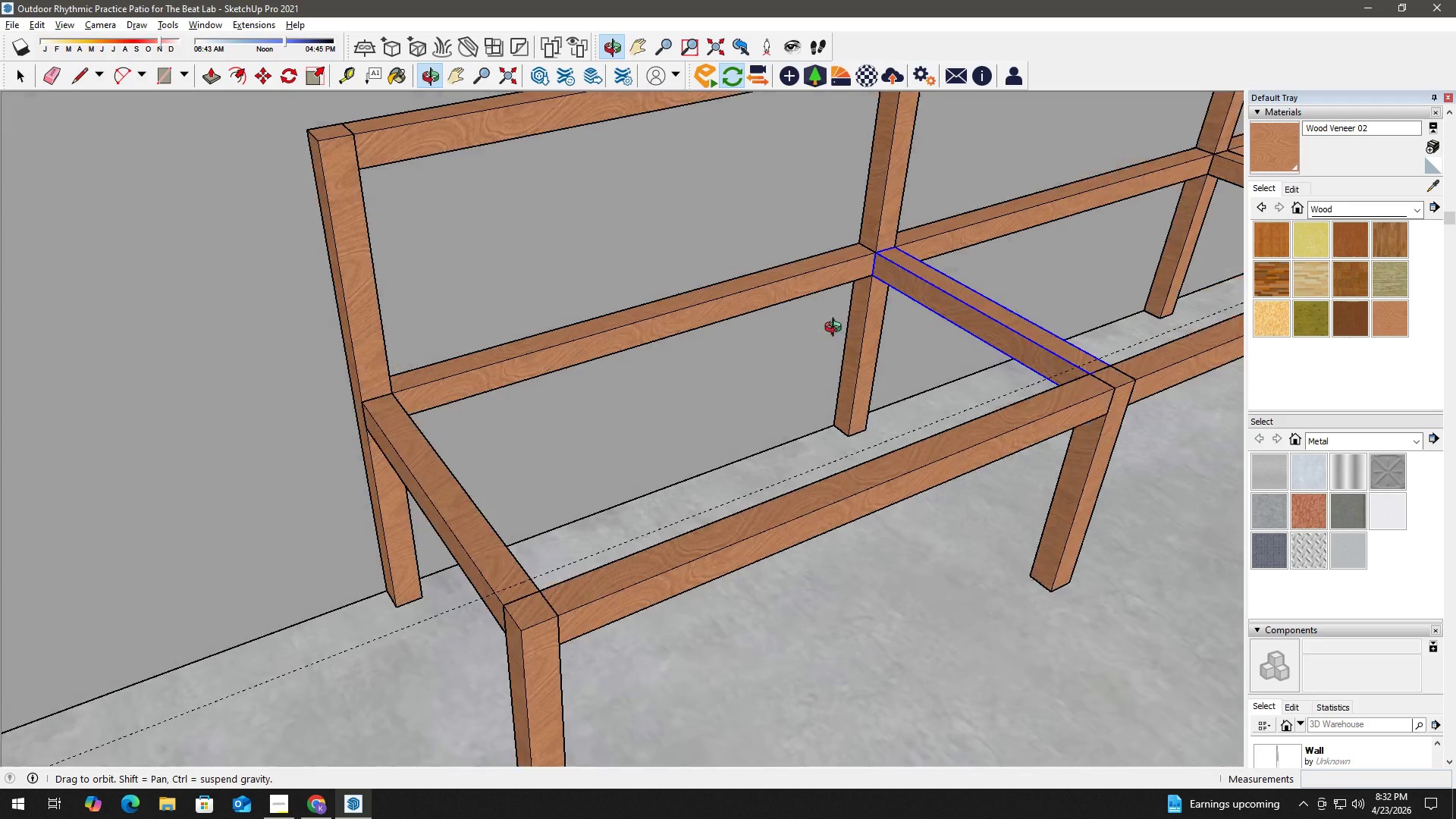 
key(M)
 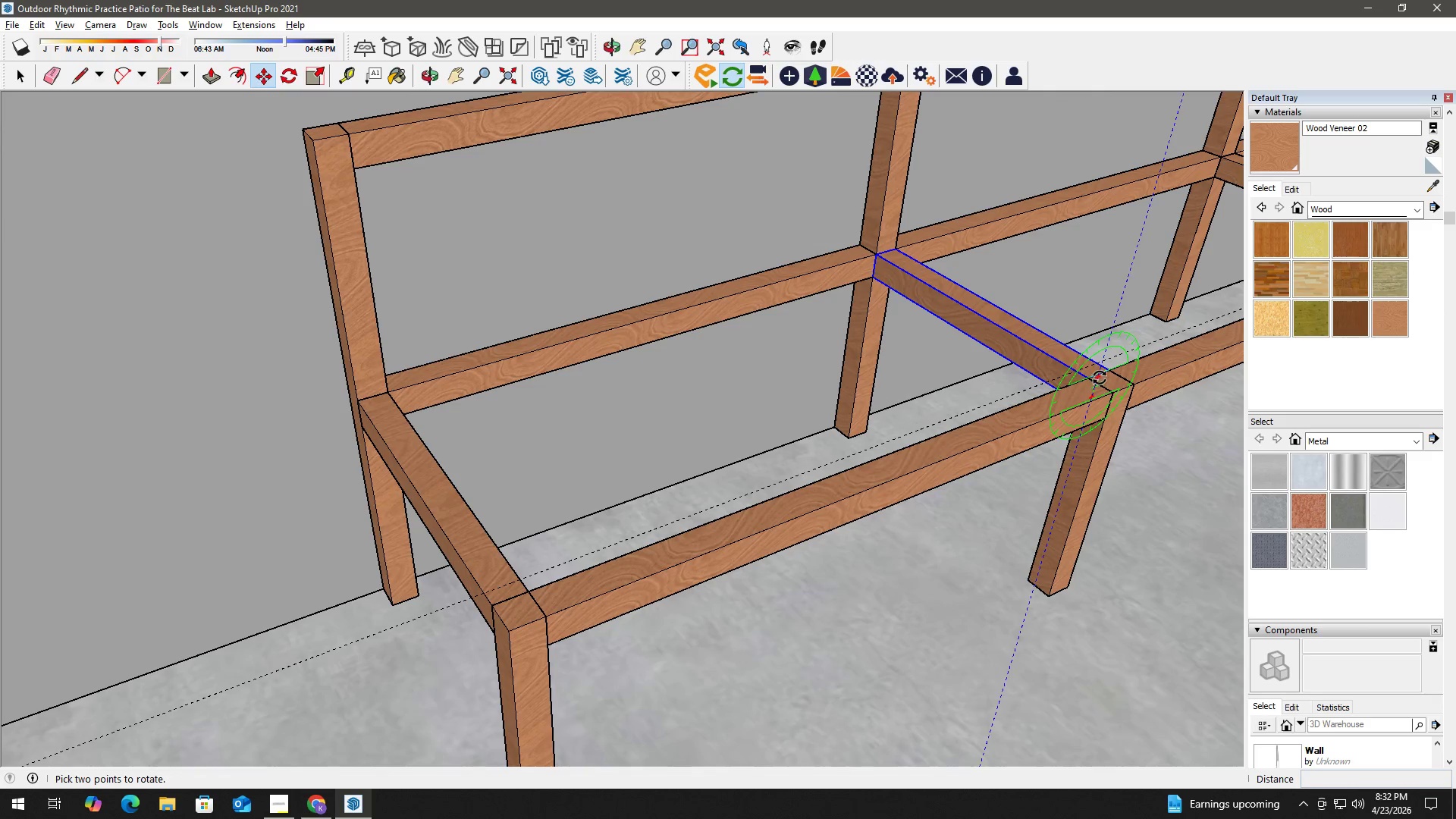 
left_click([1097, 372])
 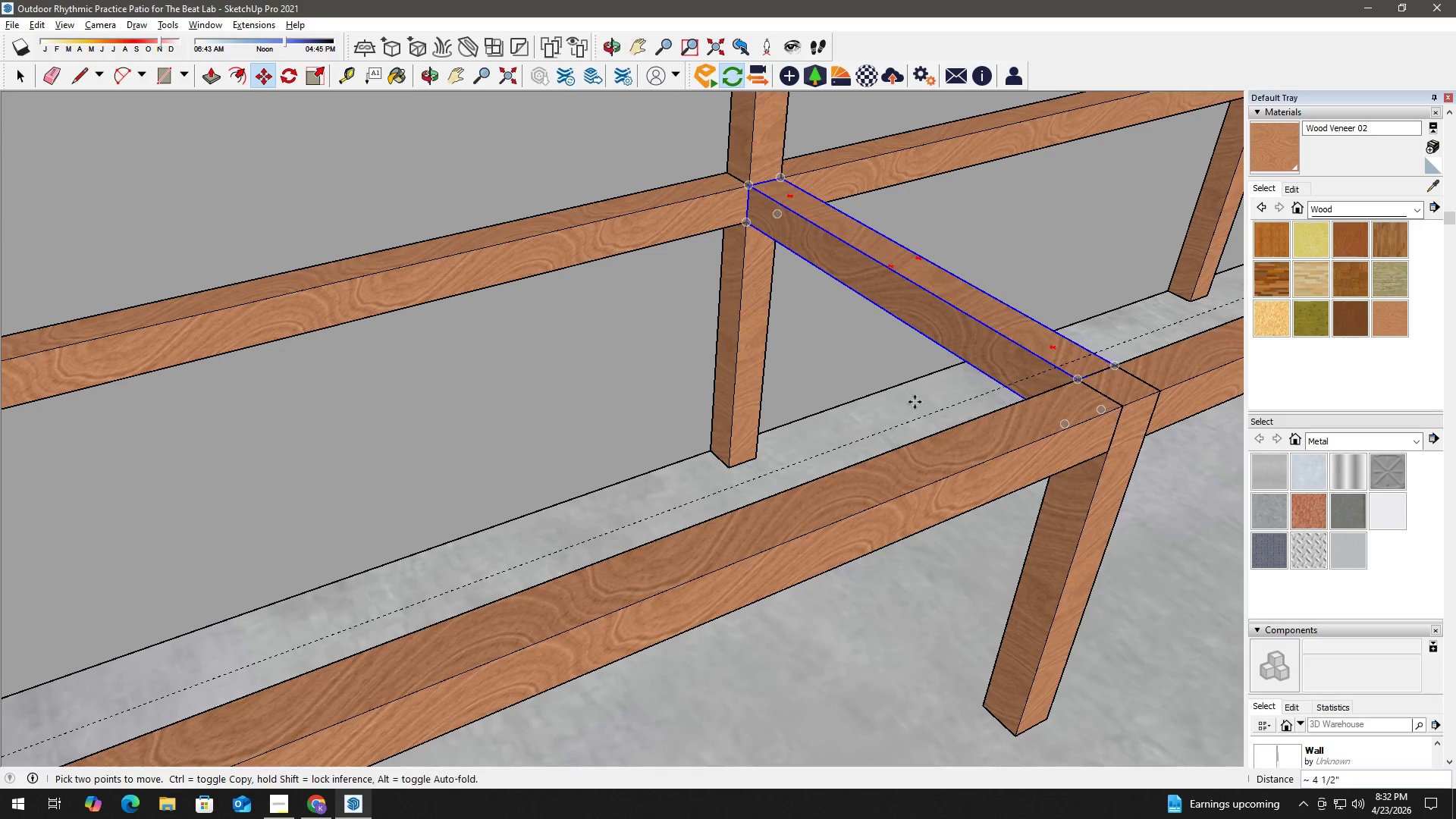 
scroll: coordinate [1101, 376], scroll_direction: up, amount: 6.0
 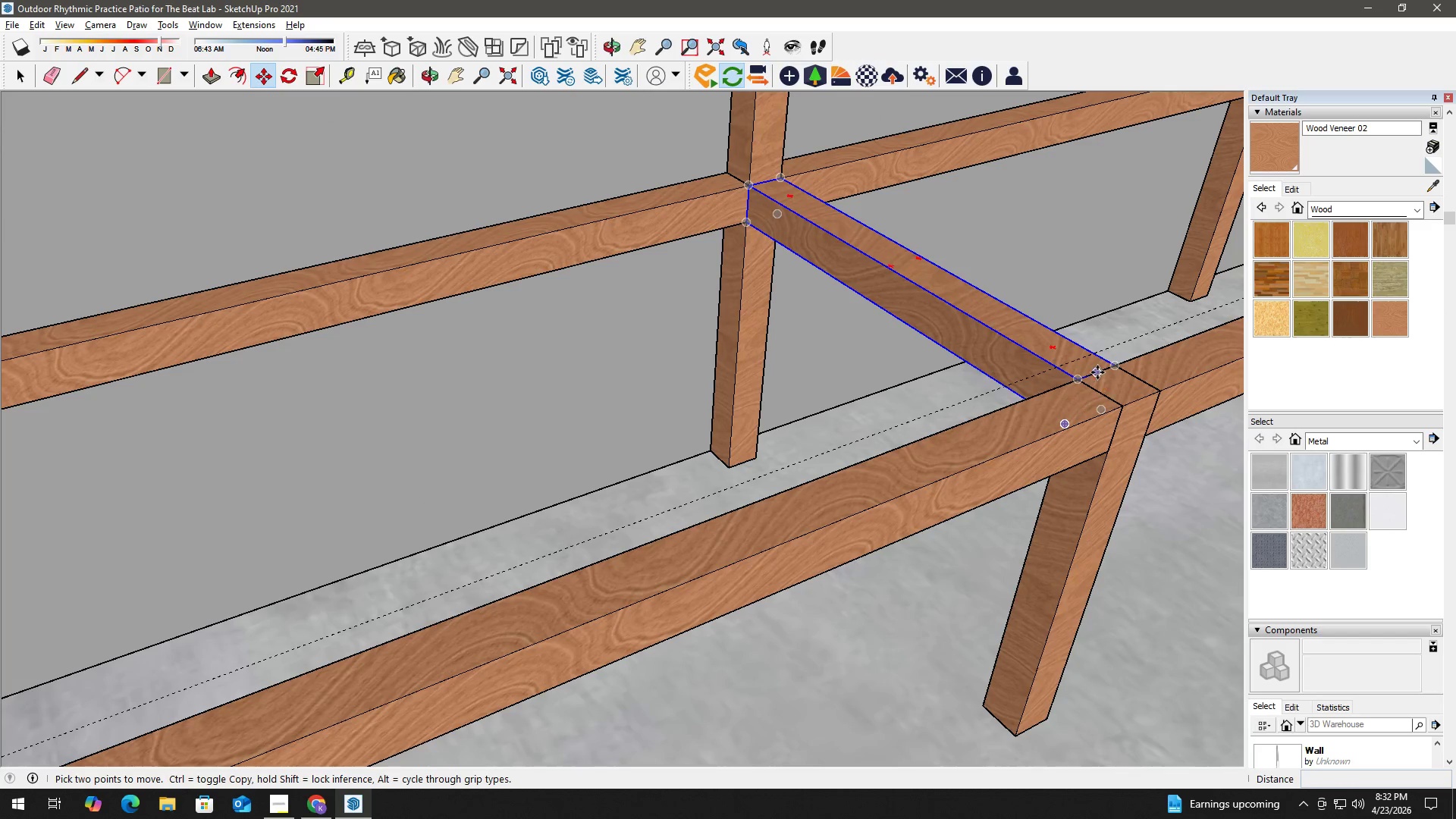 
key(Control+ControlLeft)
 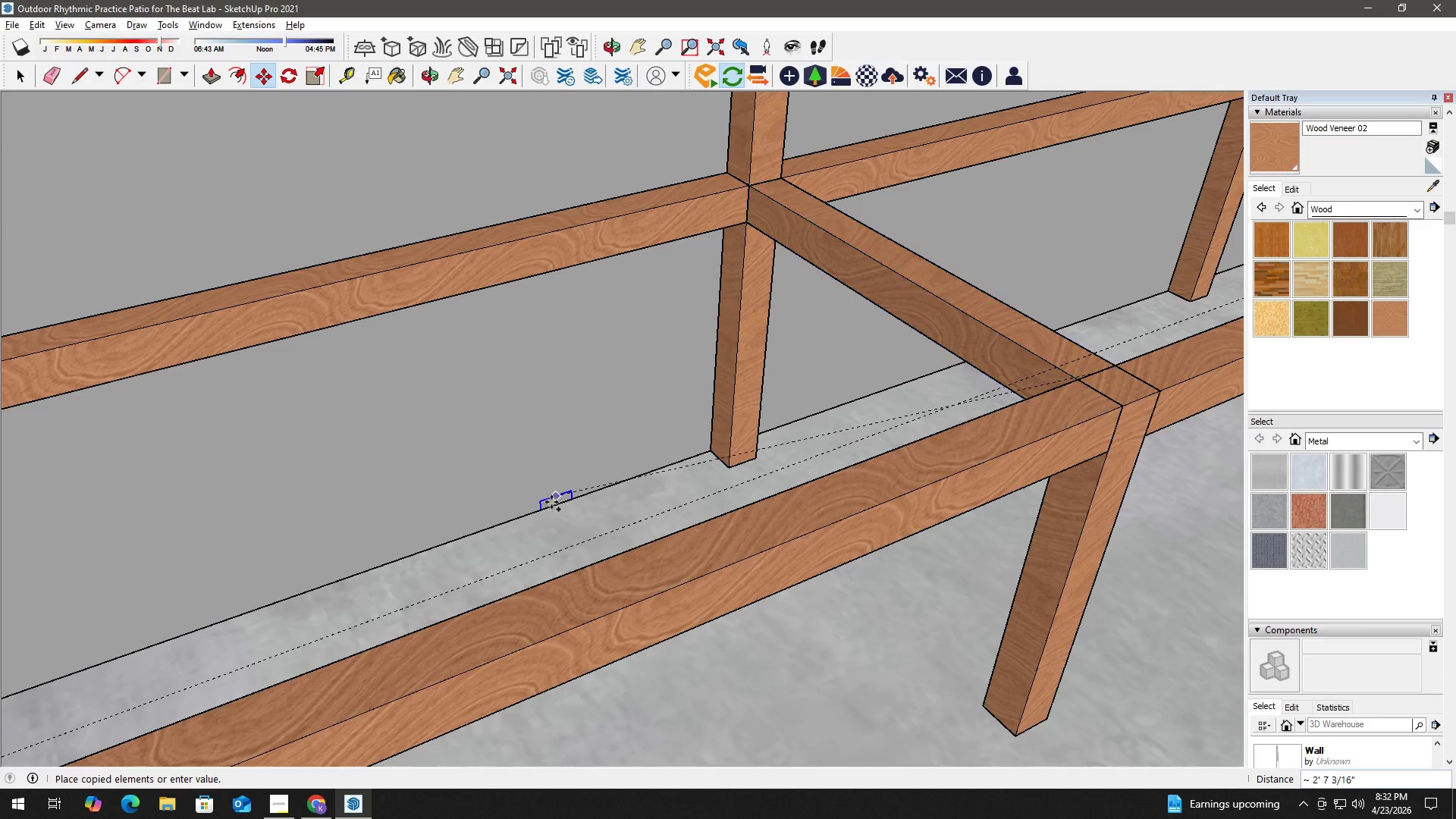 
scroll: coordinate [532, 557], scroll_direction: down, amount: 6.0
 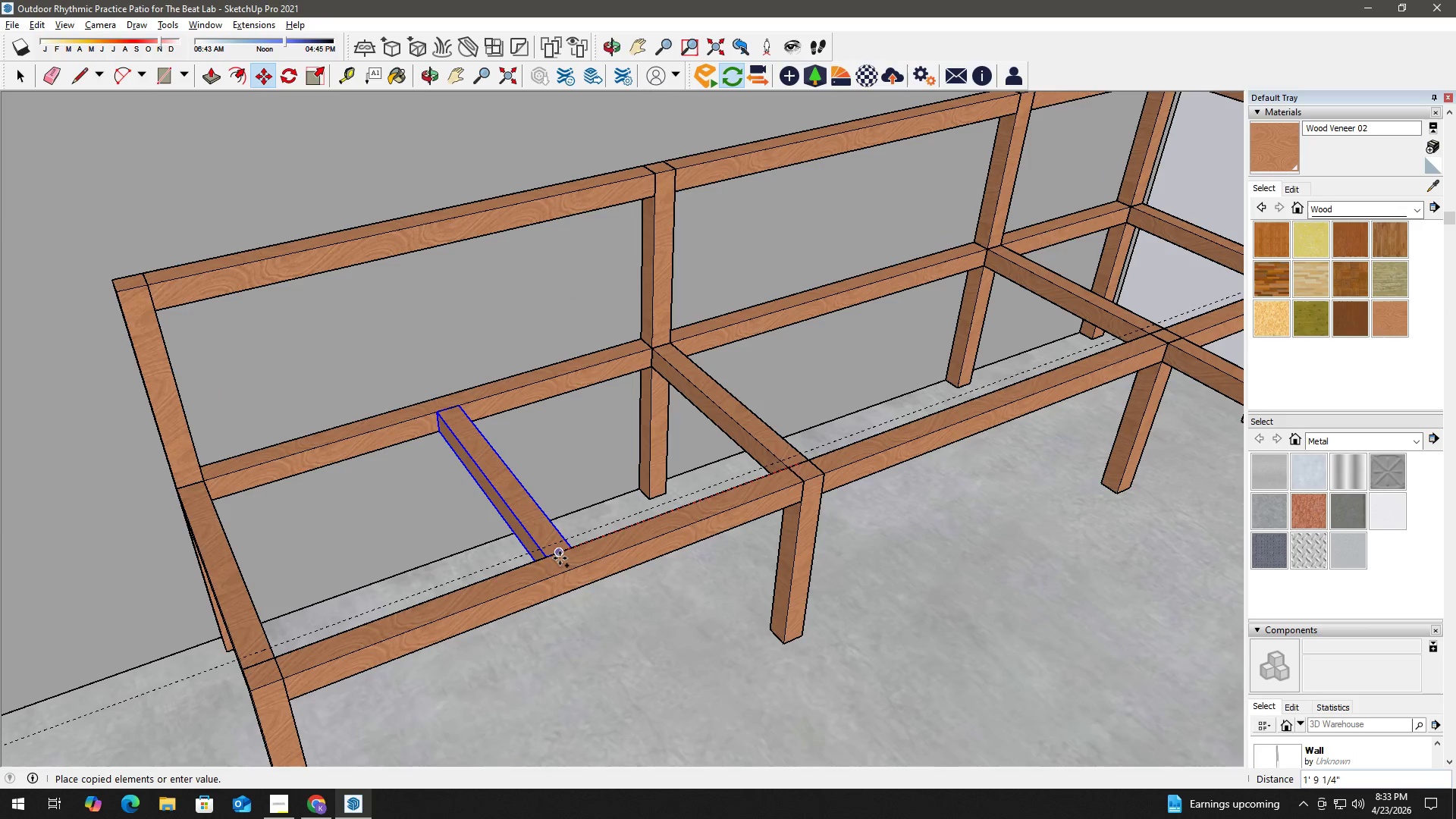 
left_click([560, 558])
 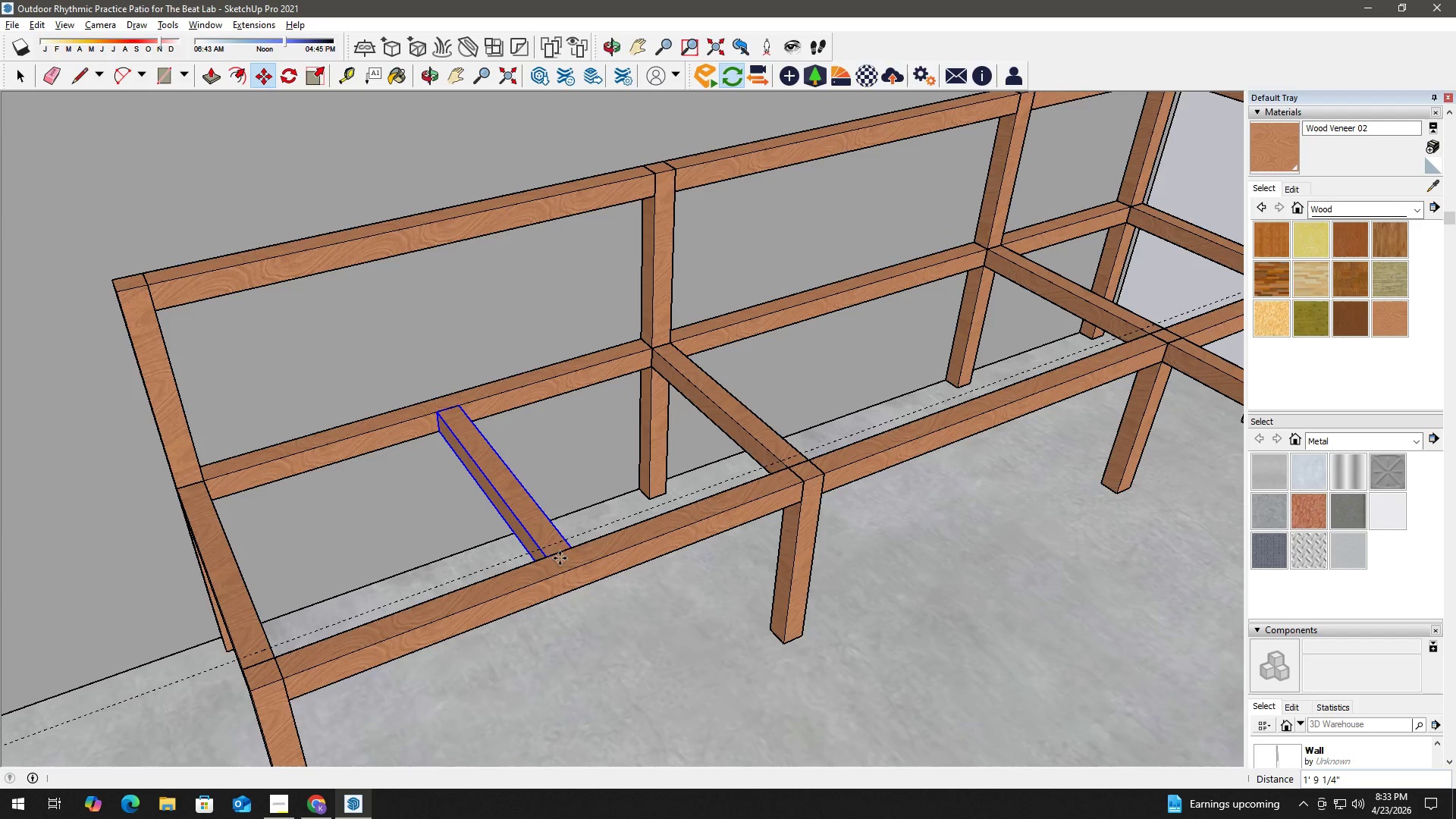 
key(Space)
 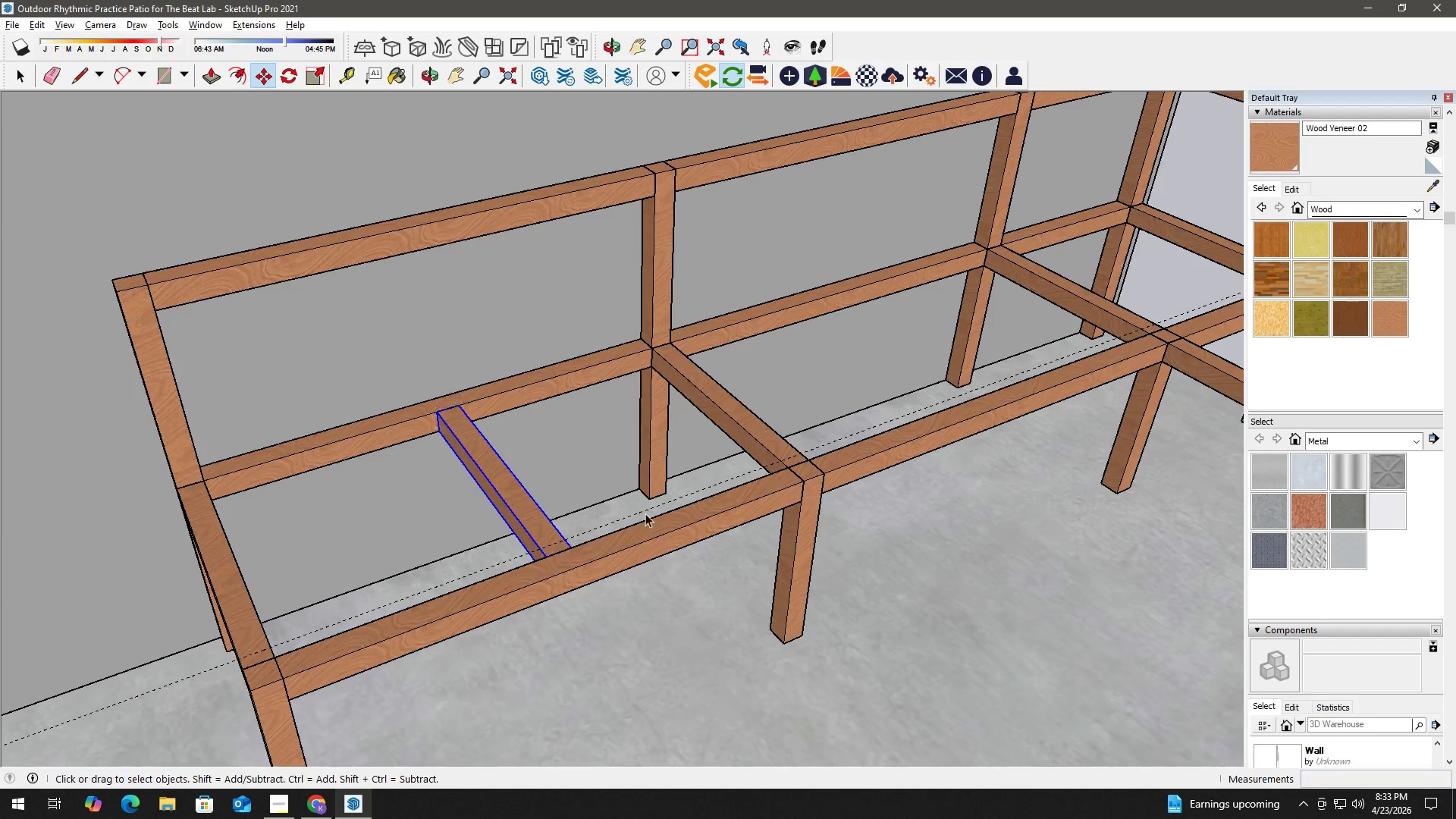 
key(H)
 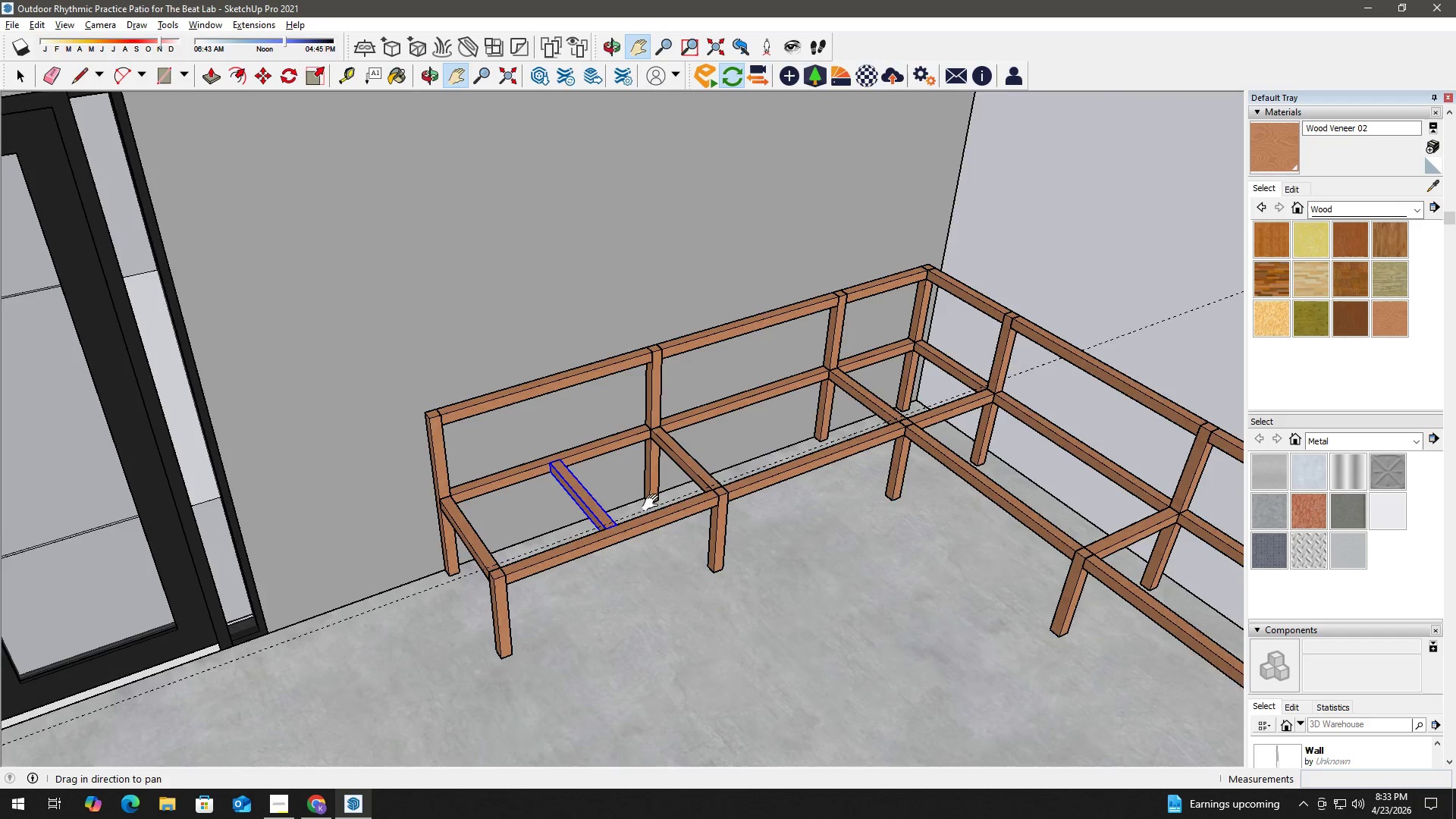 
left_click_drag(start_coordinate=[654, 503], to_coordinate=[403, 539])
 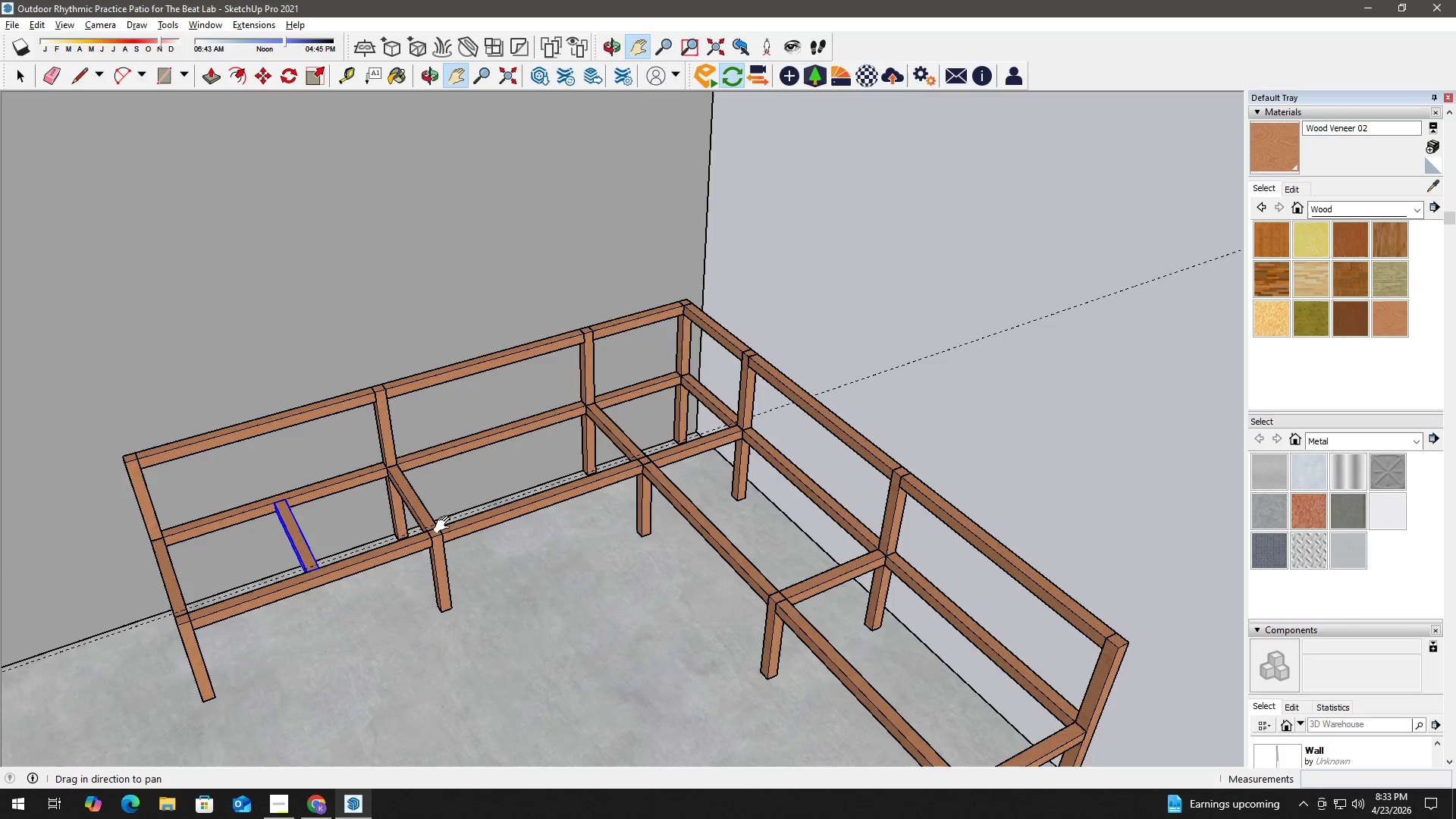 
scroll: coordinate [654, 504], scroll_direction: down, amount: 7.0
 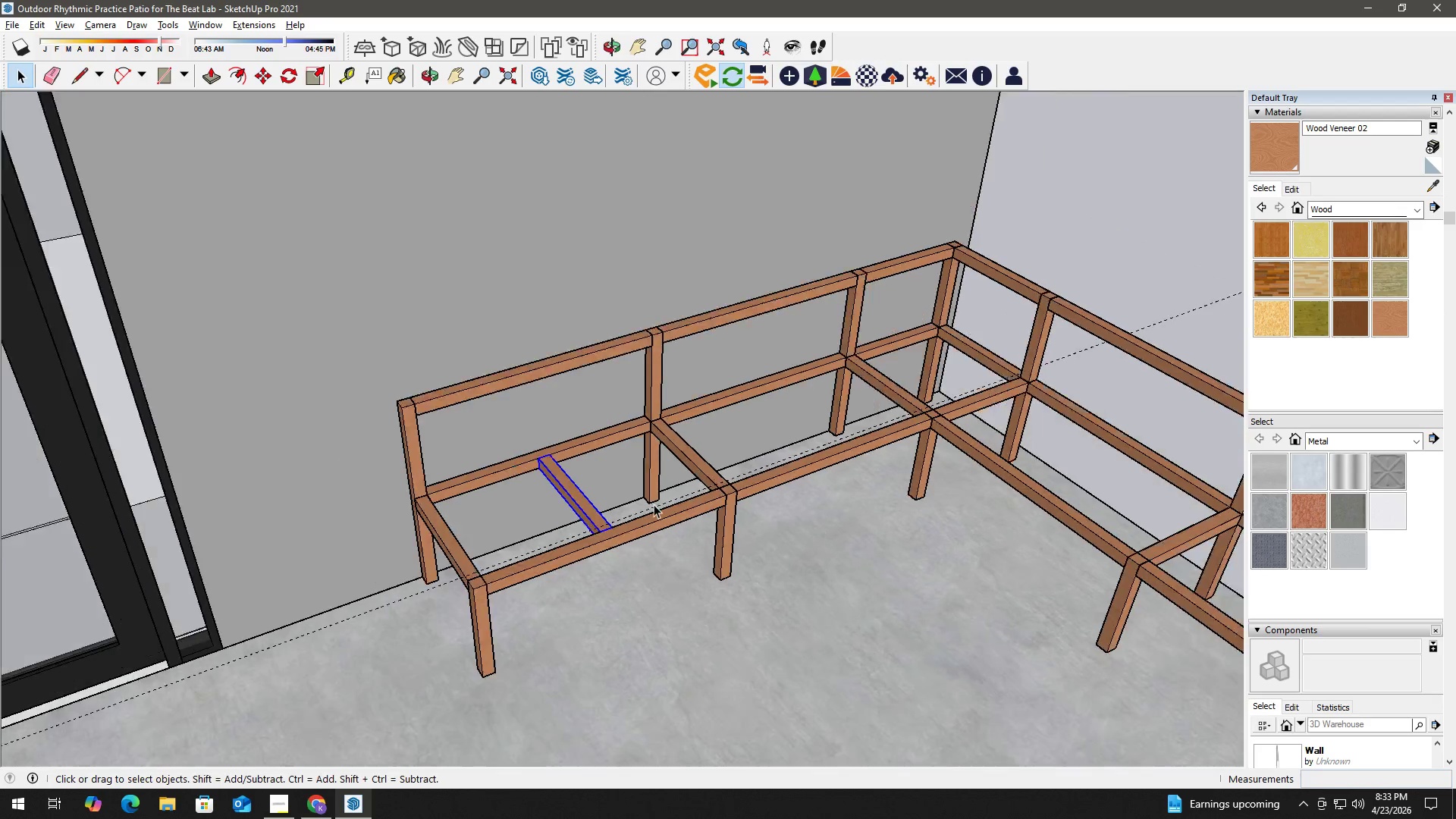 
key(Space)
 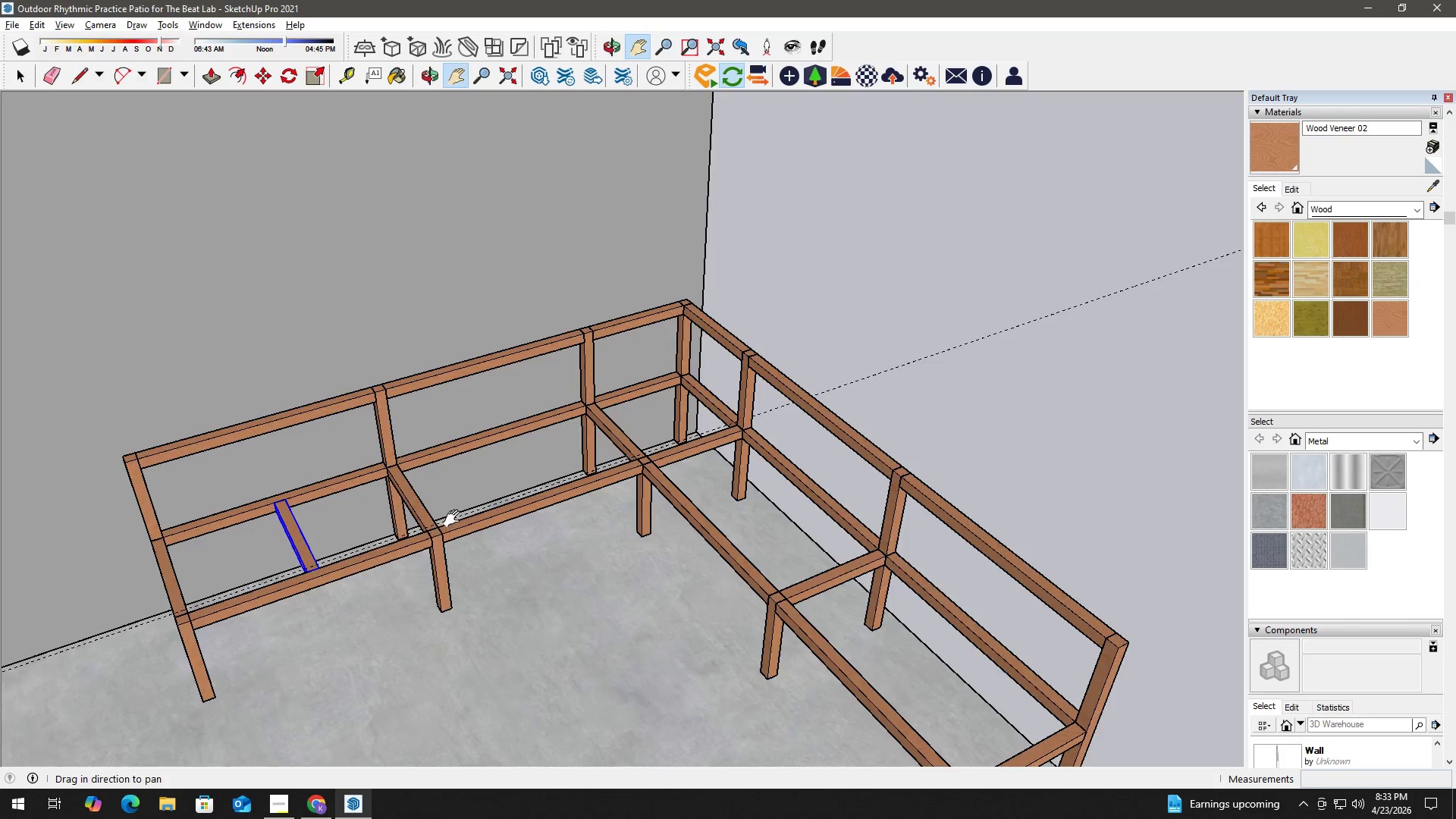 
left_click([388, 488])
 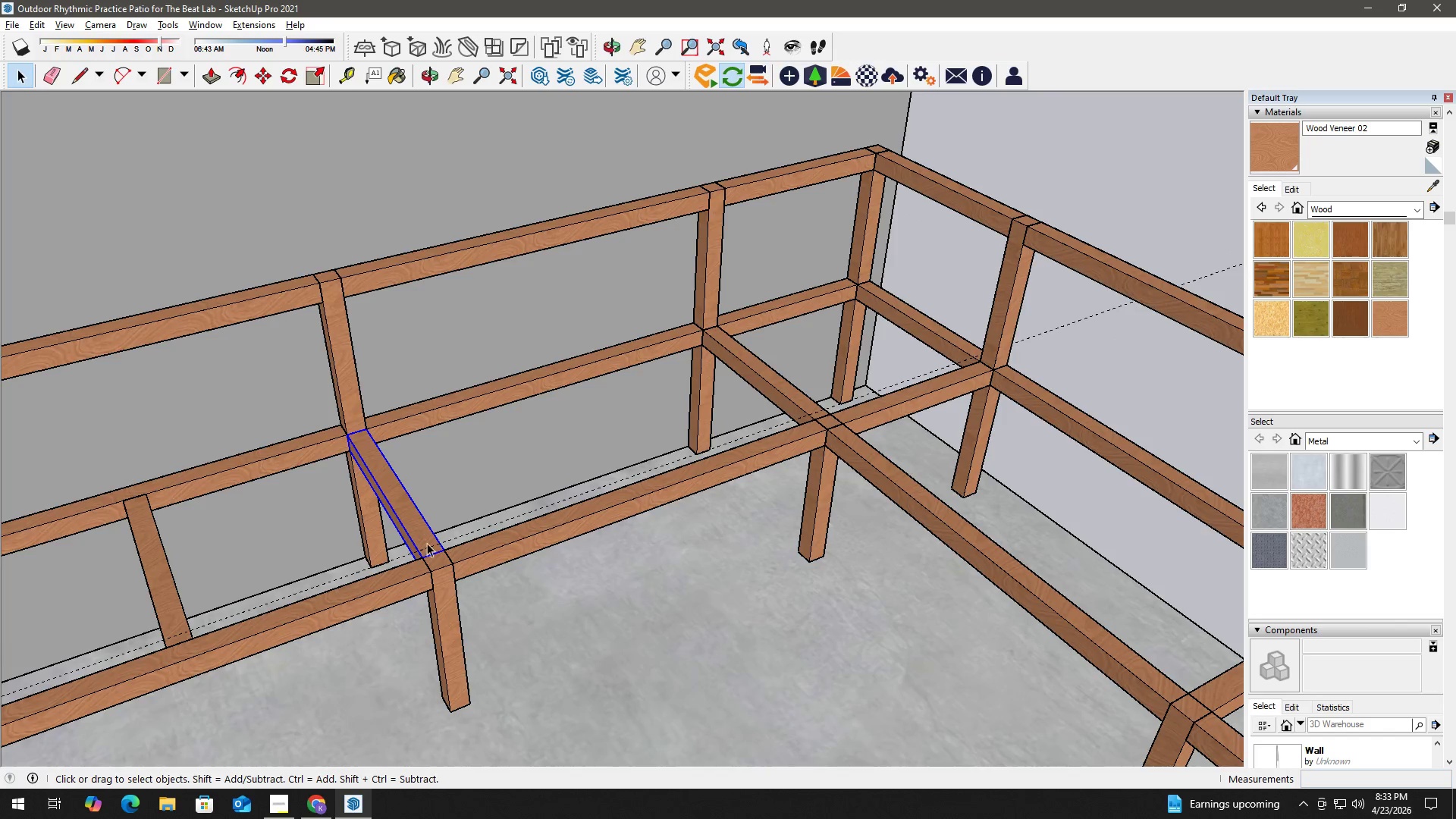 
scroll: coordinate [388, 488], scroll_direction: up, amount: 6.0
 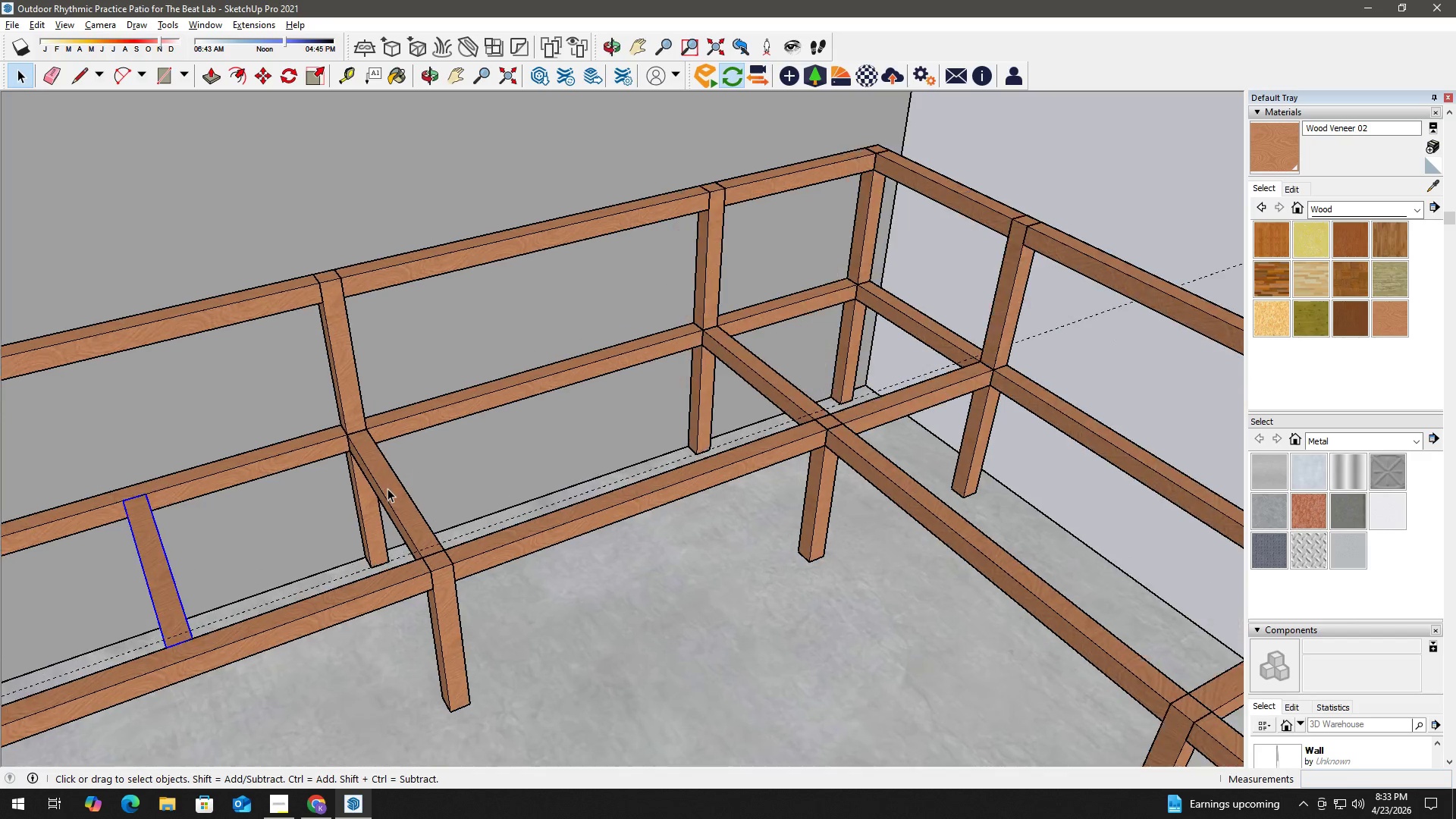 
key(M)
 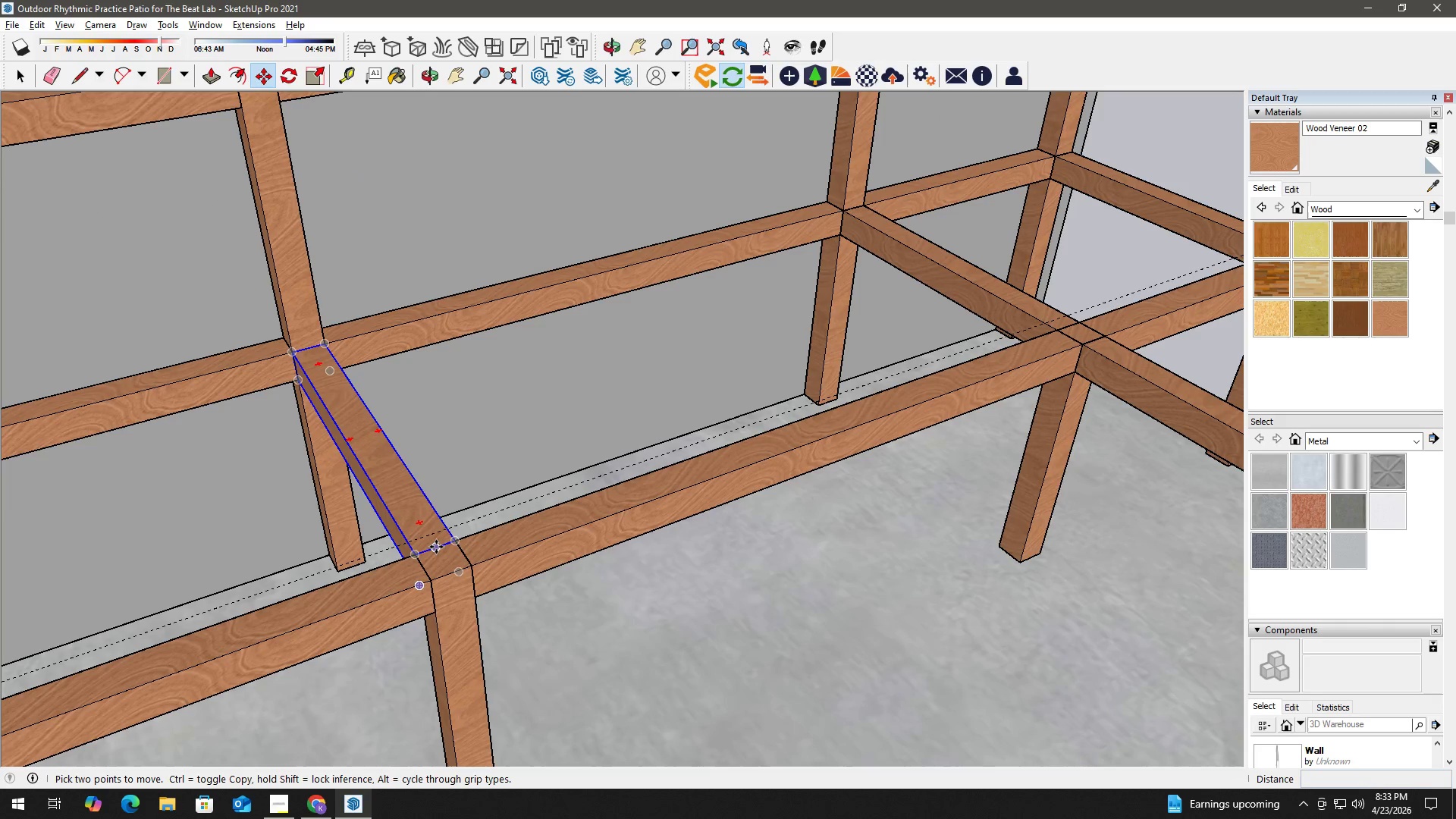 
scroll: coordinate [433, 567], scroll_direction: up, amount: 6.0
 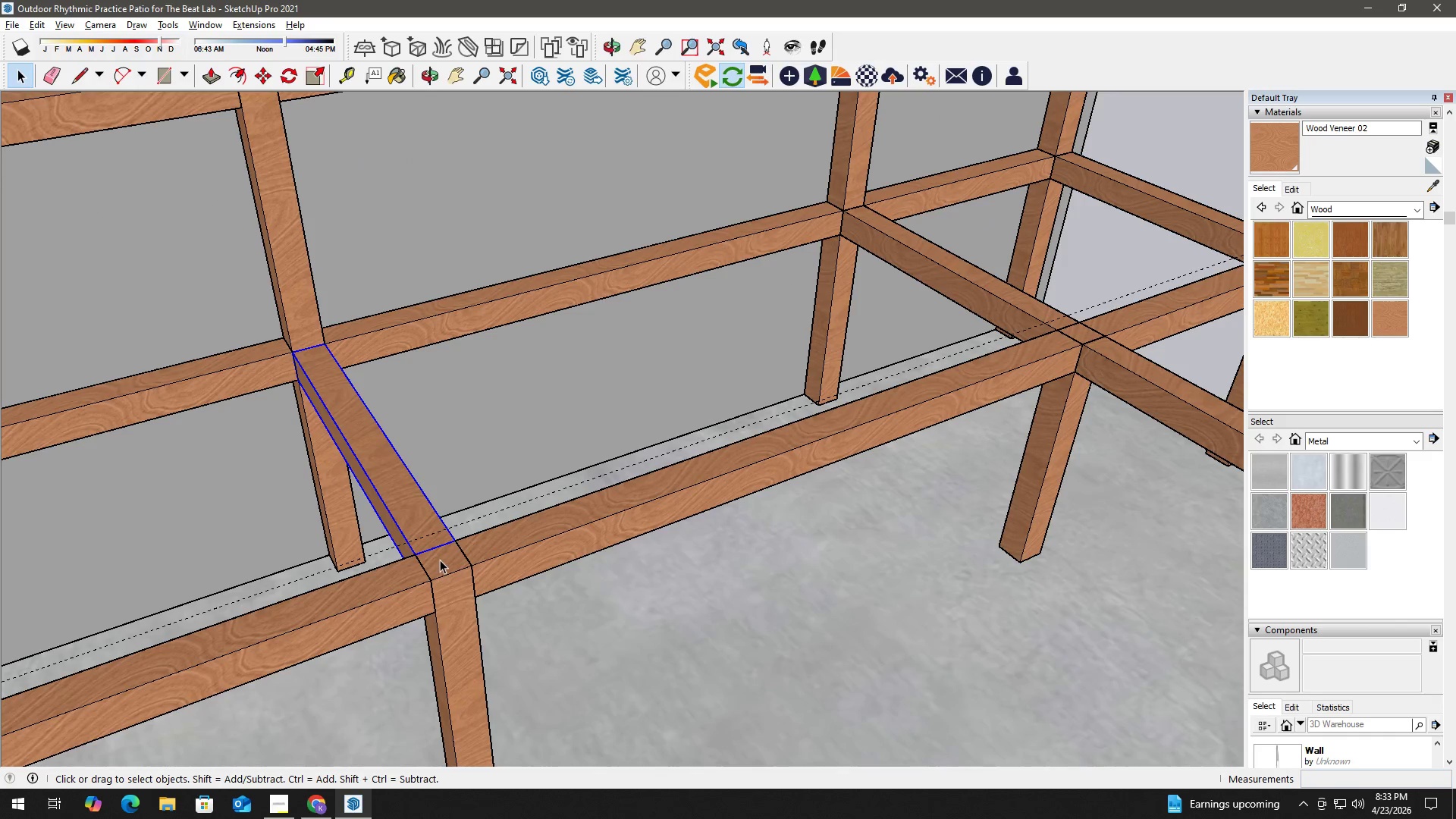 
left_click([436, 547])
 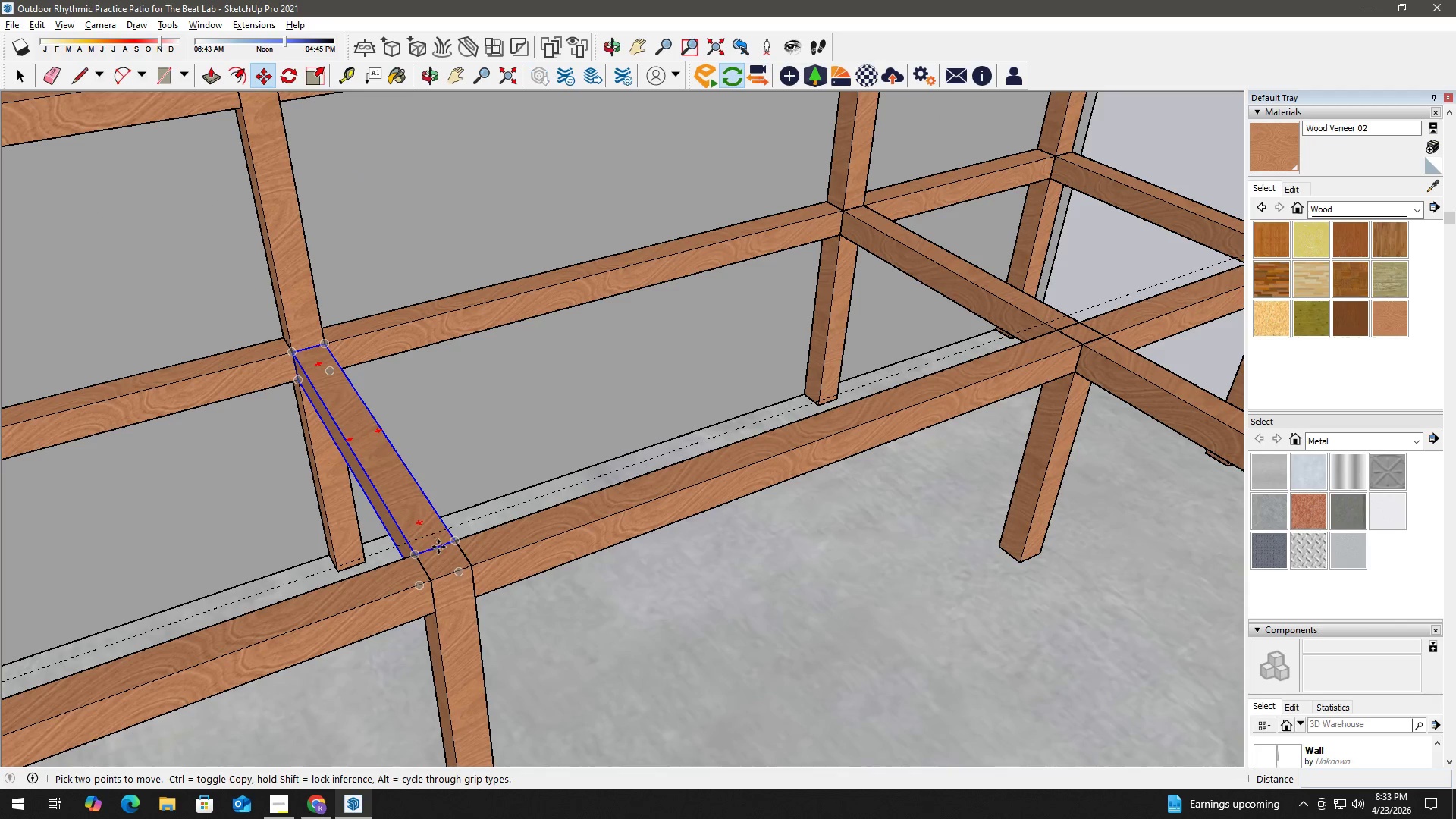 
key(Control+ControlLeft)
 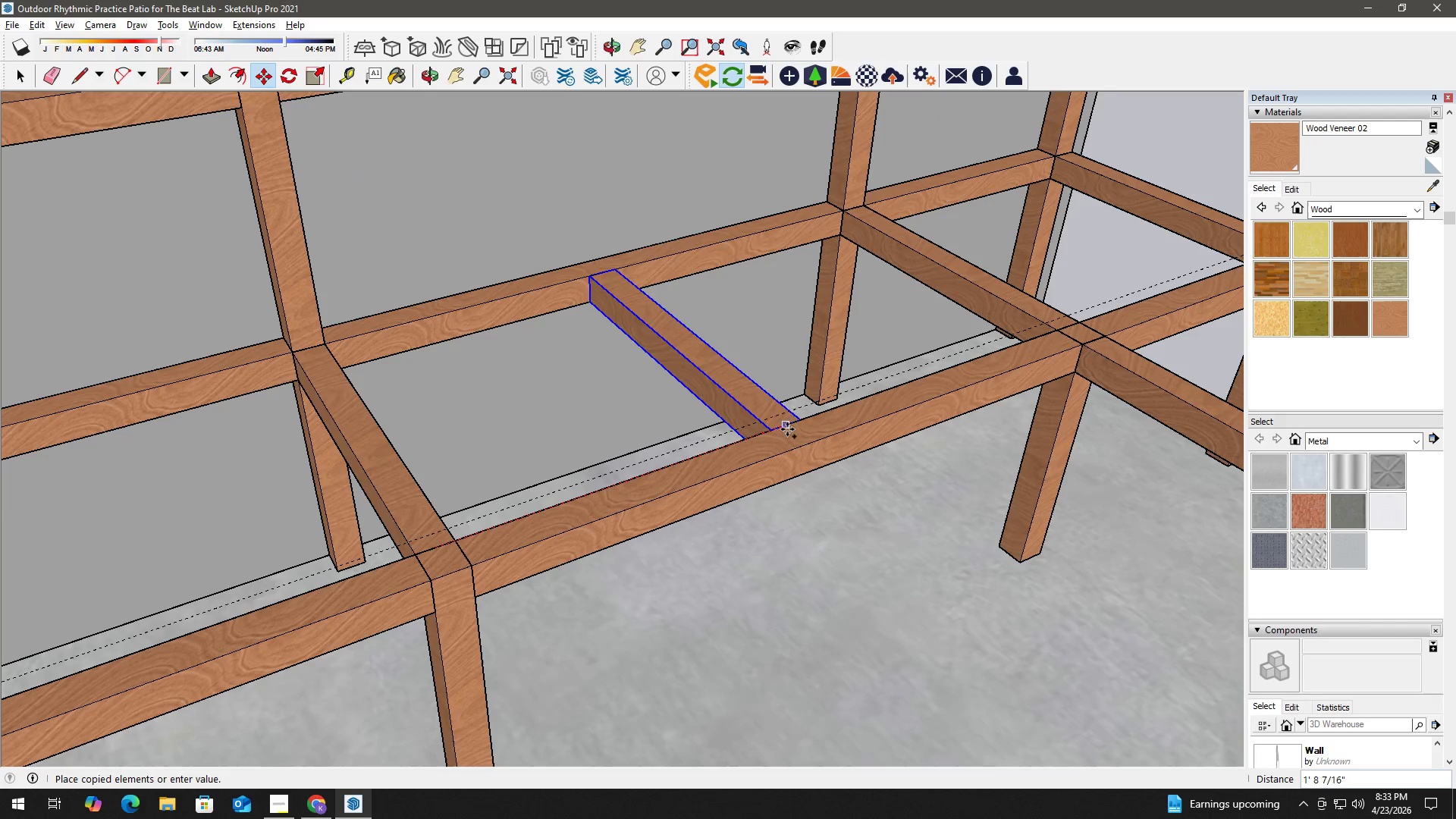 
key(Space)
 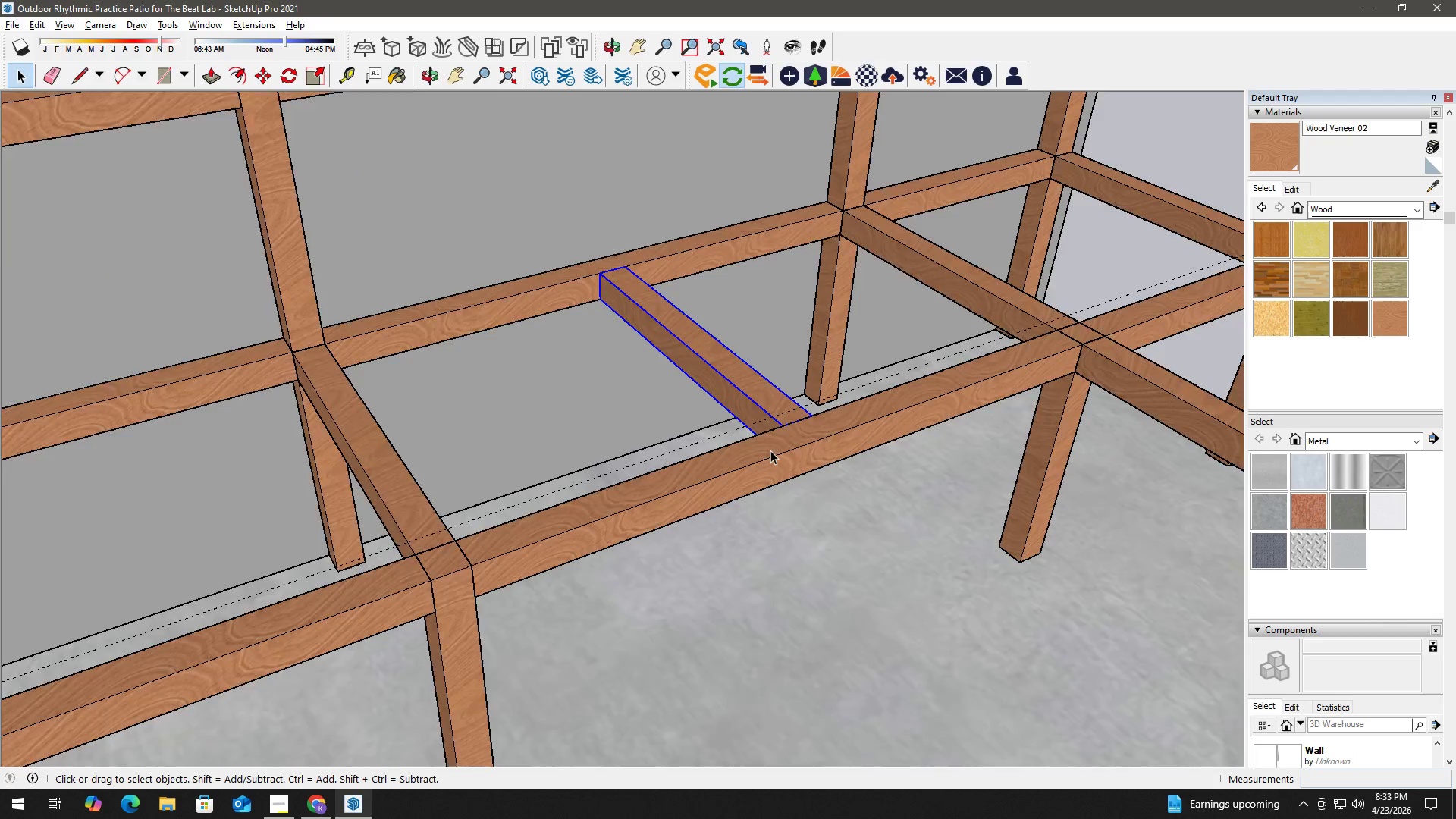 
scroll: coordinate [733, 488], scroll_direction: down, amount: 9.0
 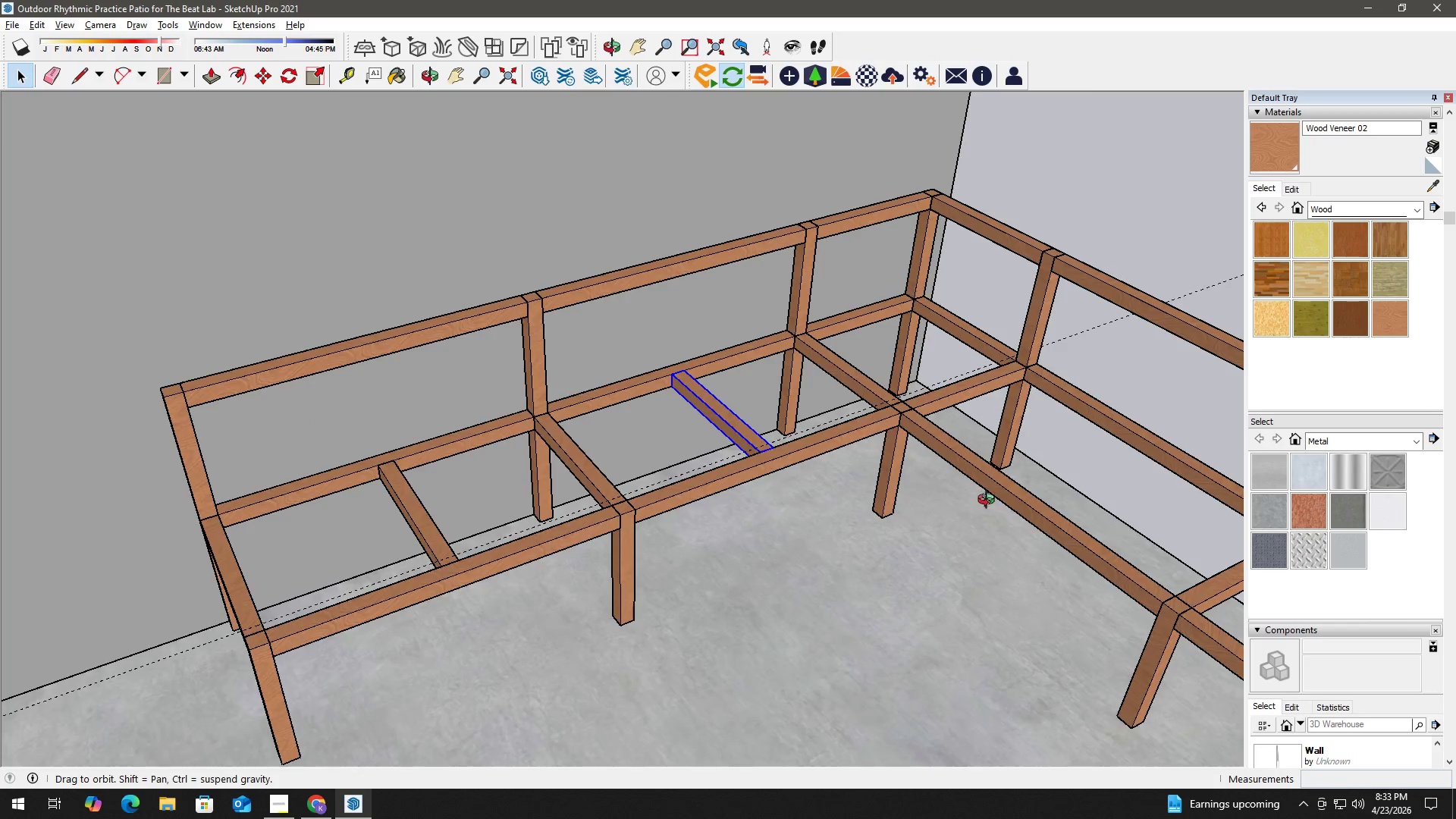 
key(H)
 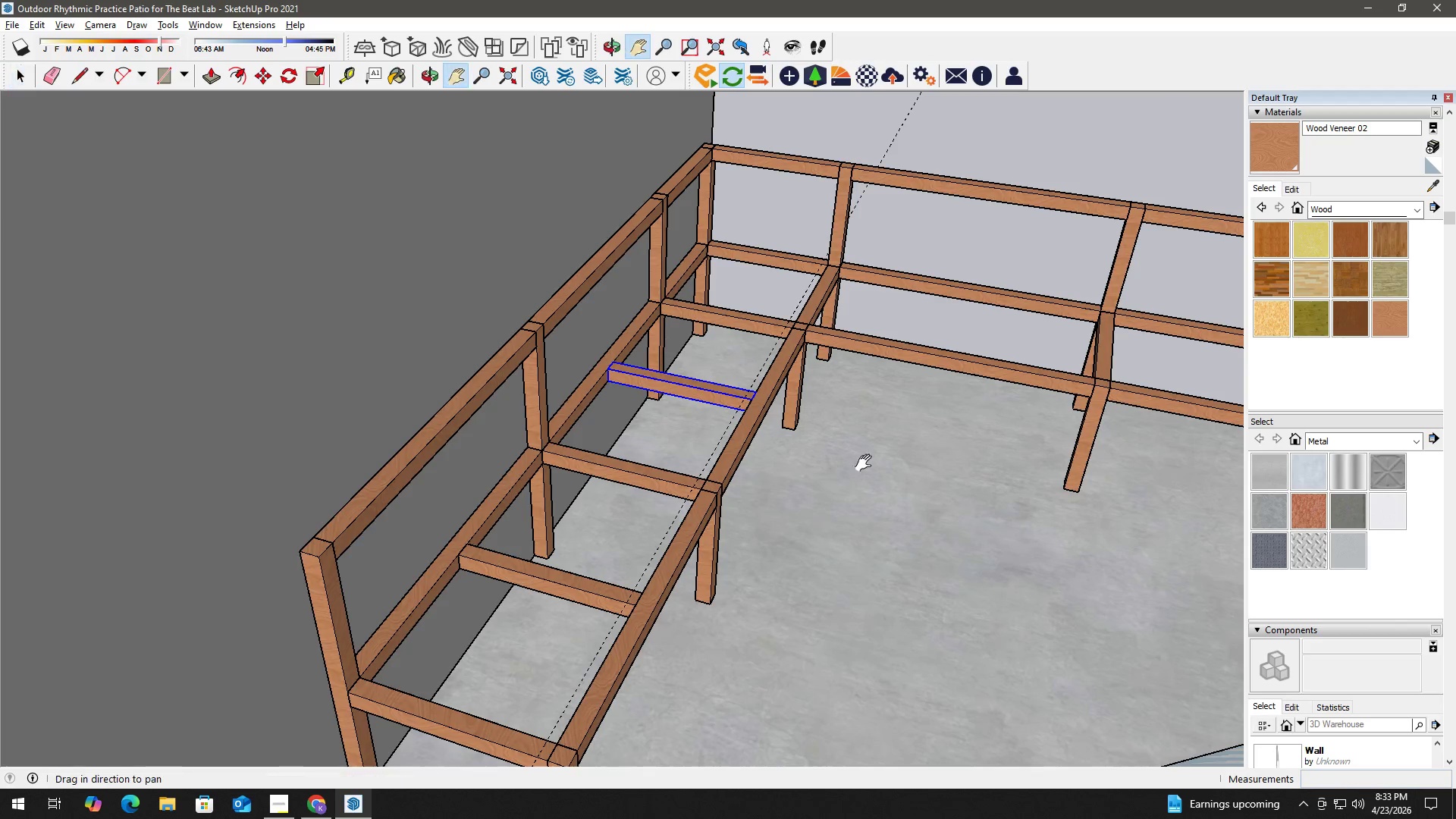 
left_click_drag(start_coordinate=[880, 462], to_coordinate=[602, 558])
 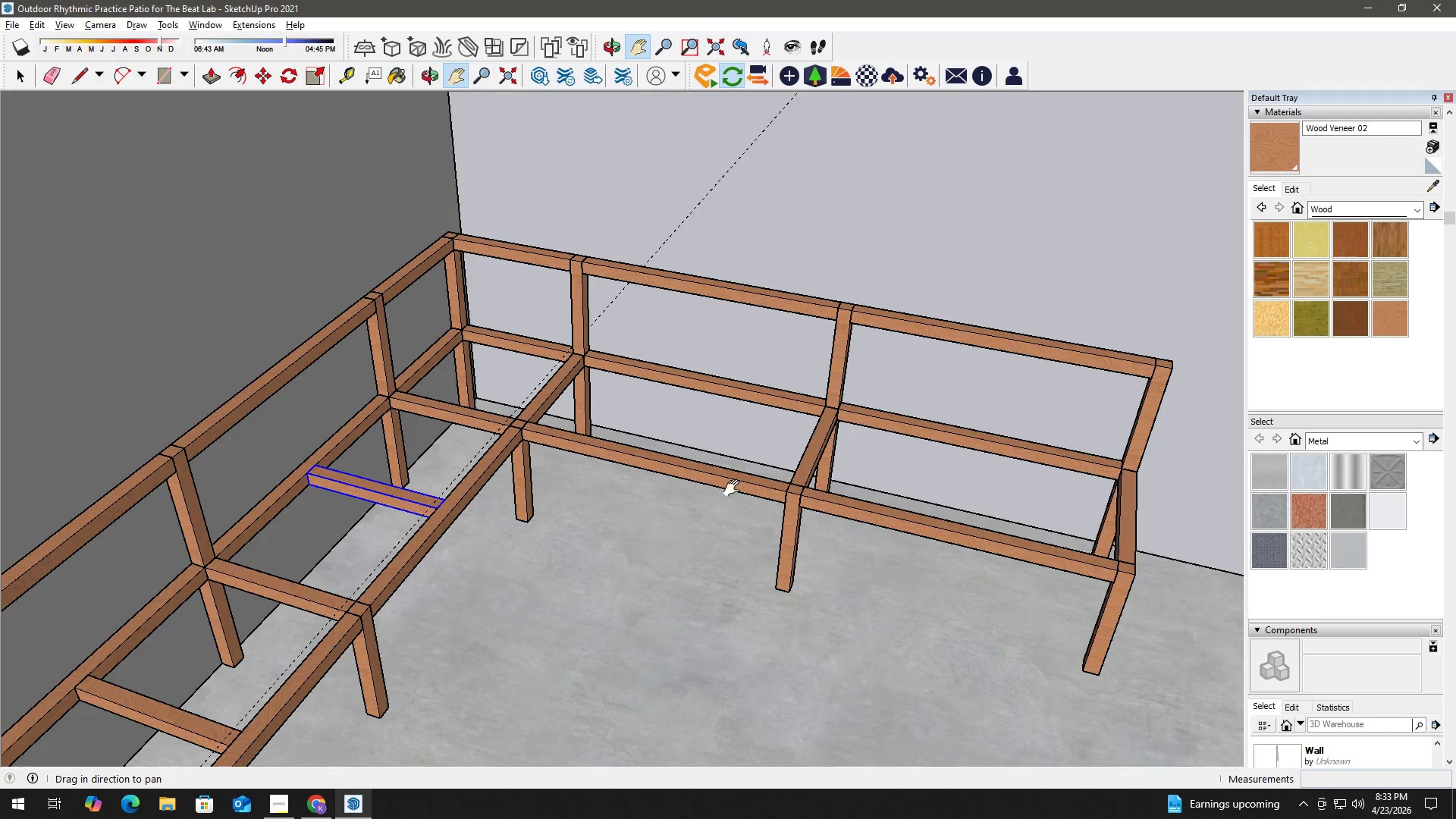 
key(Space)
 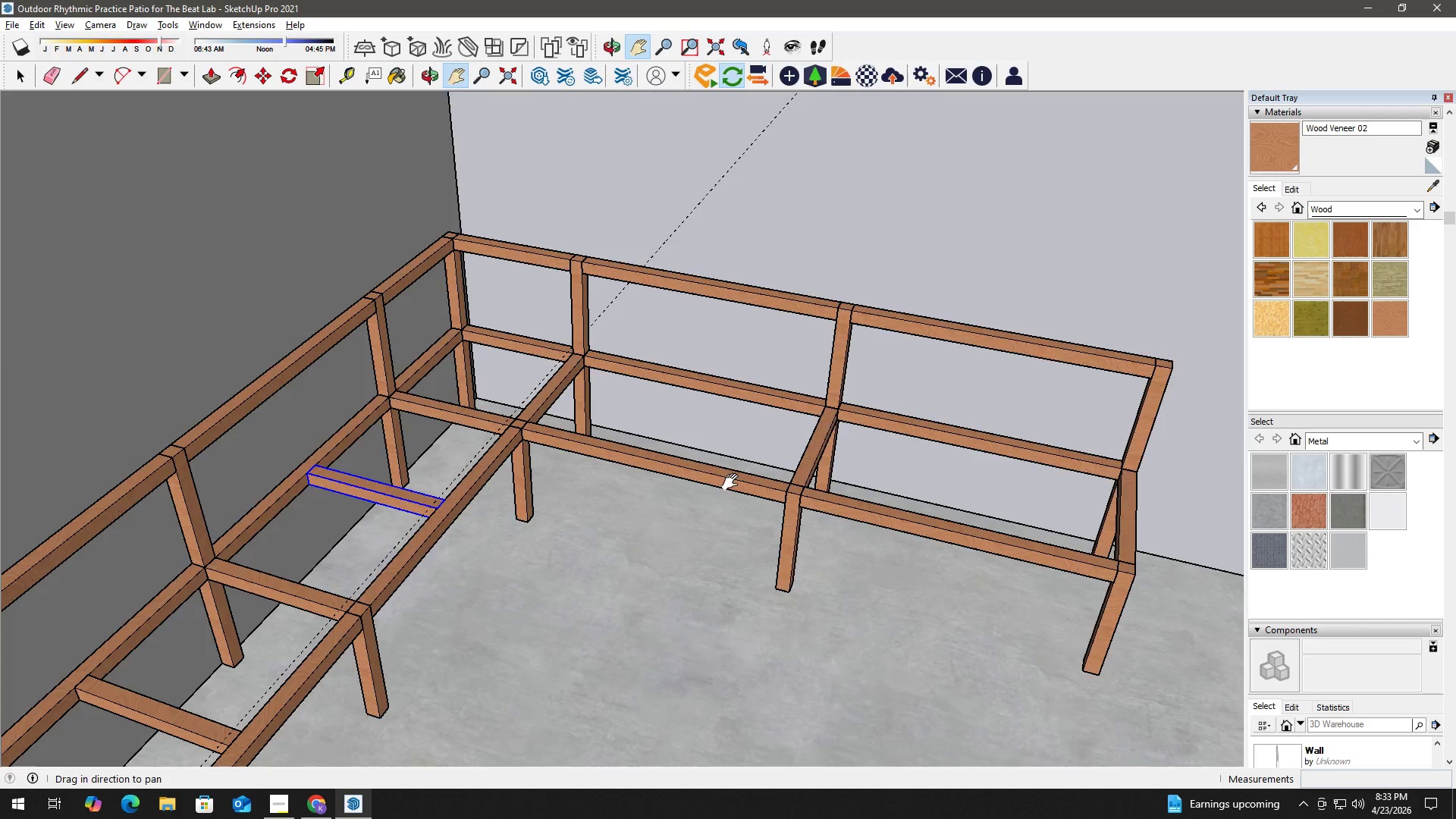 
left_click([449, 361])
 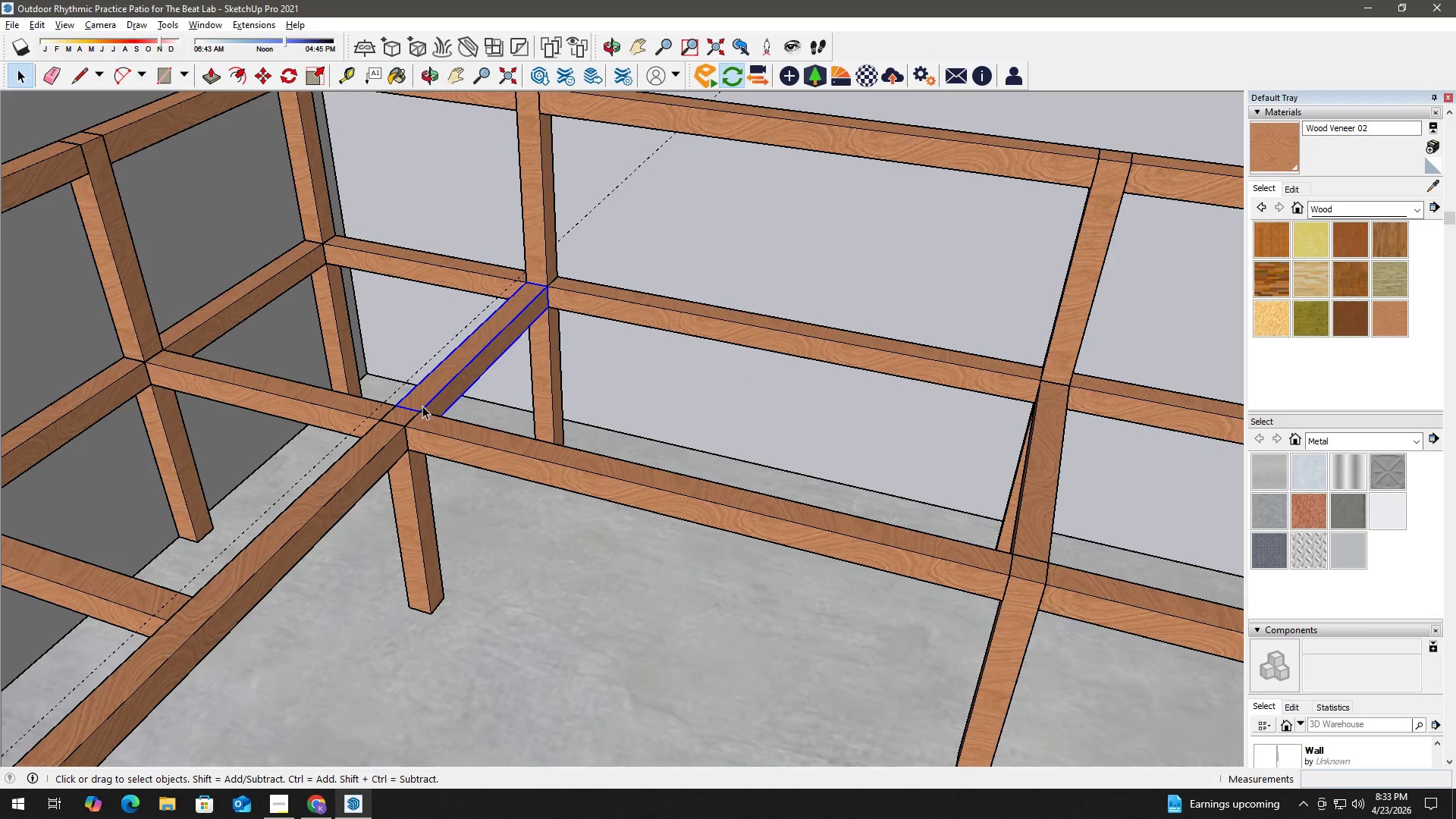 
scroll: coordinate [422, 406], scroll_direction: up, amount: 8.0
 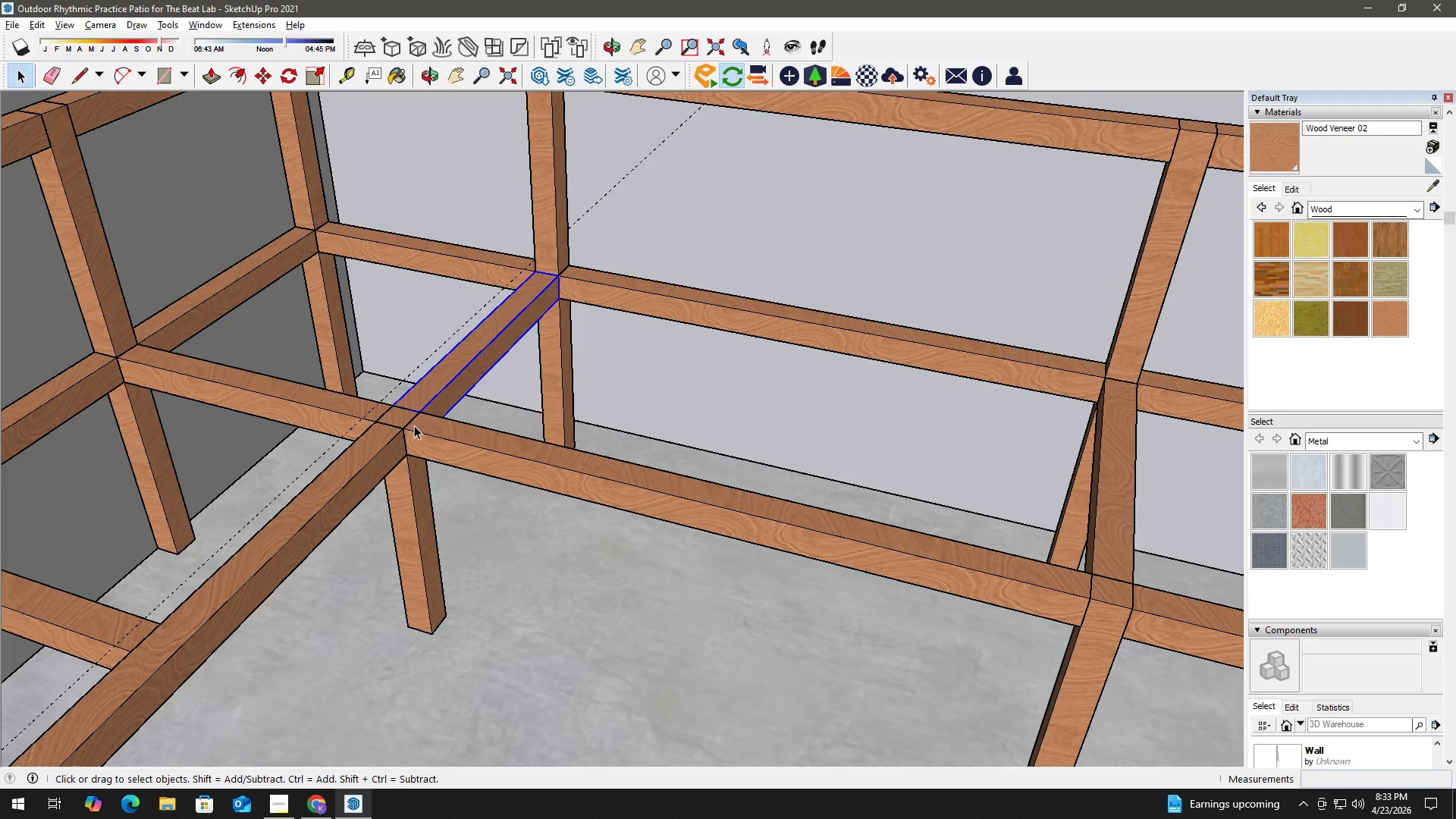 
key(M)
 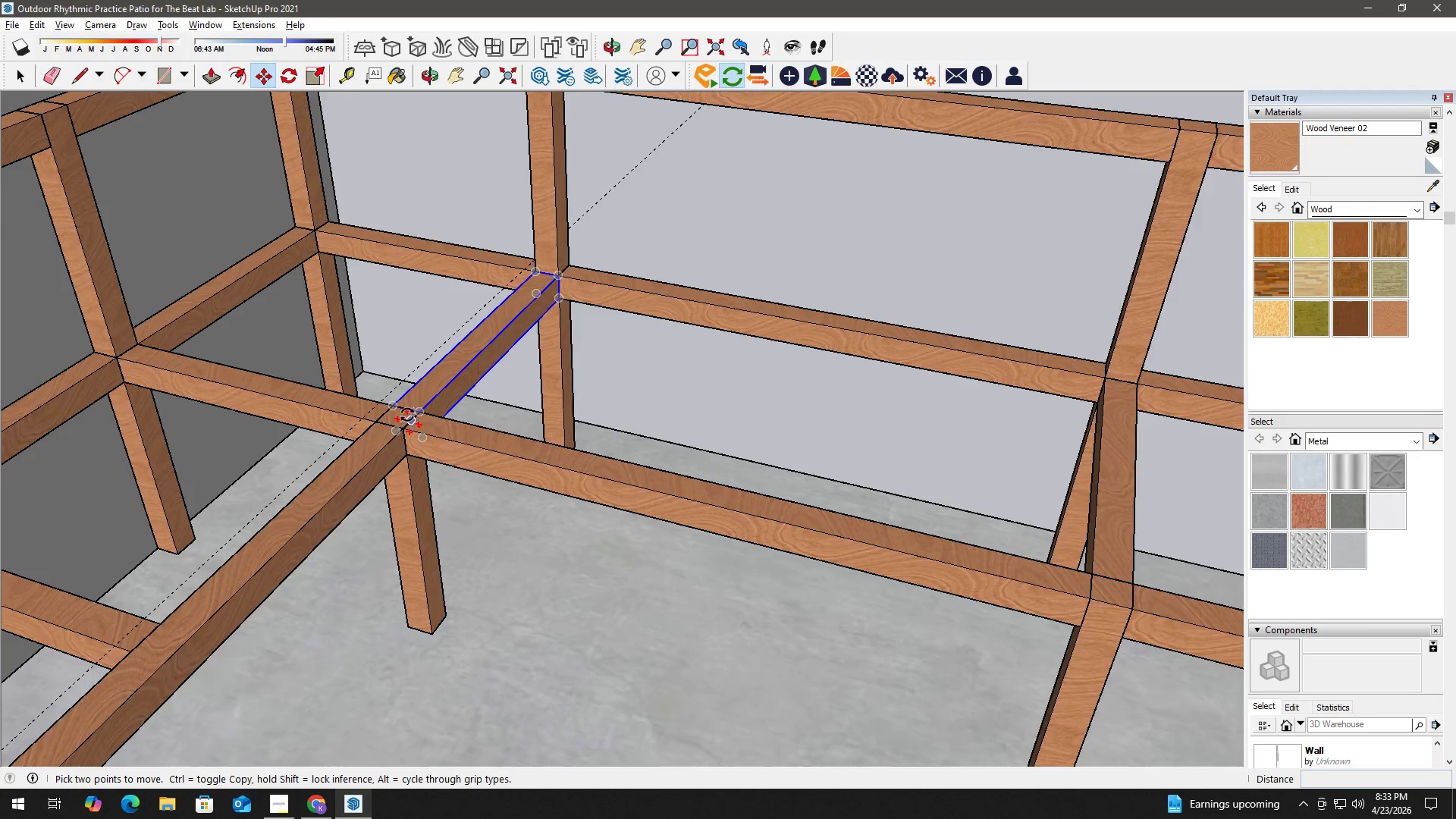 
scroll: coordinate [407, 414], scroll_direction: up, amount: 2.0
 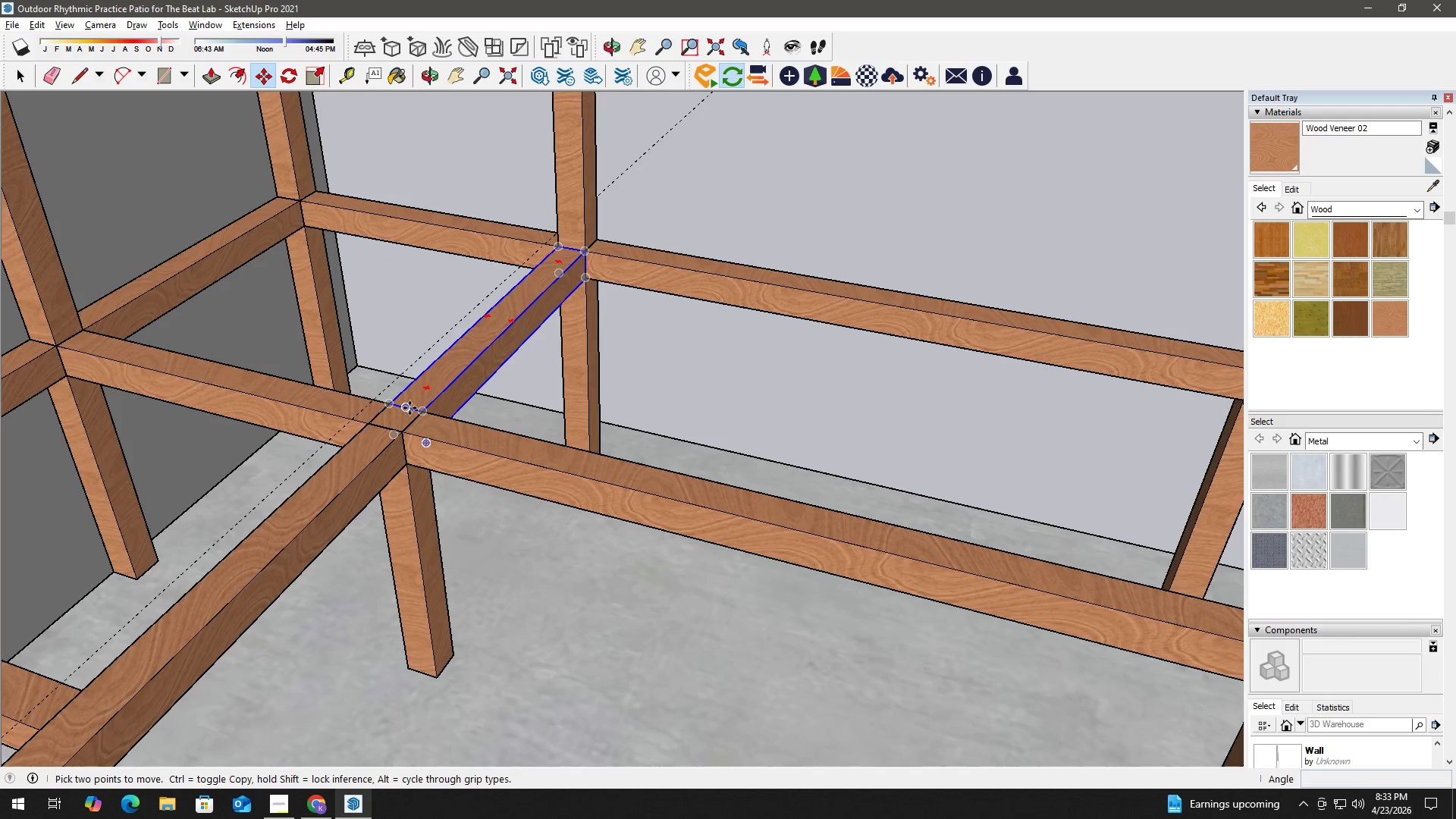 
left_click([410, 407])
 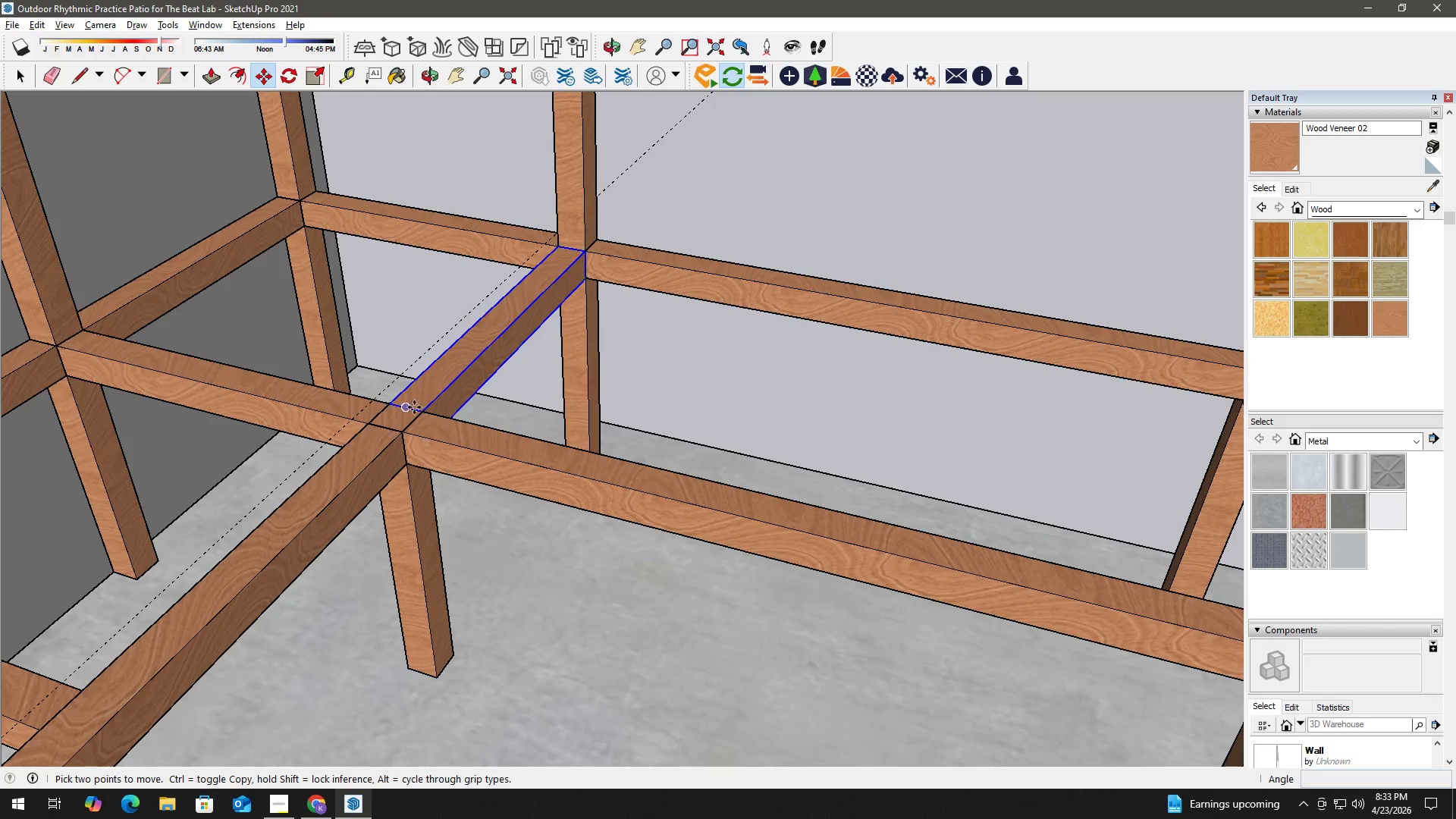 
key(Control+ControlLeft)
 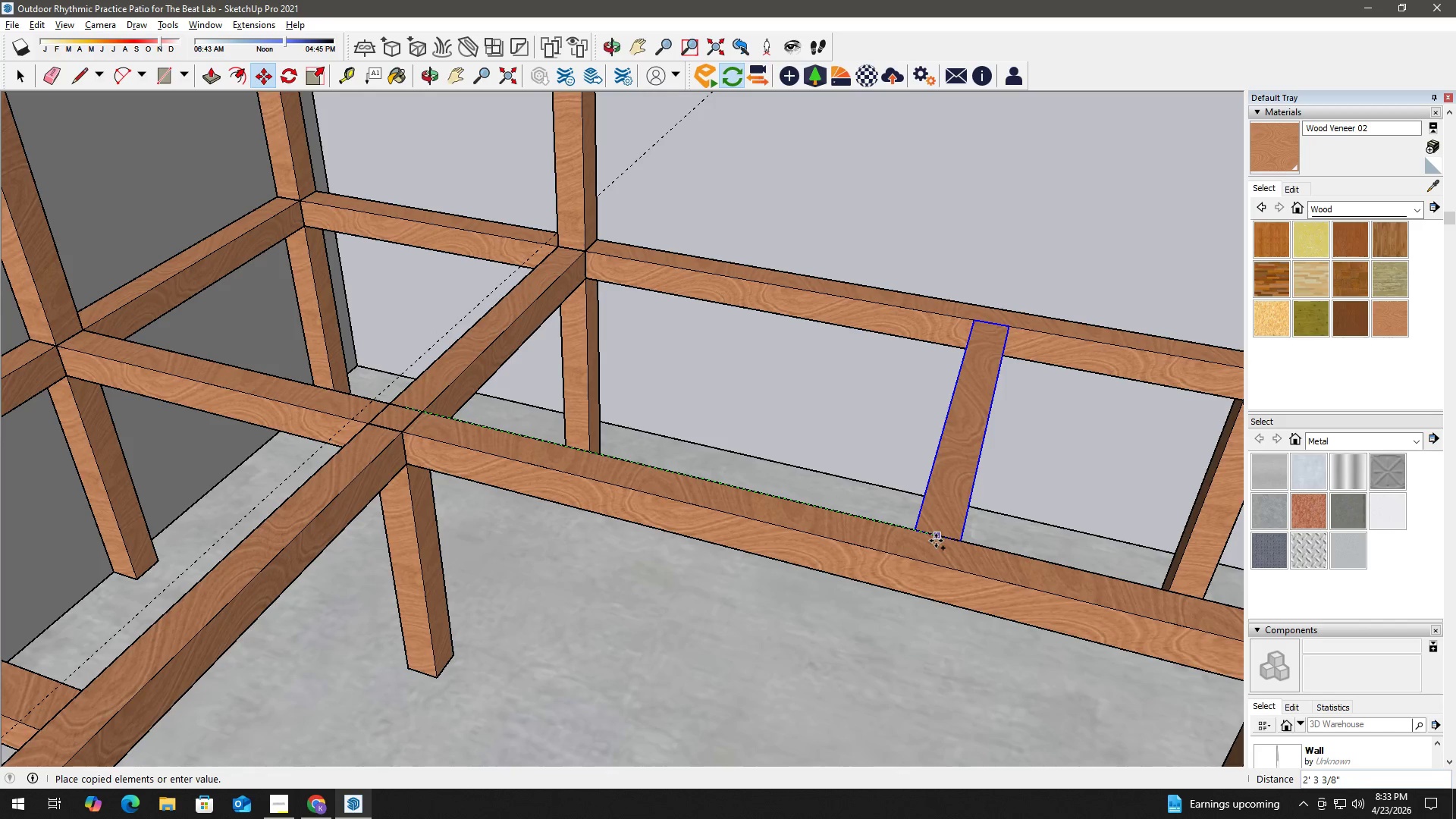 
scroll: coordinate [975, 548], scroll_direction: down, amount: 4.0
 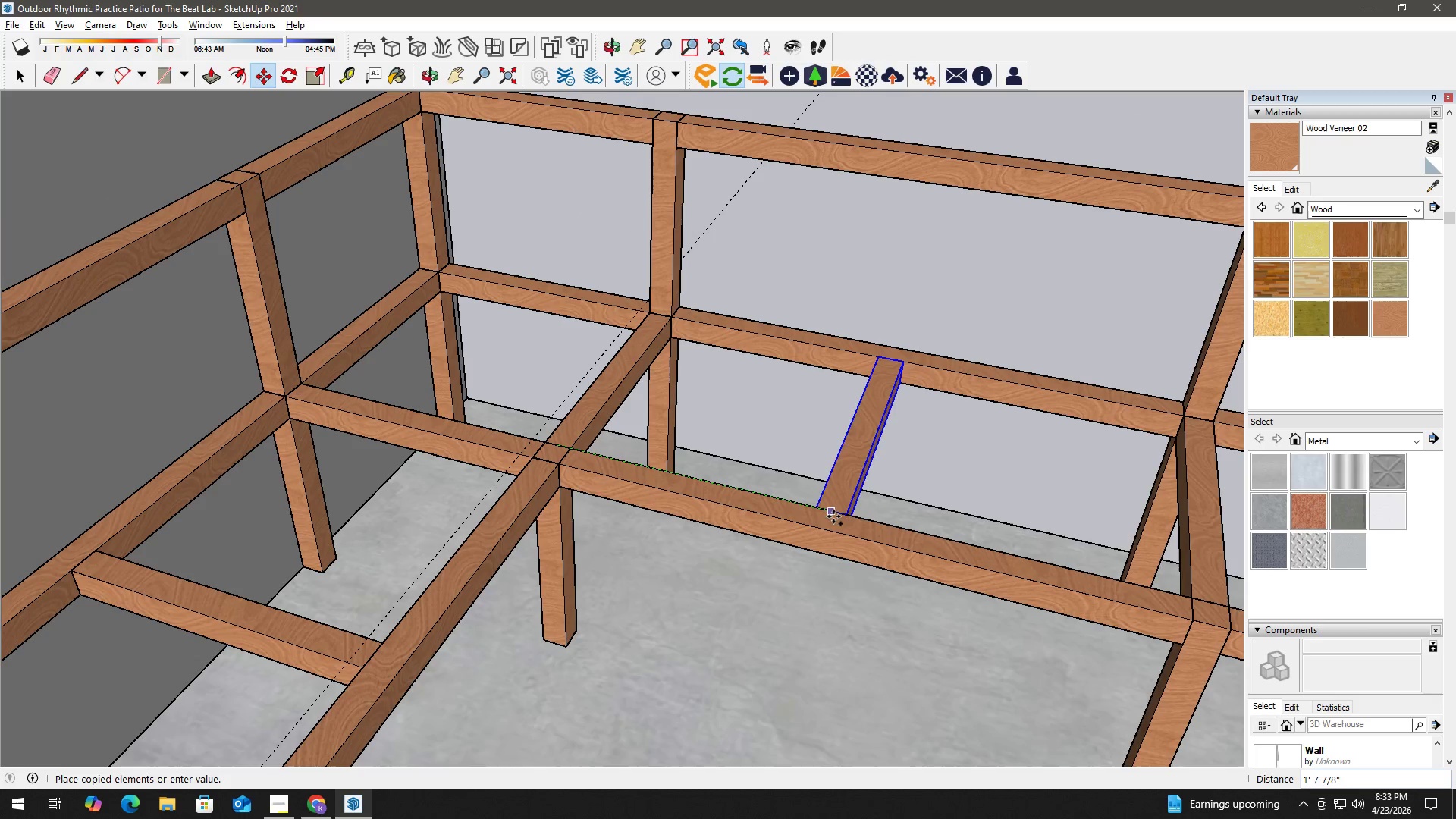 
left_click([852, 519])
 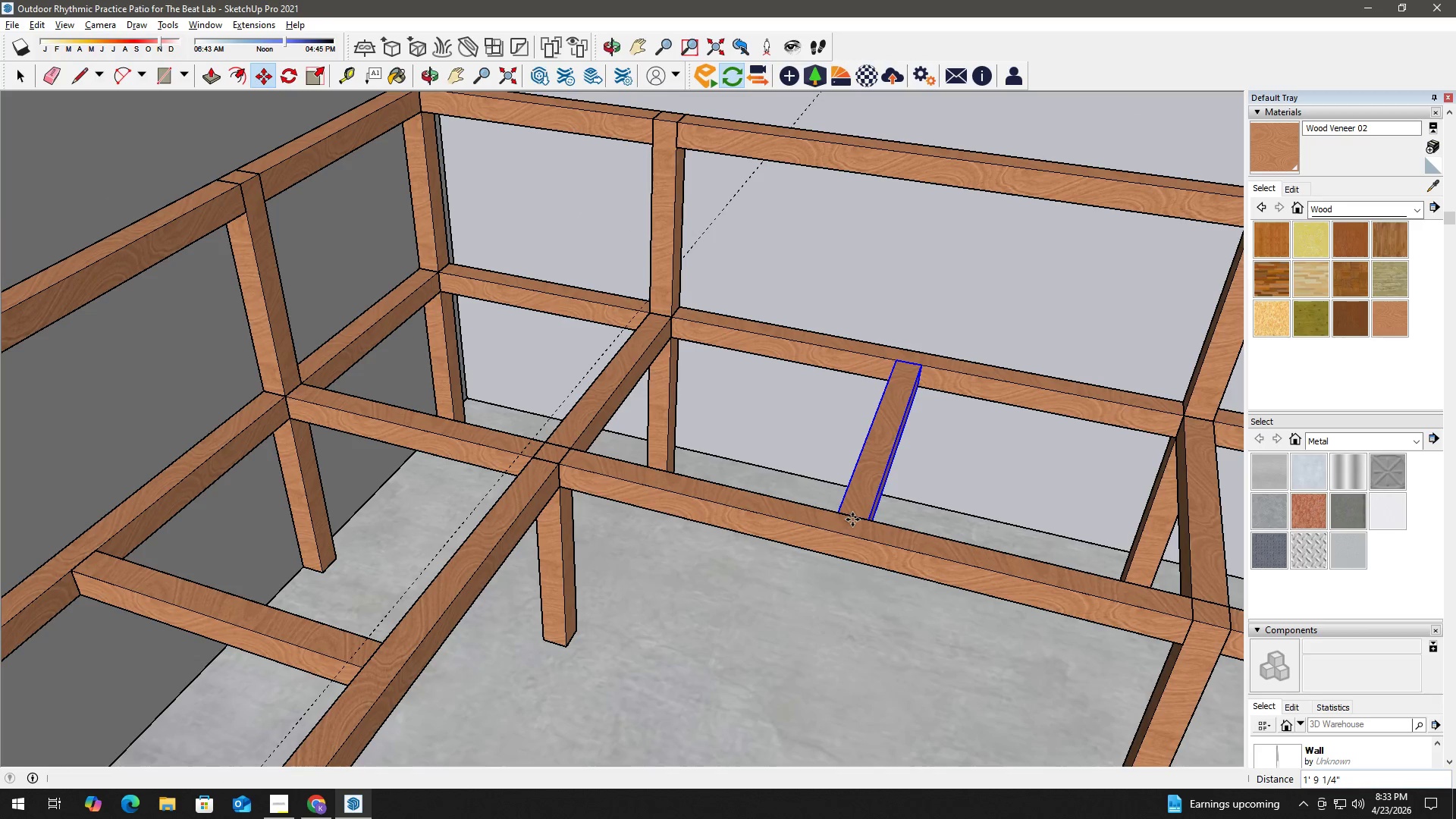 
key(Space)
 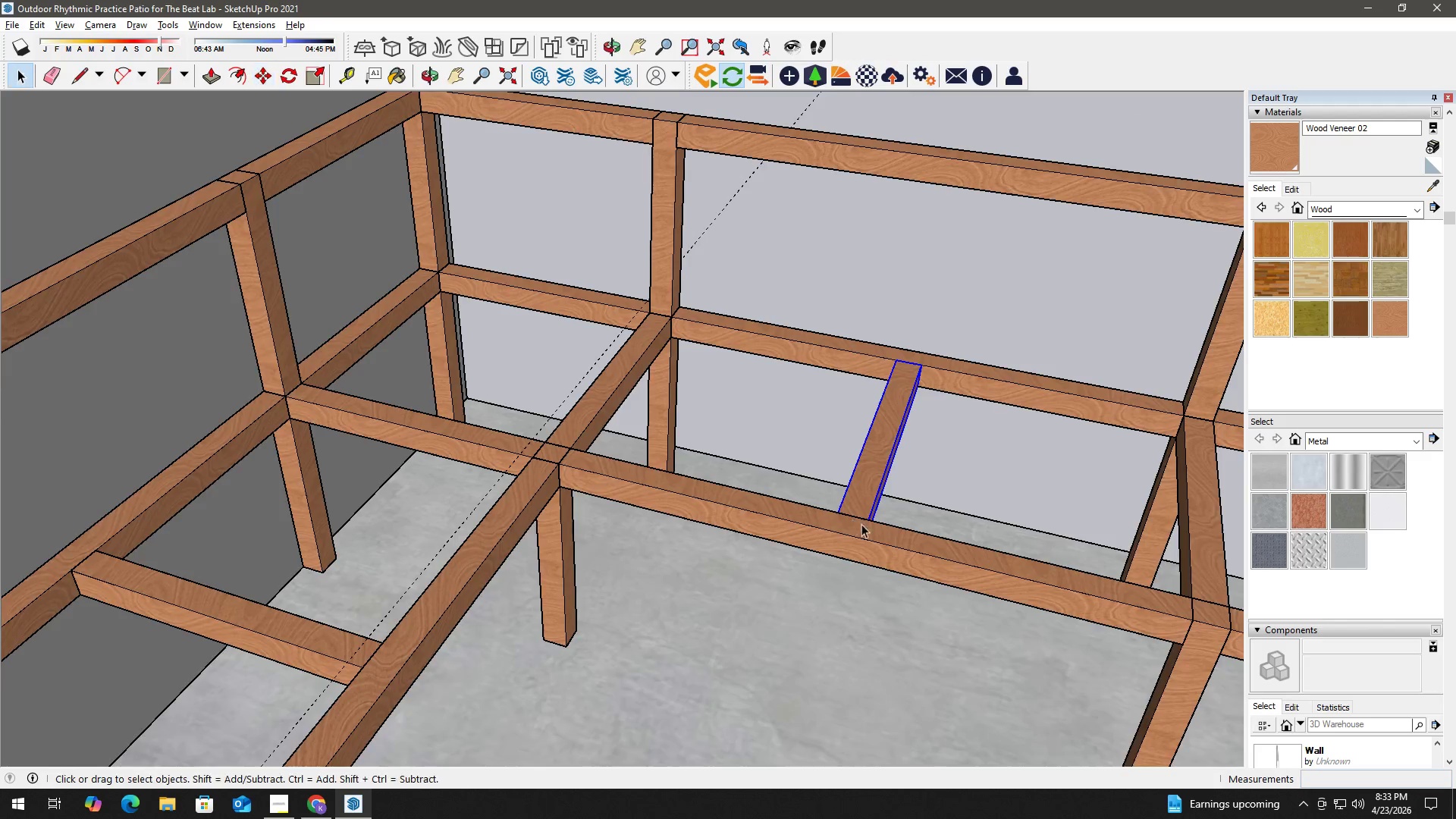 
key(H)
 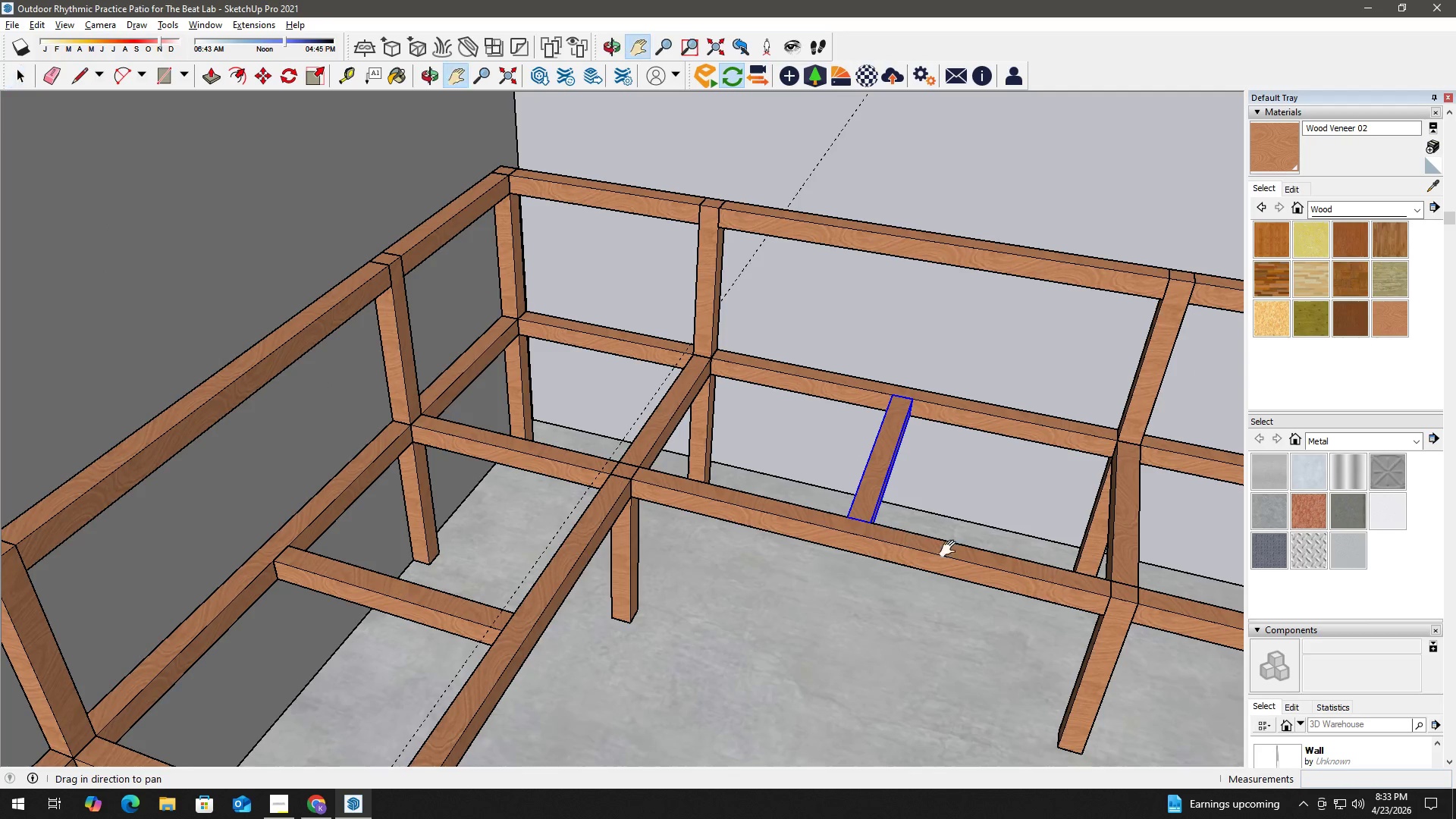 
left_click_drag(start_coordinate=[951, 549], to_coordinate=[459, 455])
 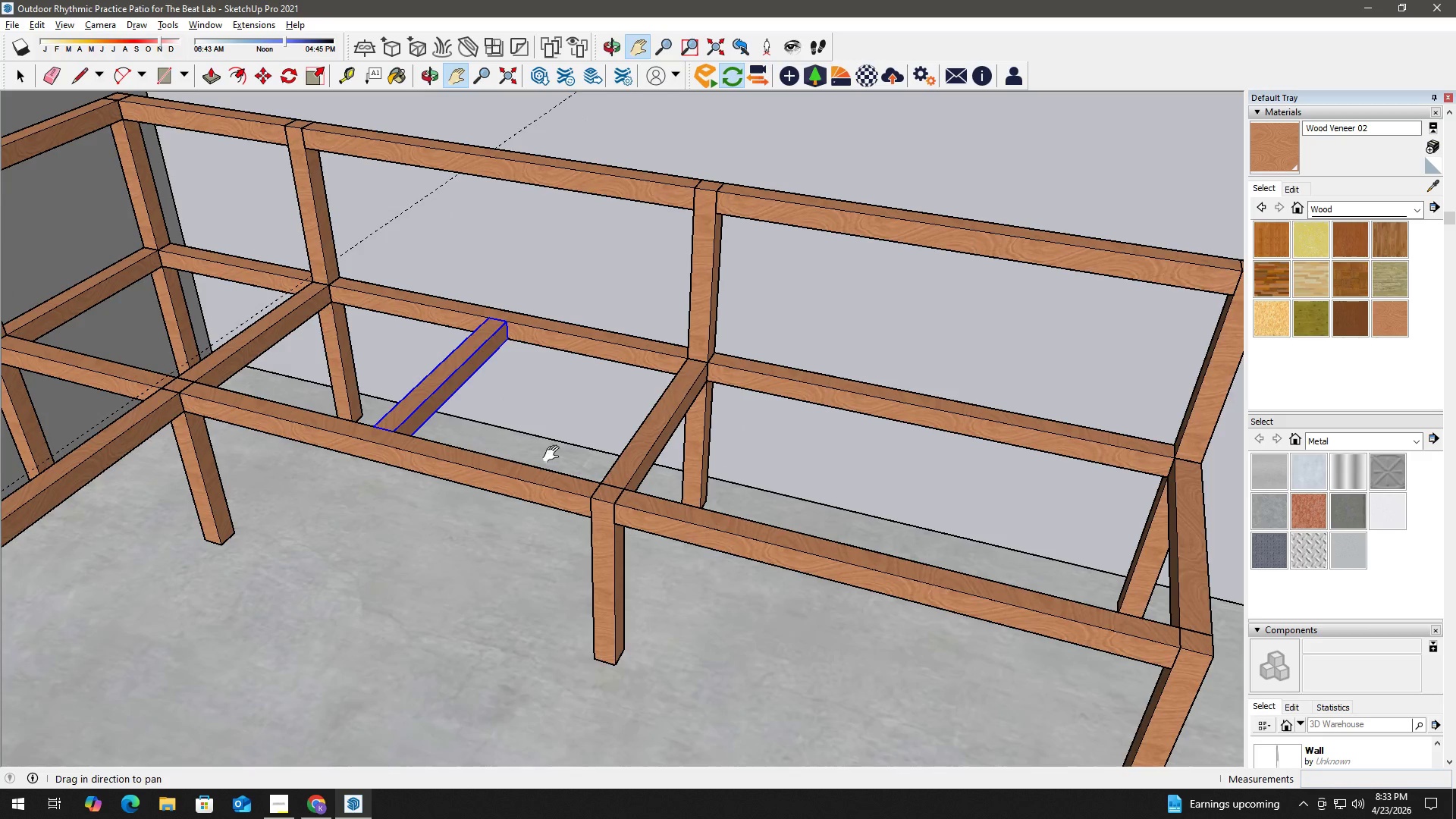 
scroll: coordinate [880, 532], scroll_direction: down, amount: 3.0
 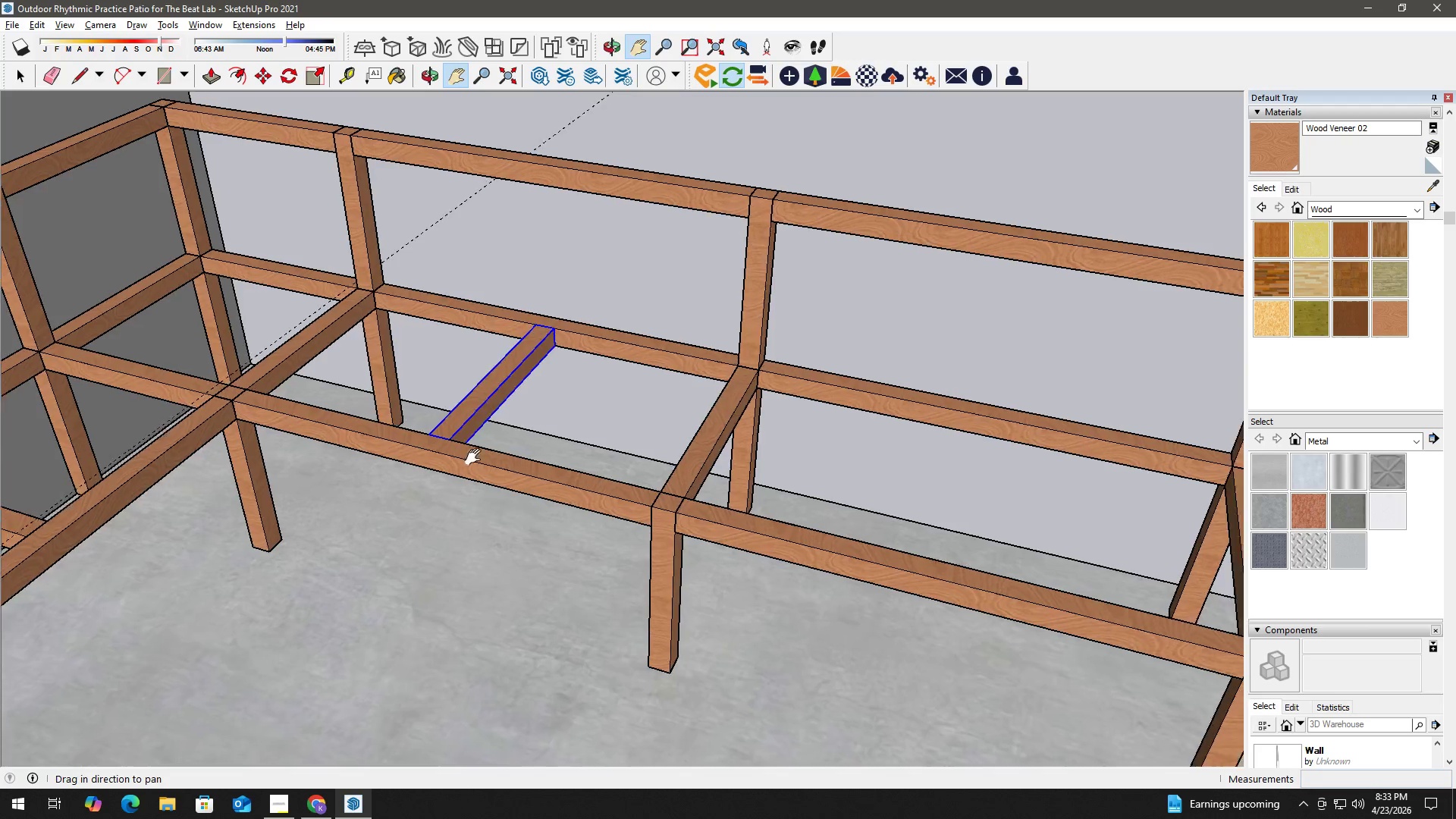 
key(Space)
 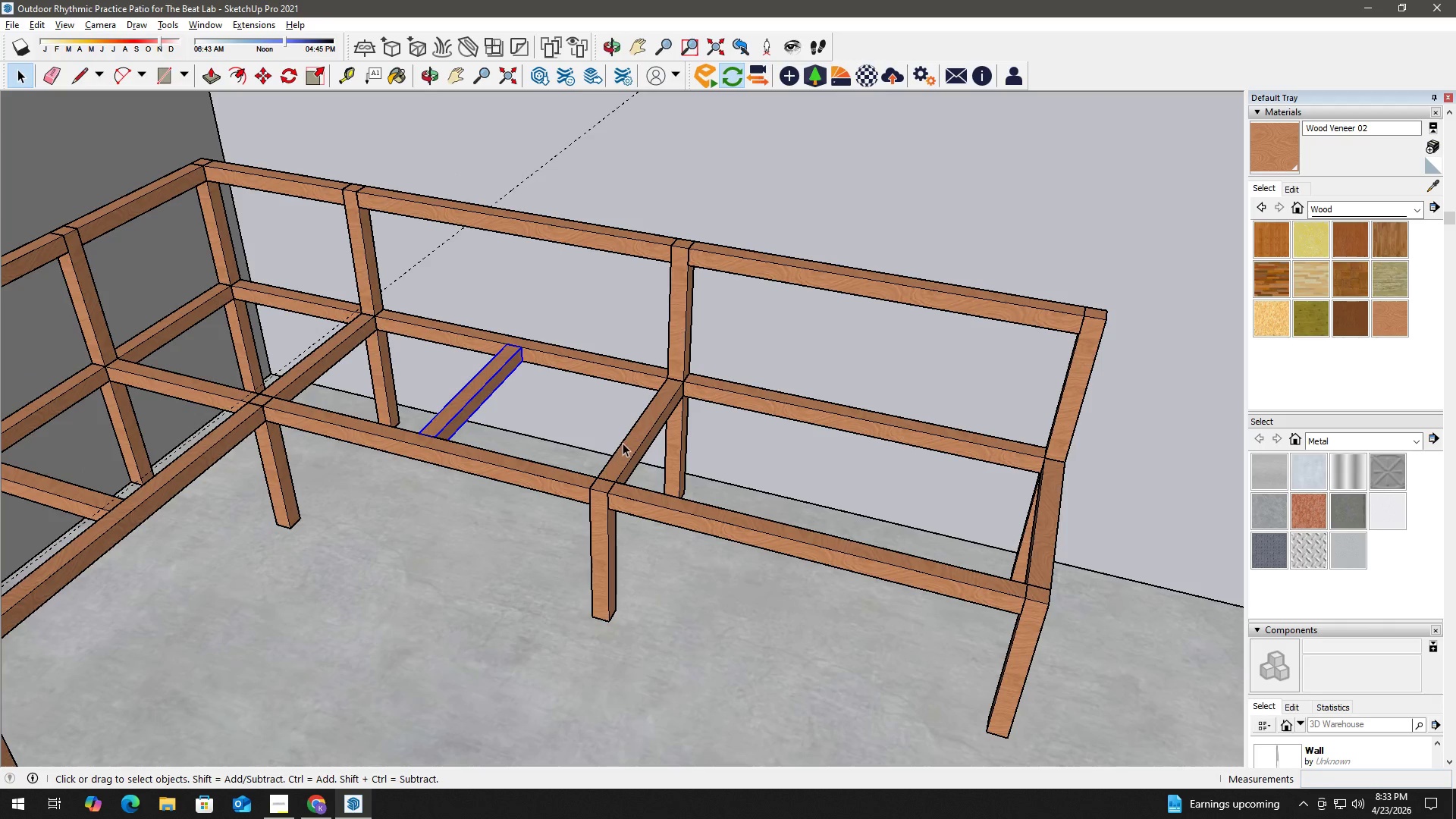 
left_click([623, 443])
 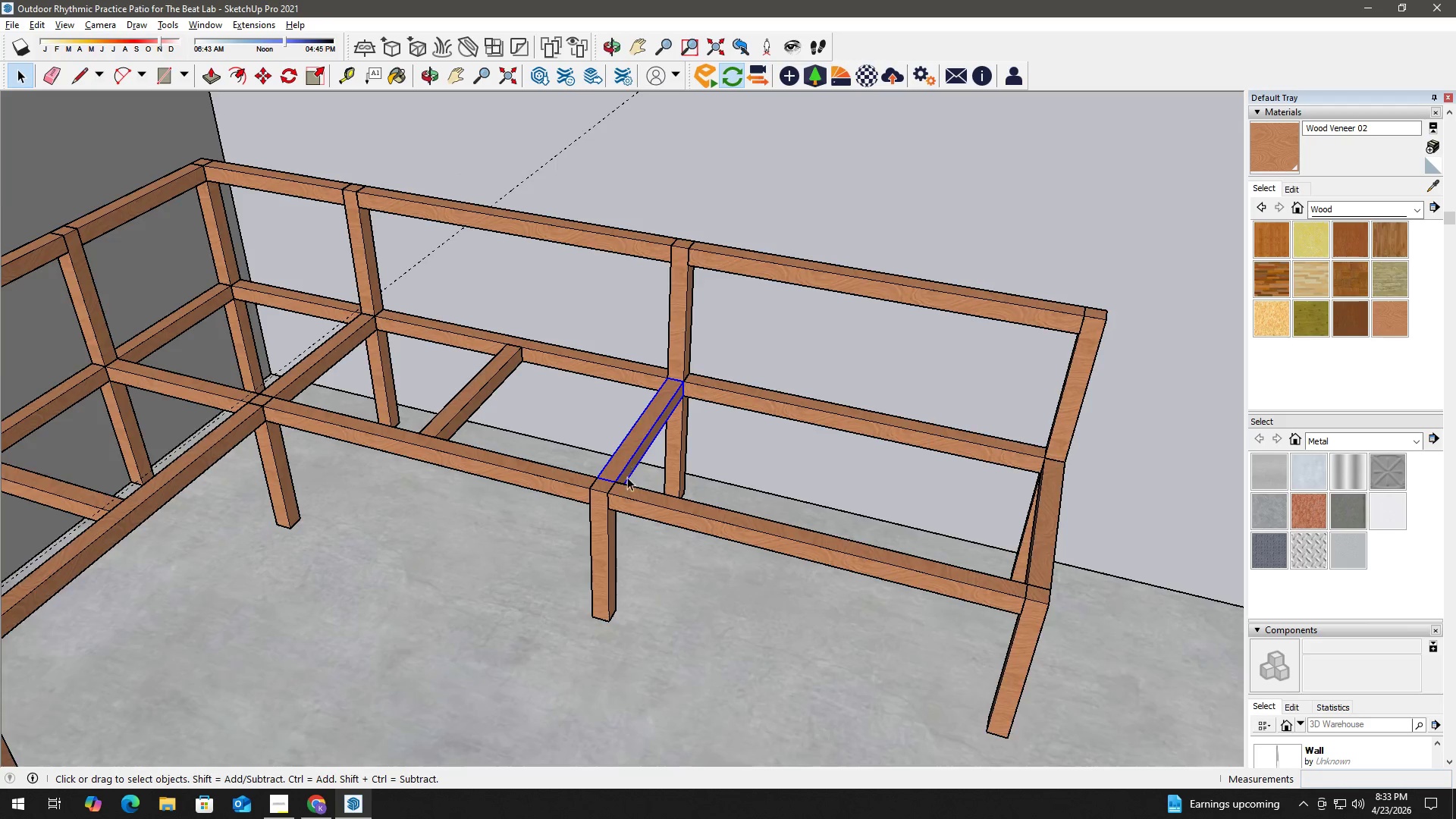 
scroll: coordinate [598, 460], scroll_direction: down, amount: 2.0
 